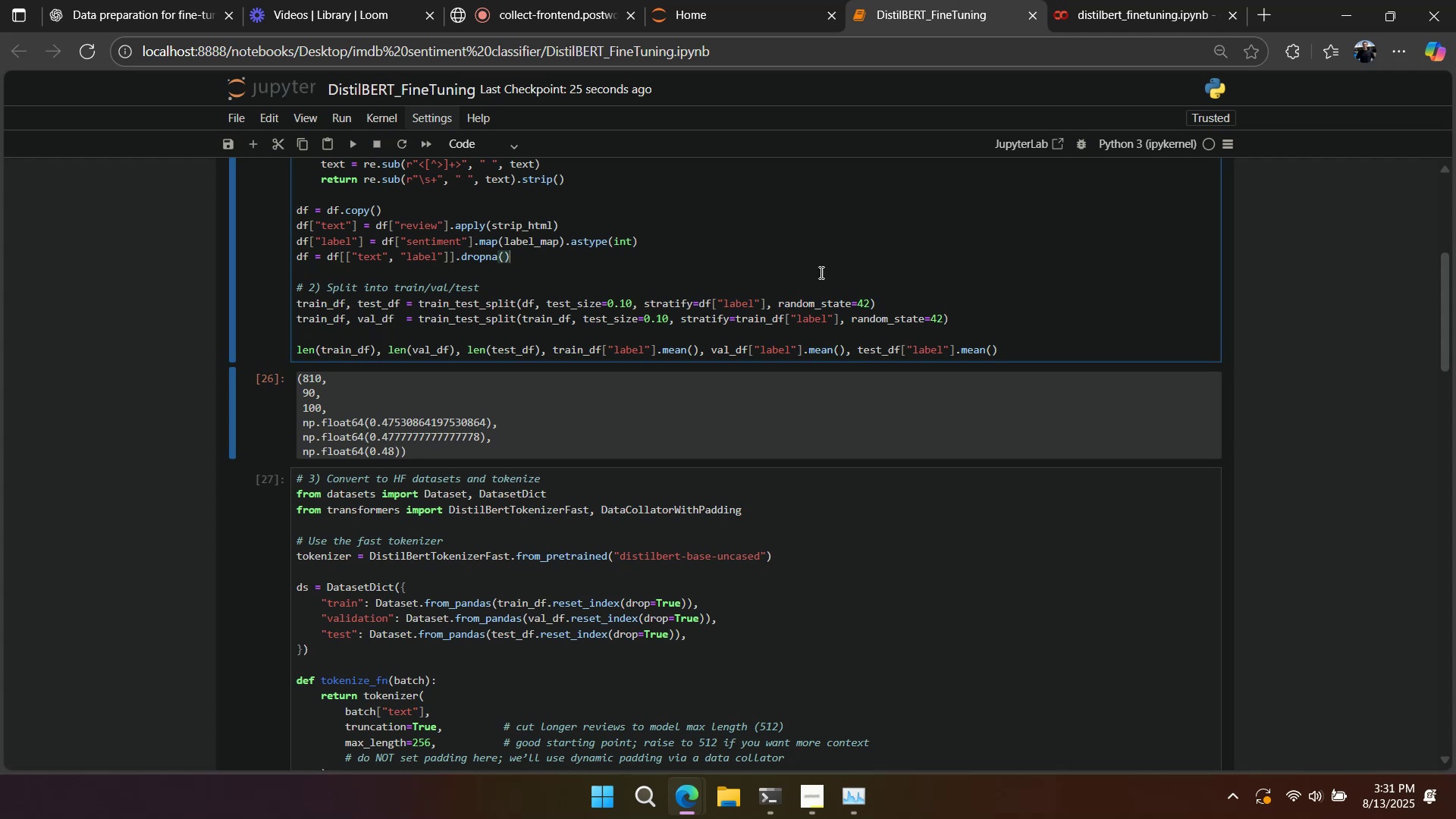 
scroll: coordinate [806, 463], scroll_direction: up, amount: 9.0
 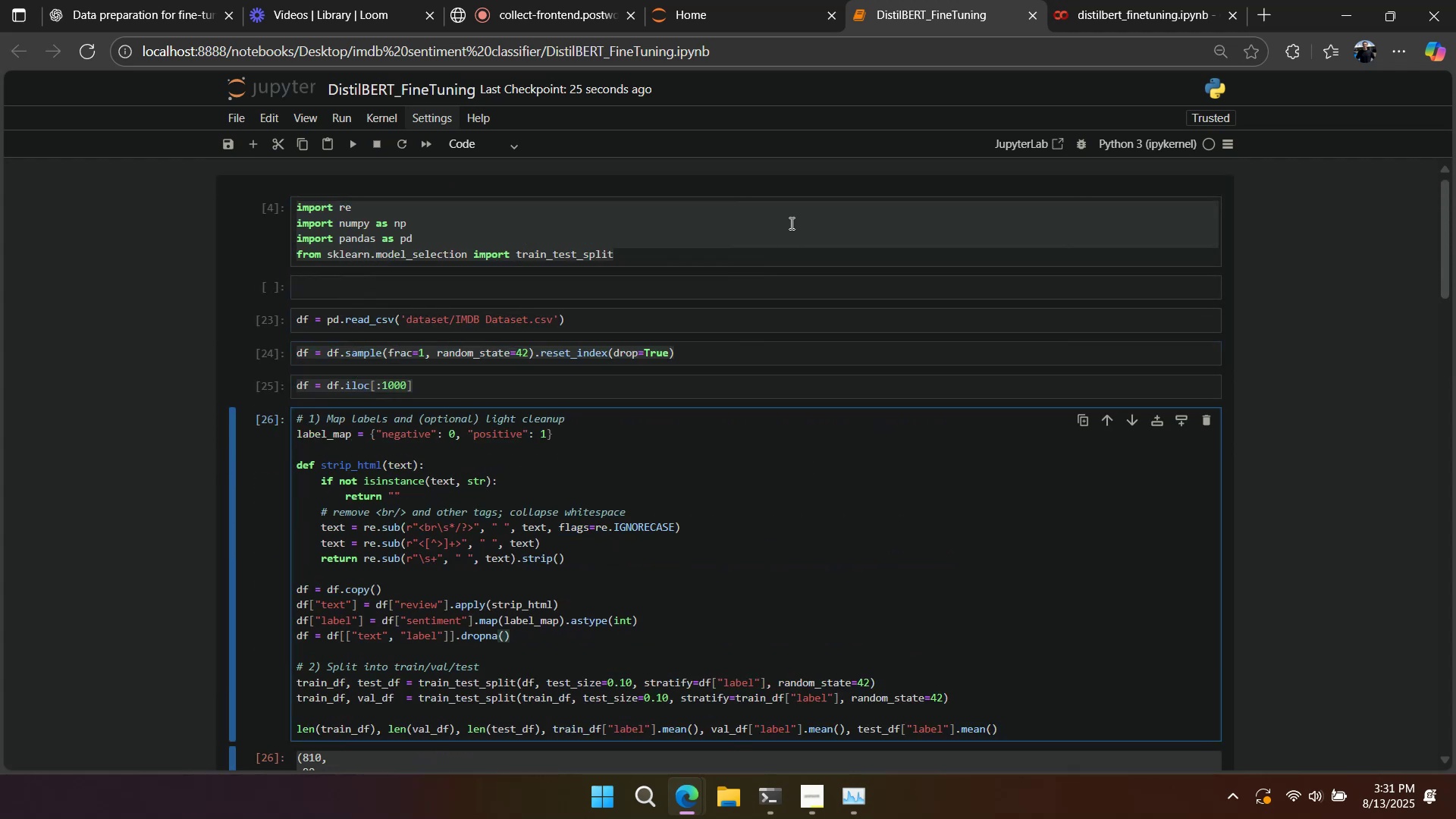 
left_click([793, 218])
 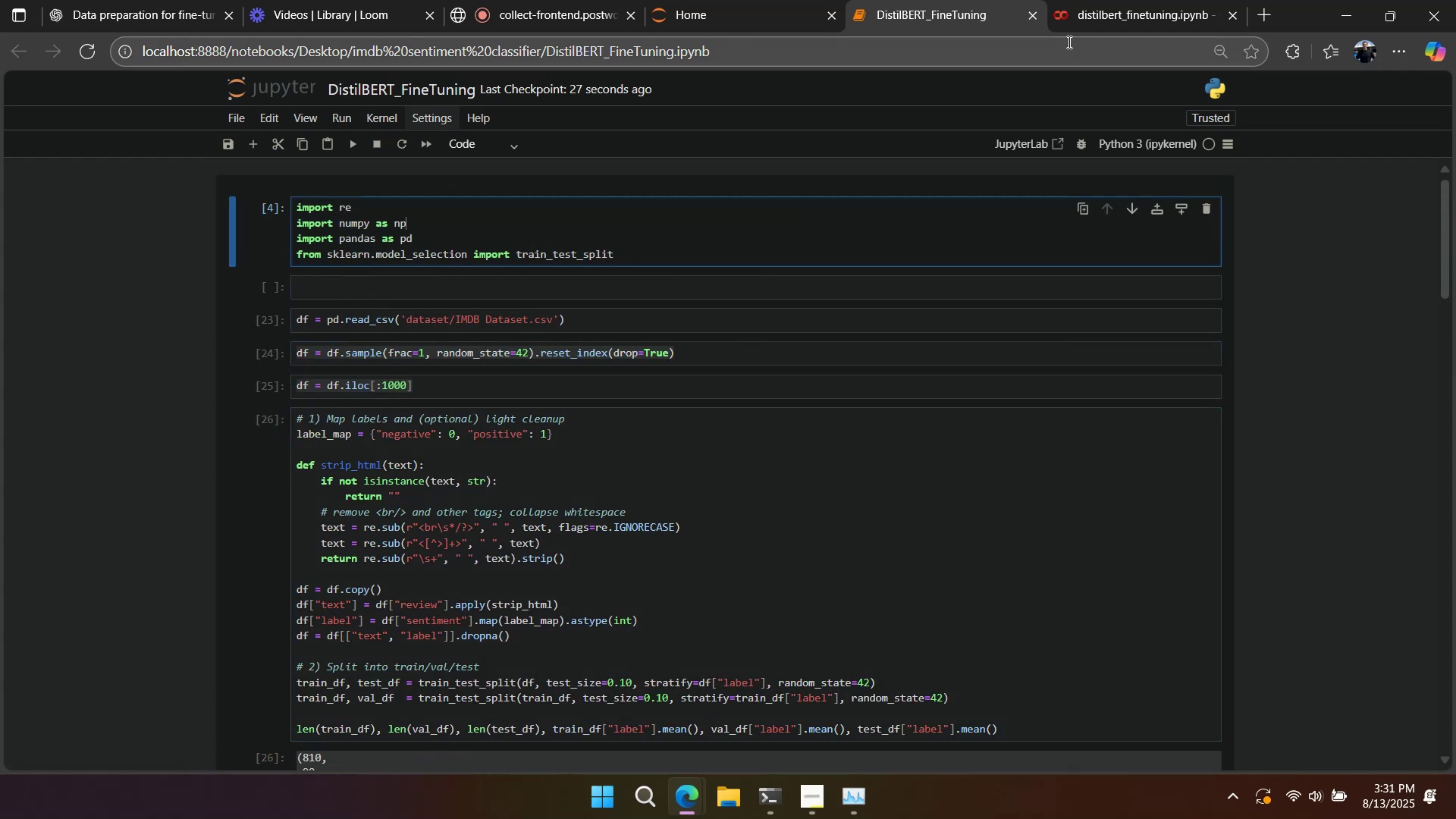 
left_click([1078, 23])
 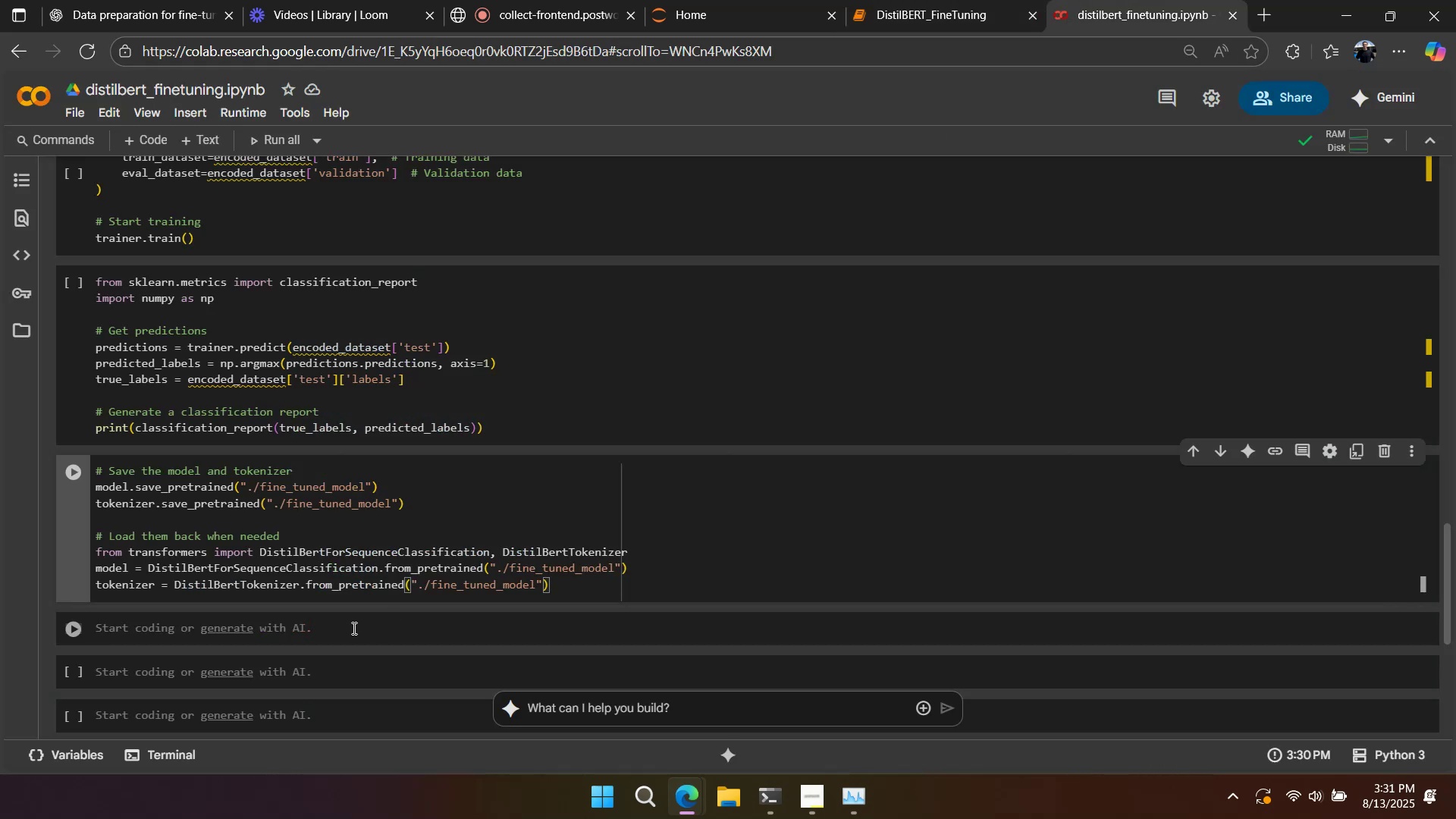 
left_click([369, 632])
 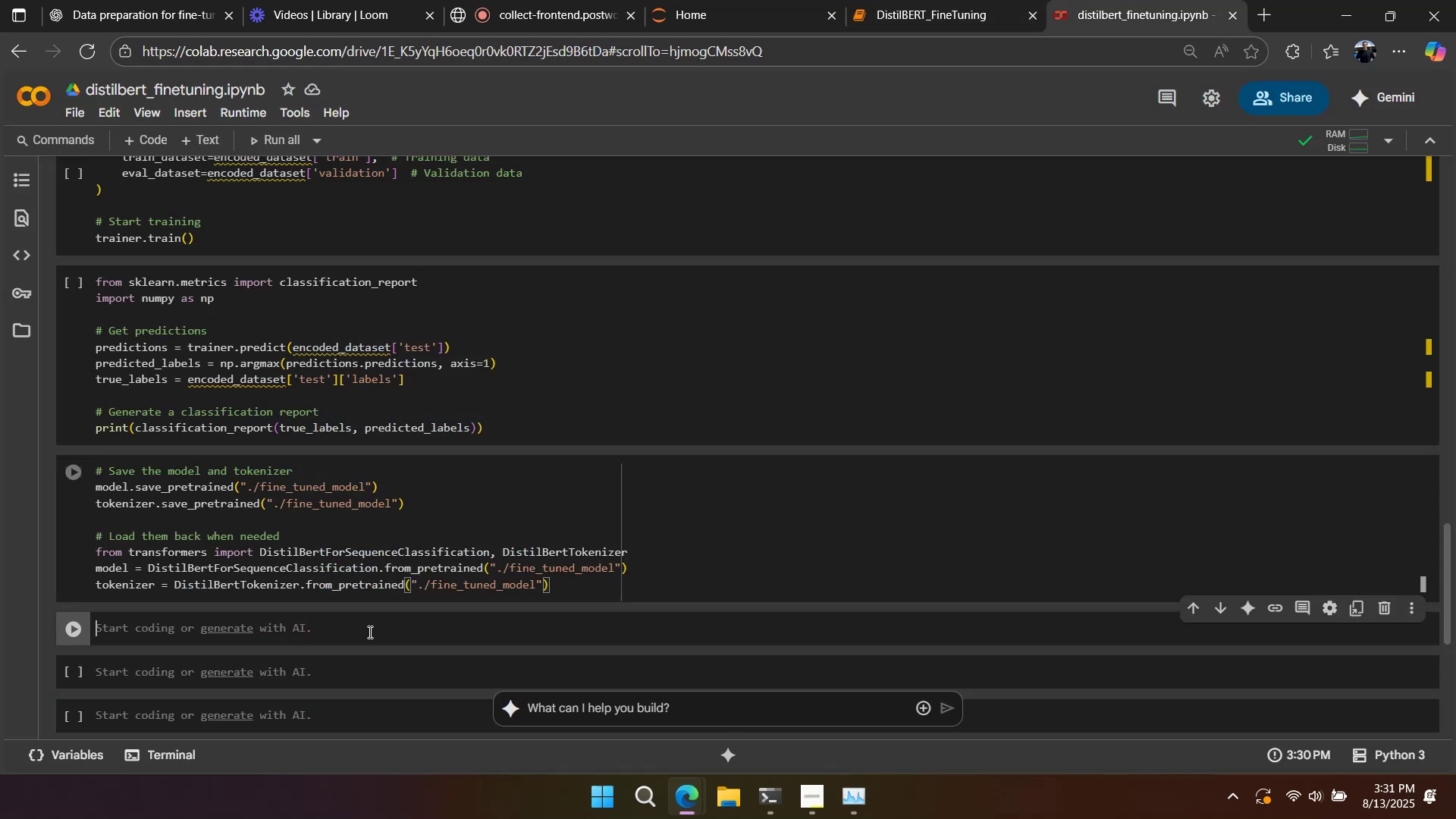 
key(Control+V)
 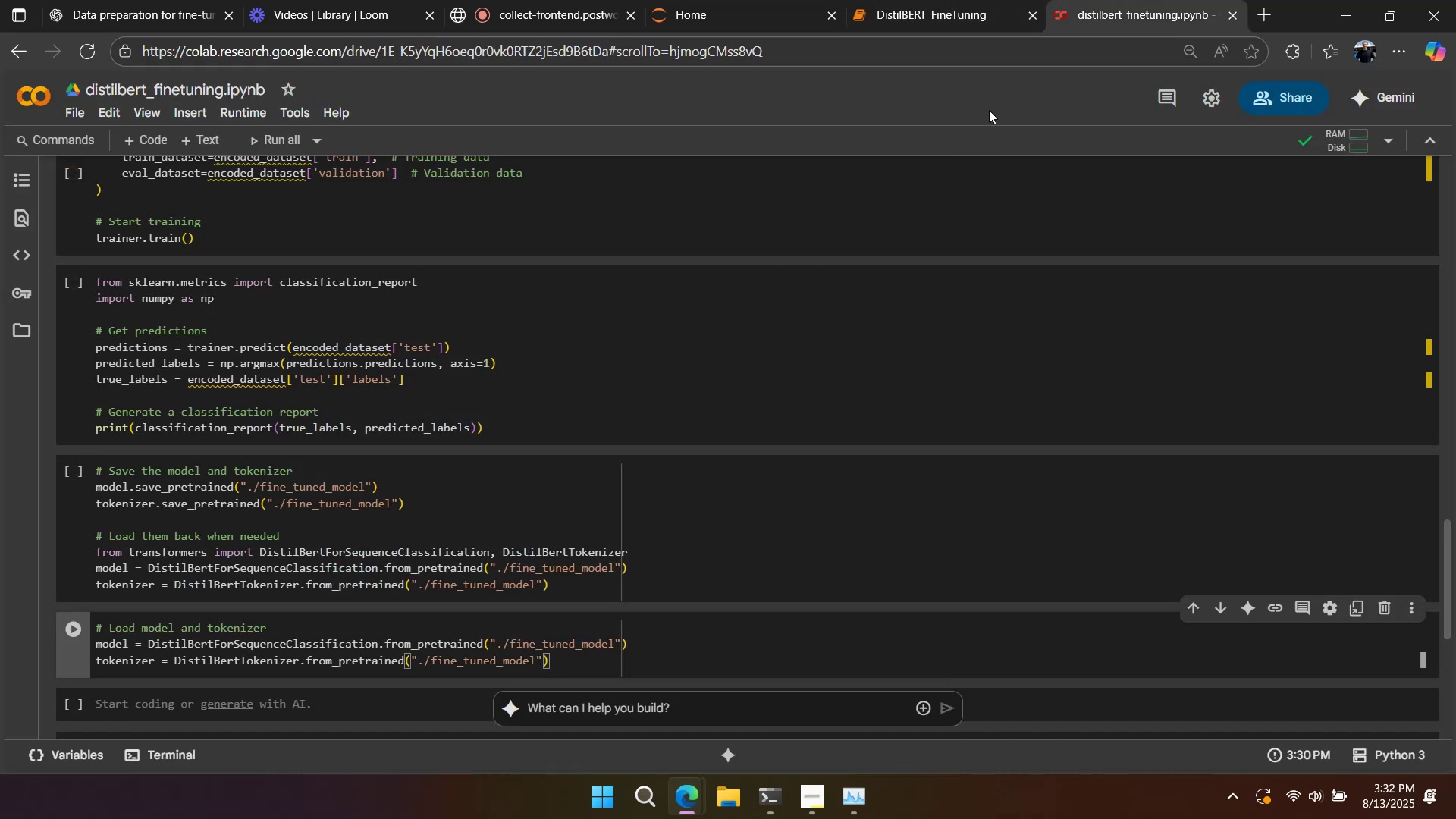 
wait(5.18)
 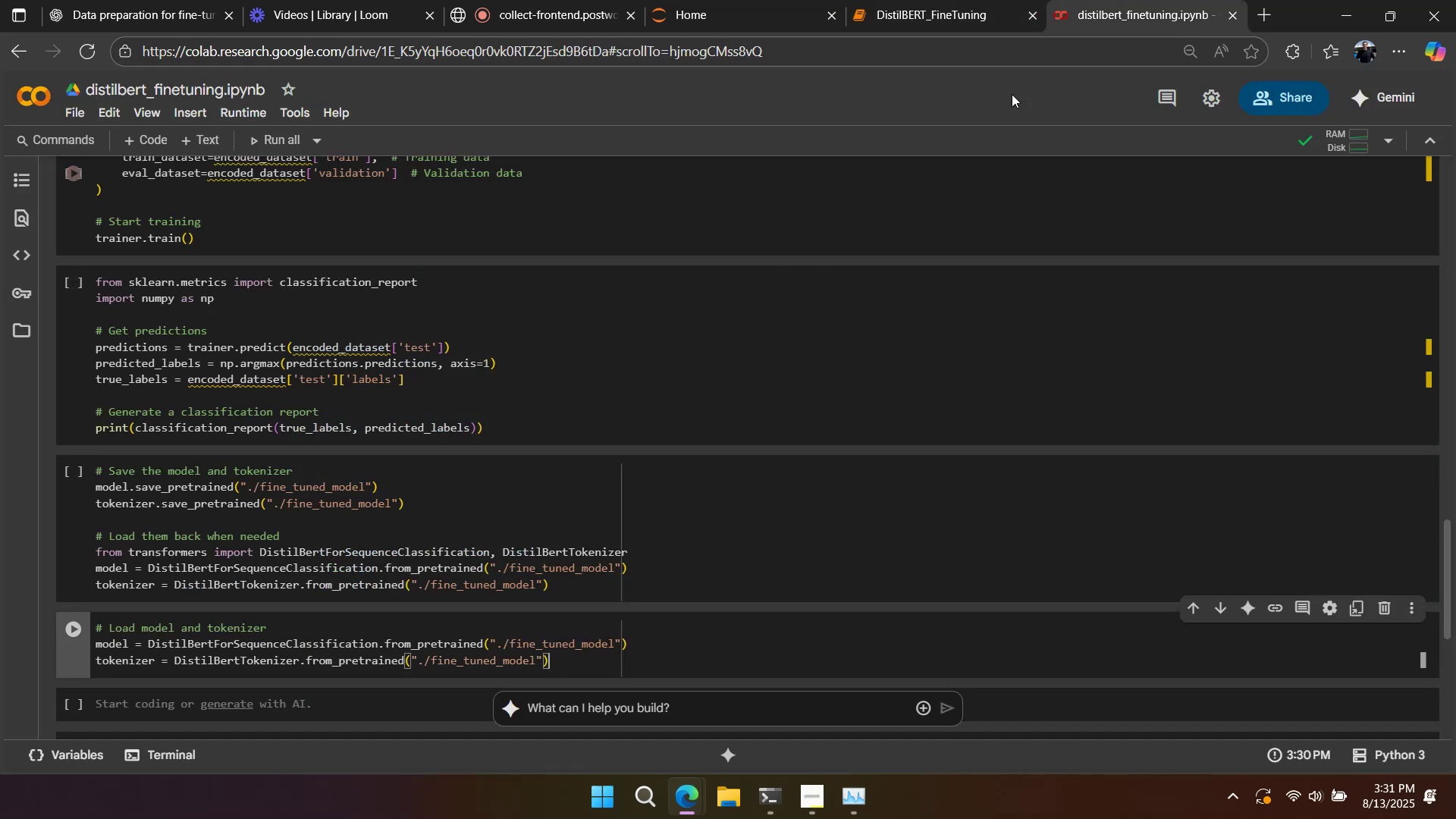 
left_click([998, 11])
 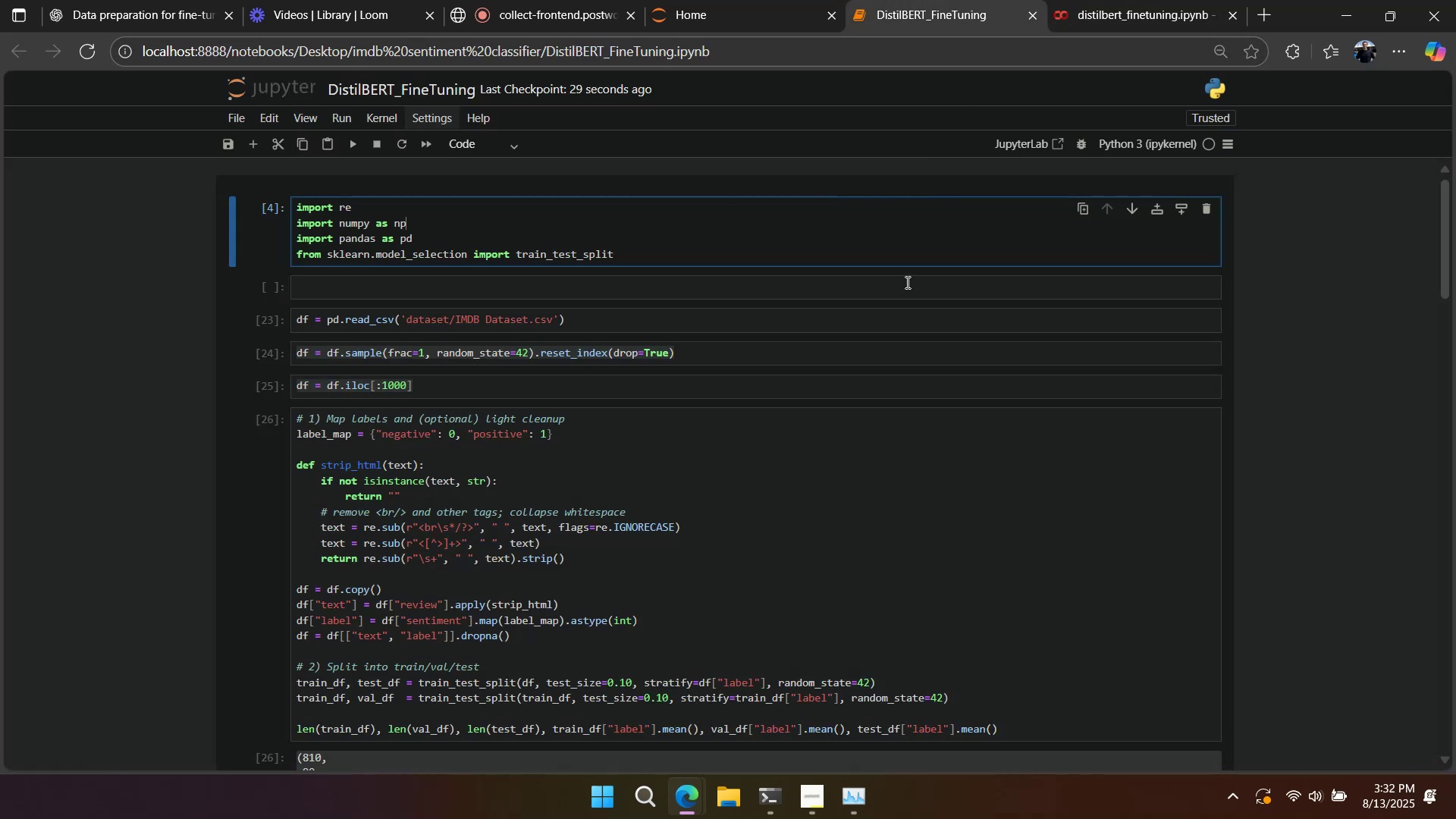 
left_click([905, 293])
 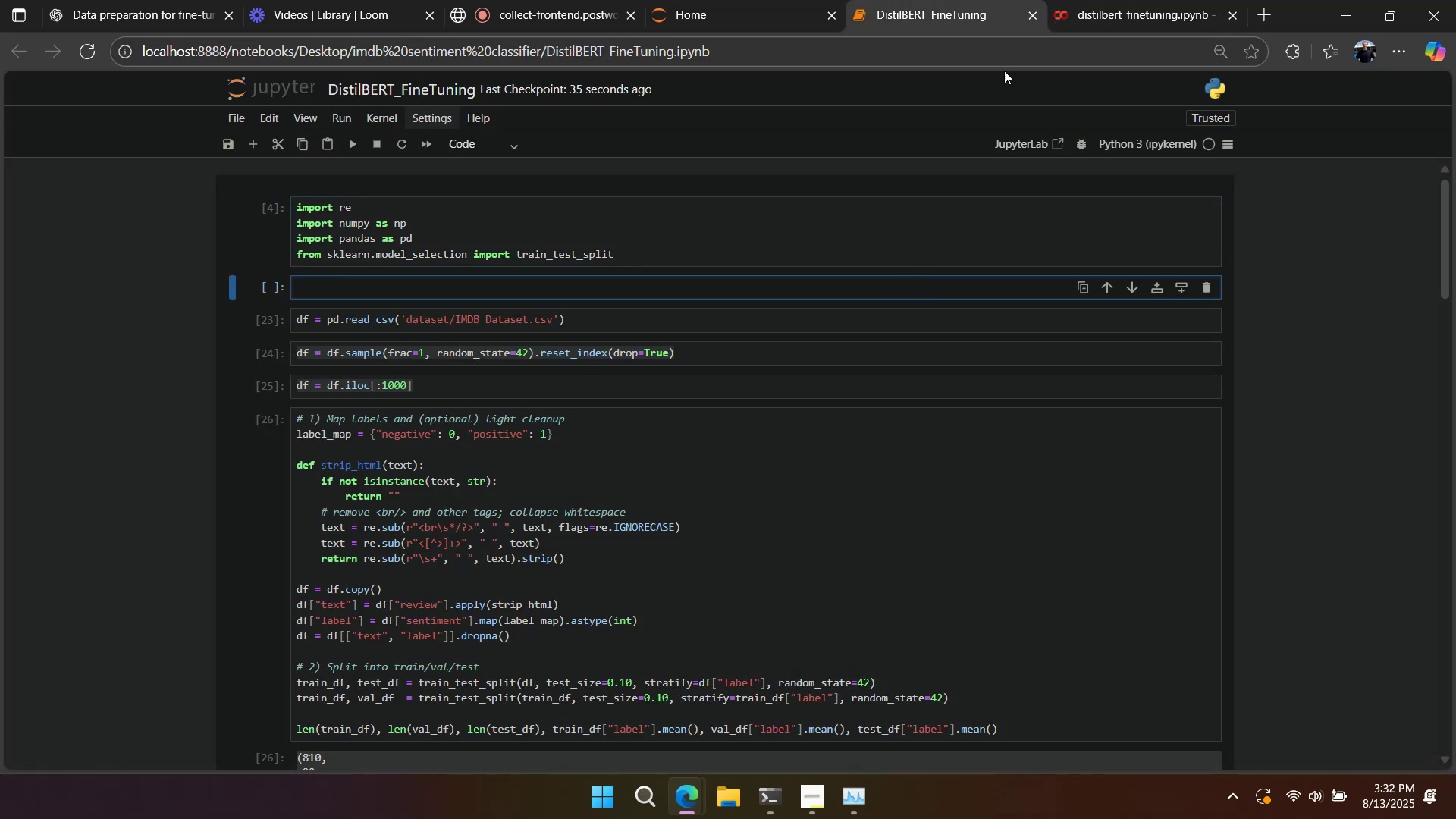 
left_click([1033, 14])
 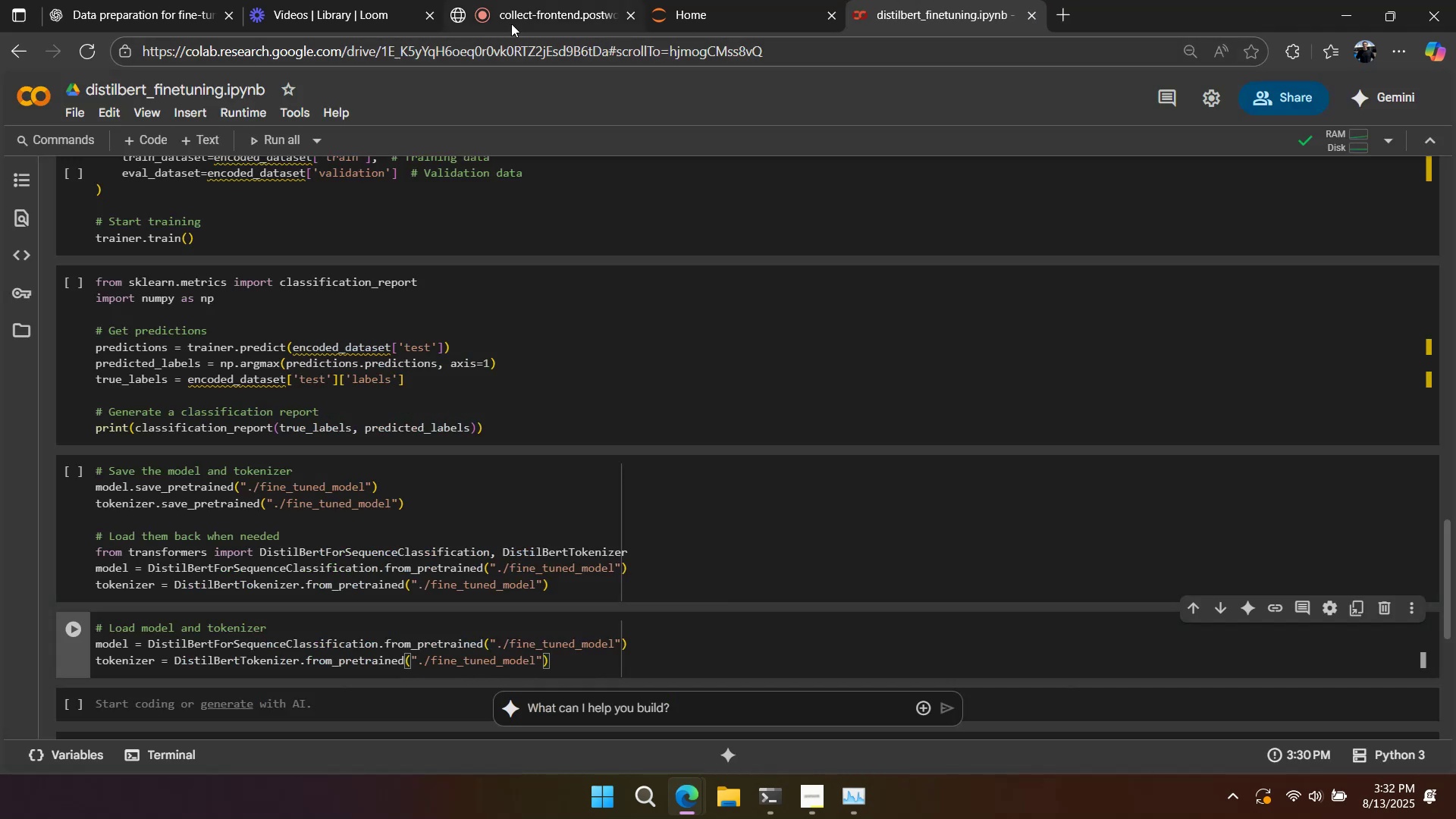 
left_click([558, 22])
 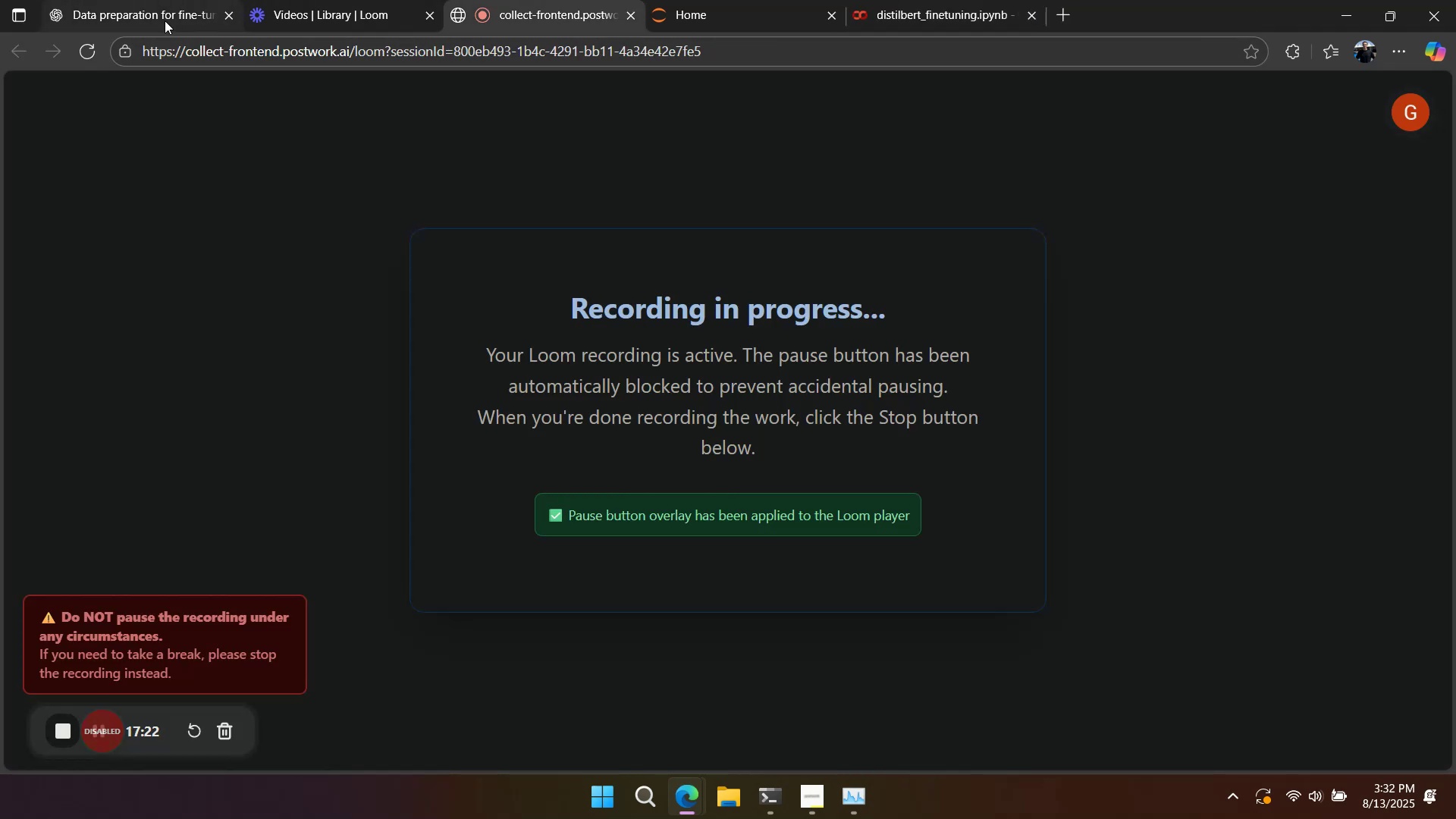 
left_click([165, 20])
 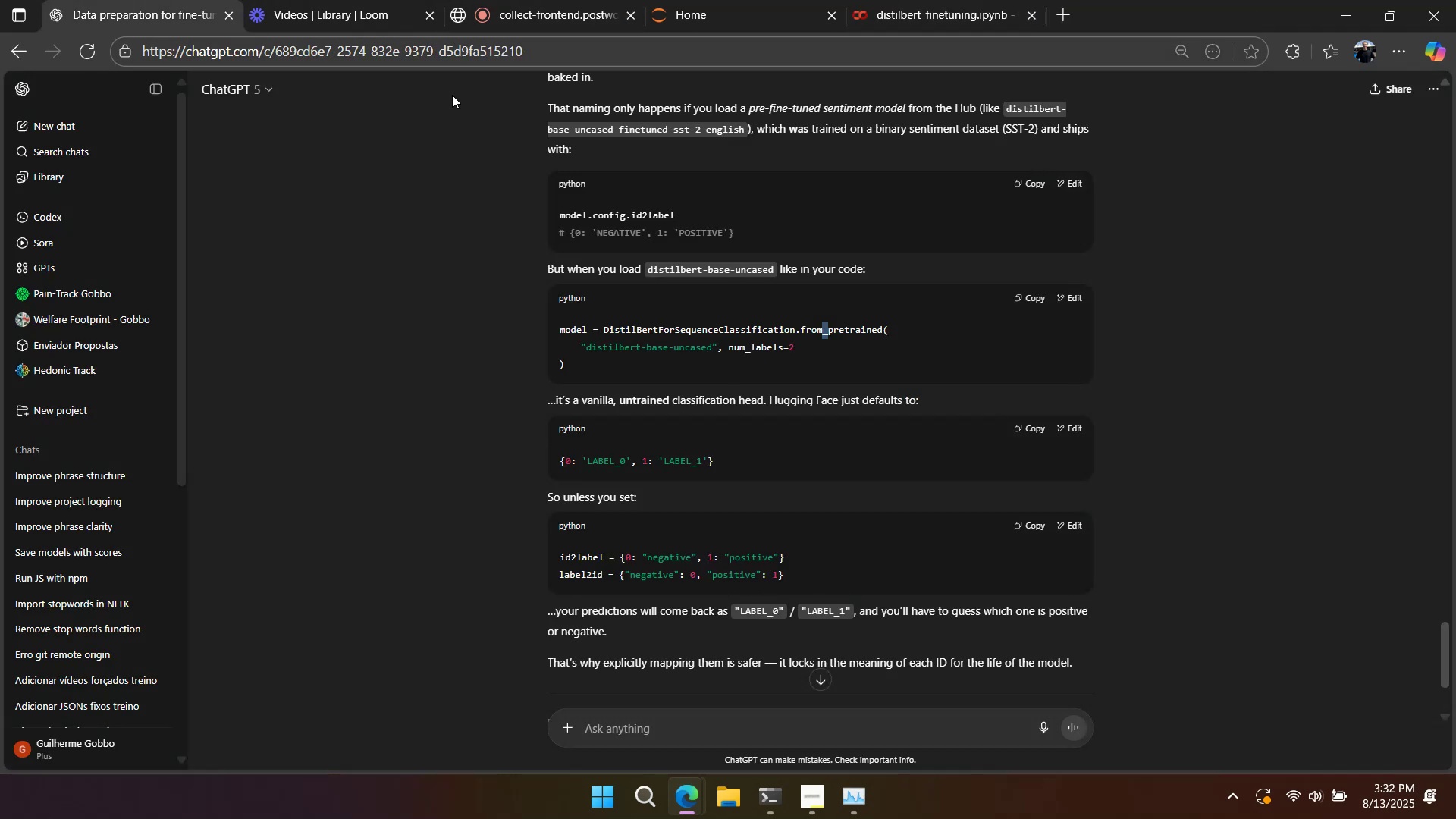 
scroll: coordinate [878, 307], scroll_direction: down, amount: 6.0
 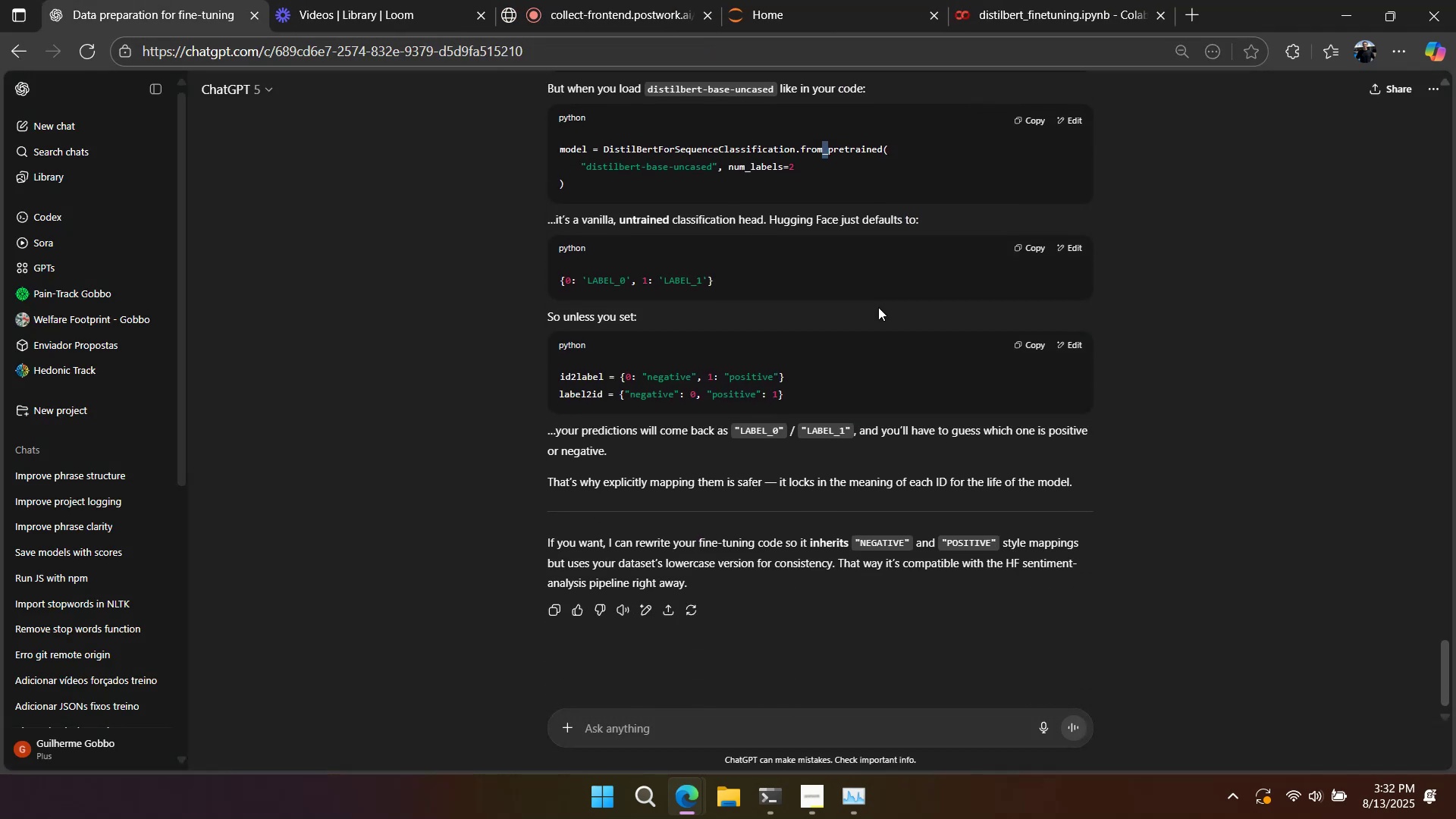 
scroll: coordinate [878, 312], scroll_direction: up, amount: 25.0
 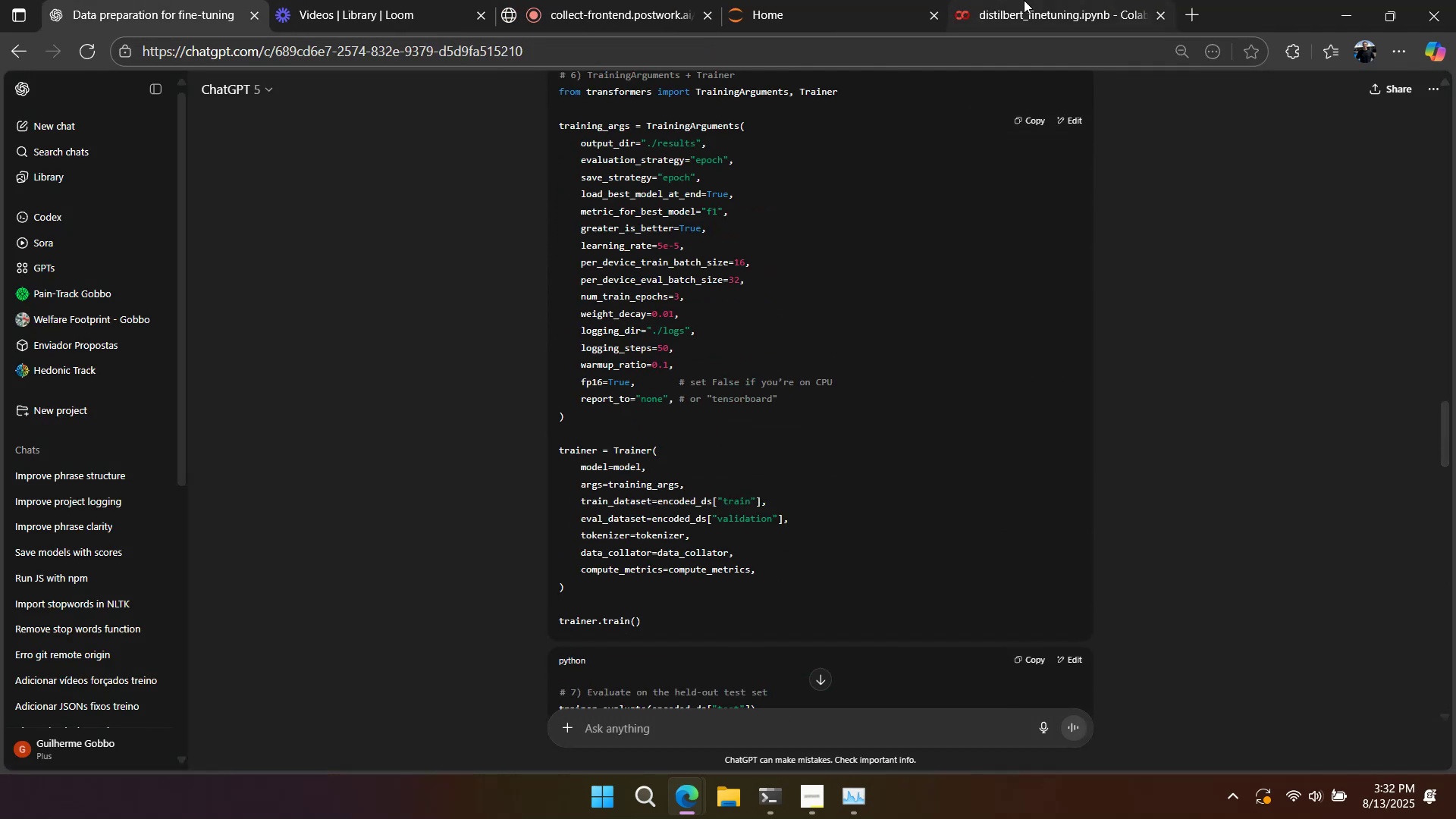 
left_click([1023, 8])
 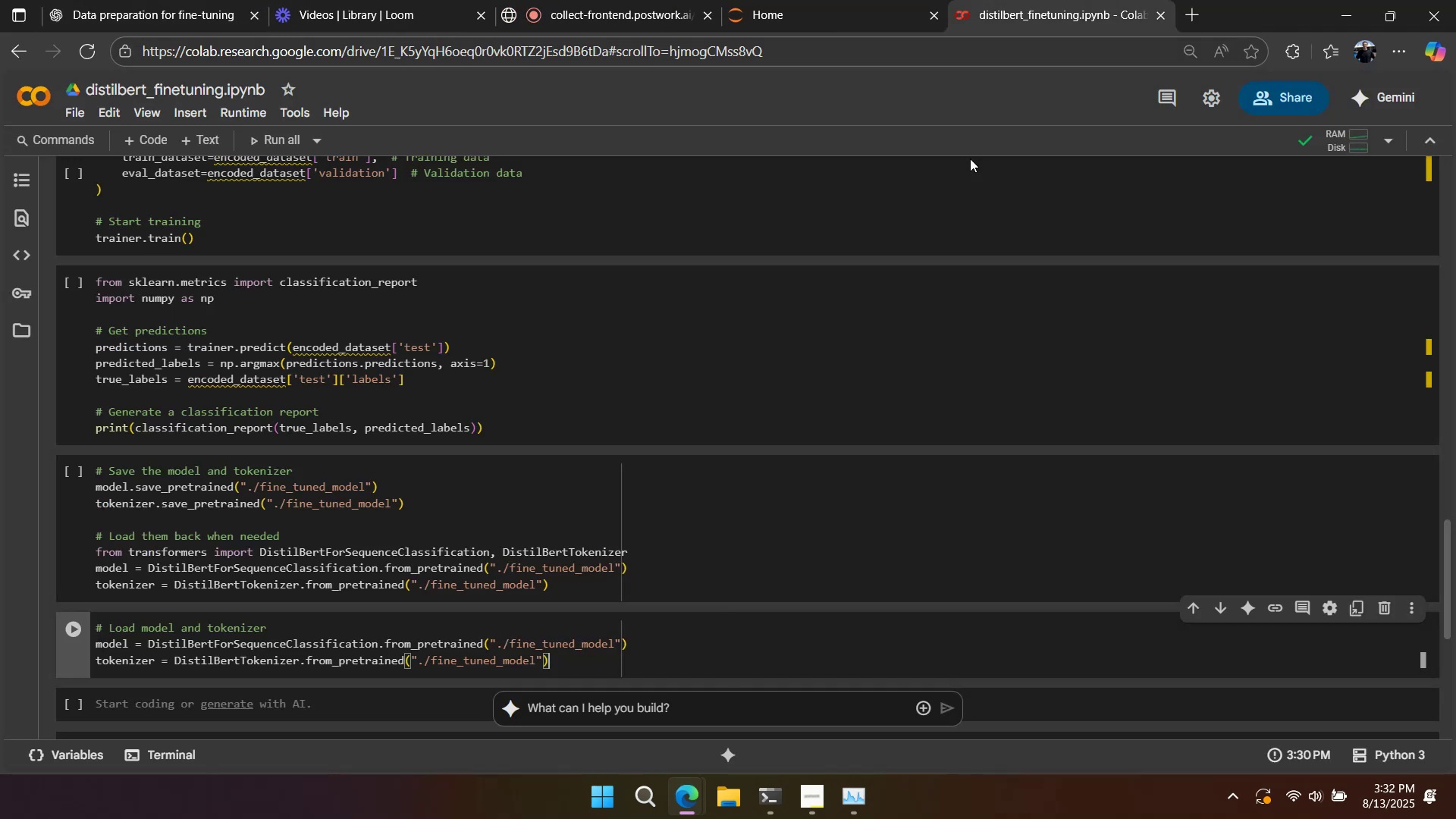 
scroll: coordinate [941, 335], scroll_direction: up, amount: 18.0
 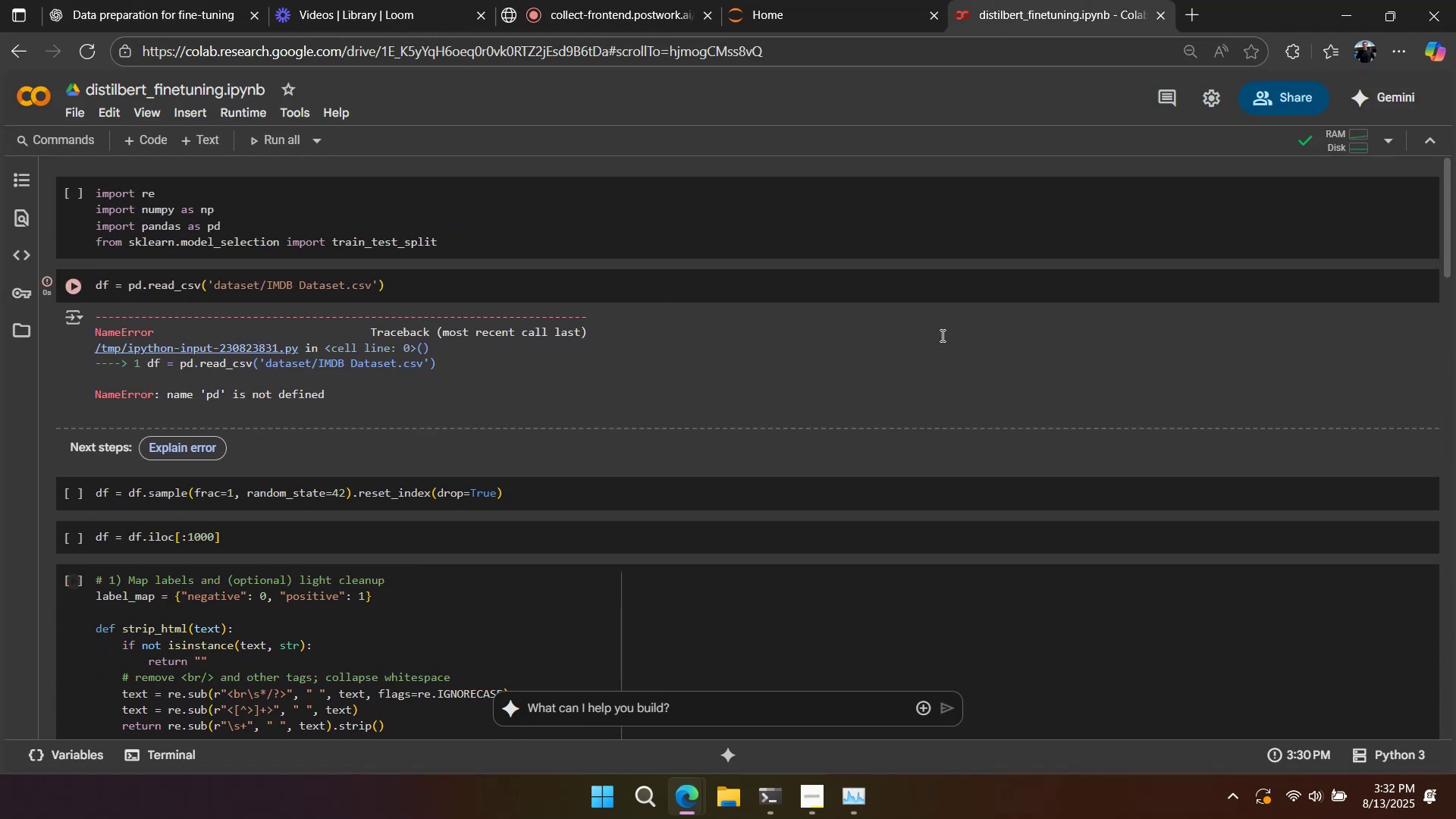 
scroll: coordinate [941, 335], scroll_direction: down, amount: 4.0
 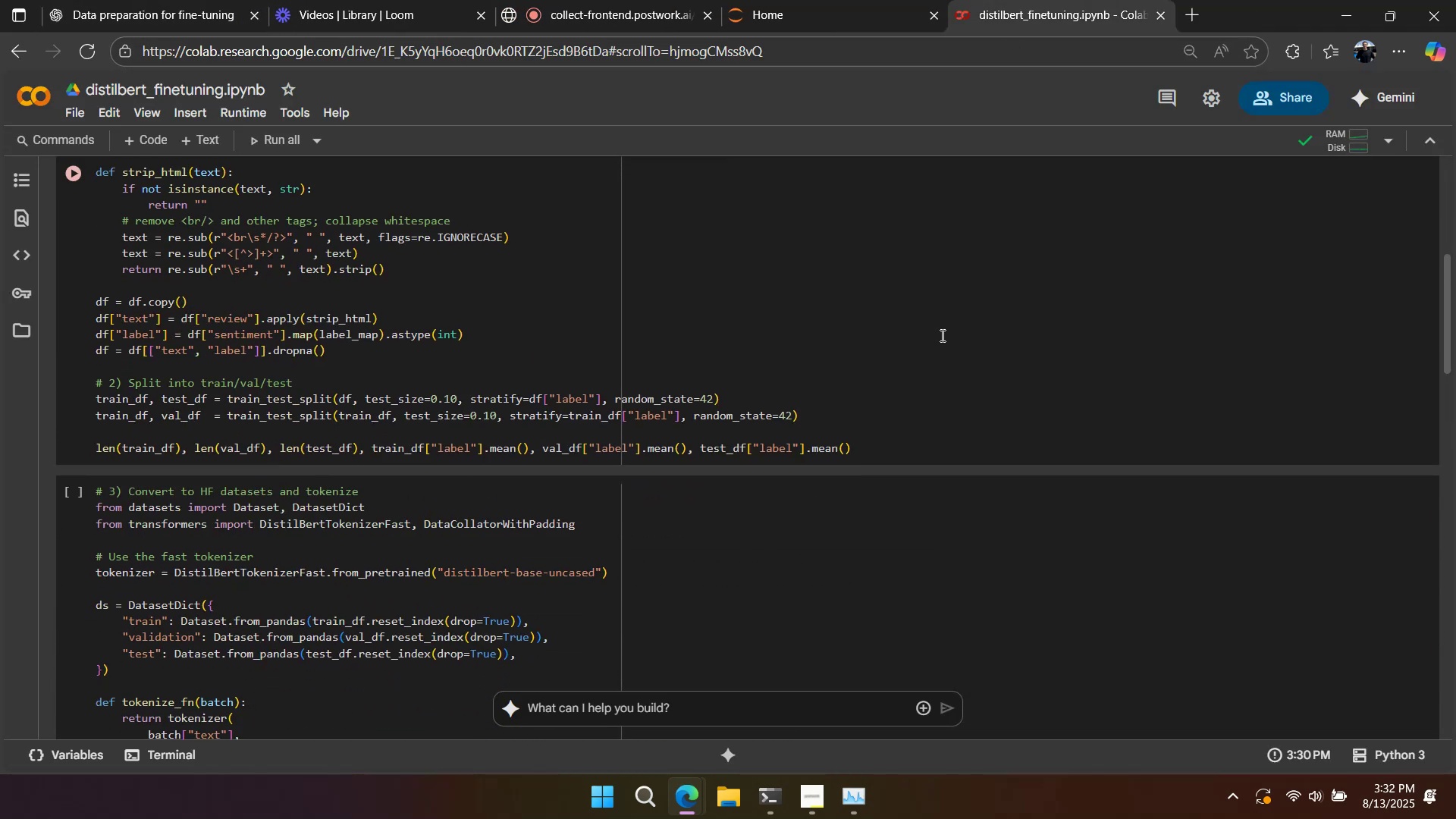 
scroll: coordinate [939, 335], scroll_direction: up, amount: 7.0
 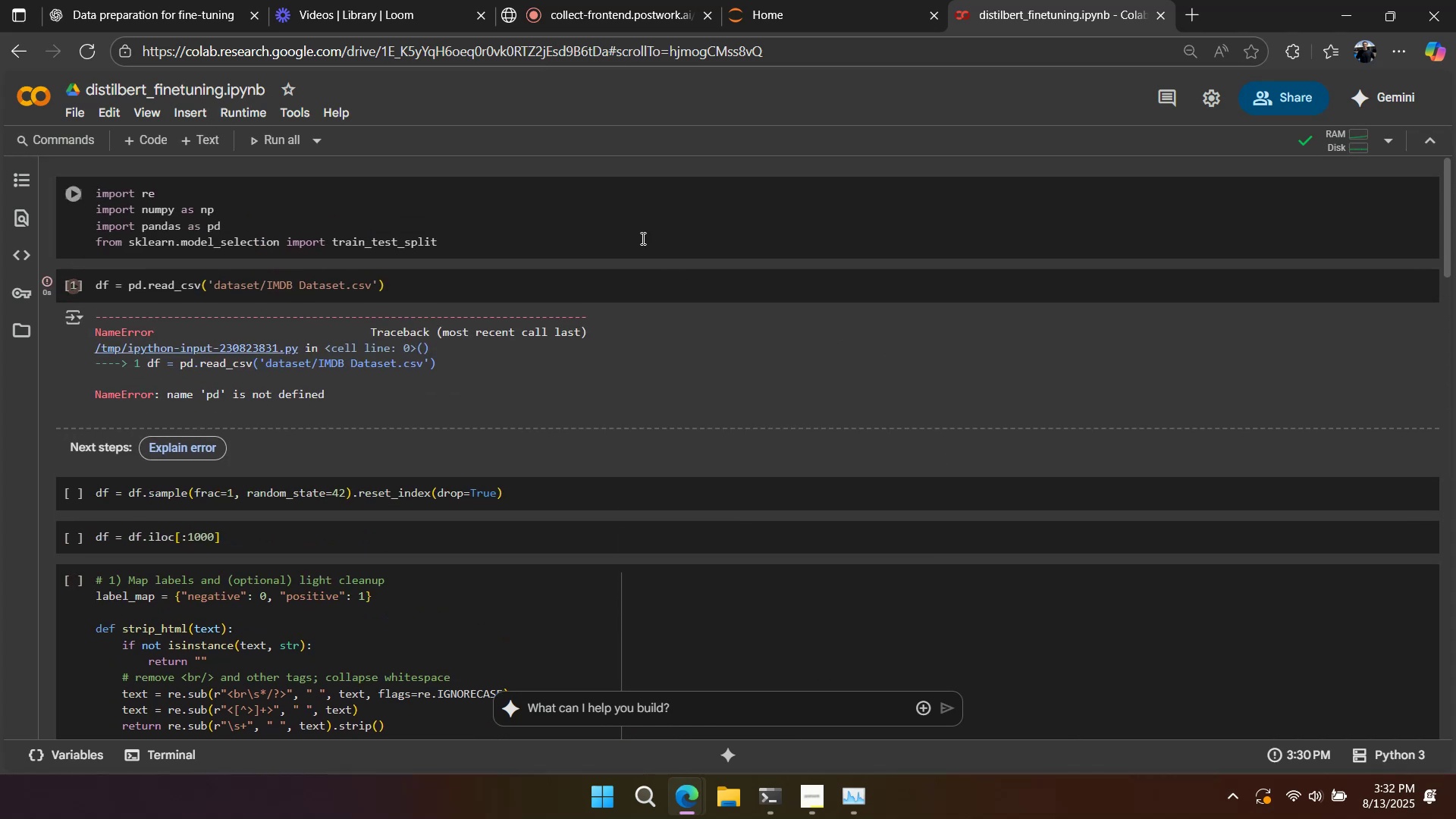 
left_click([626, 213])
 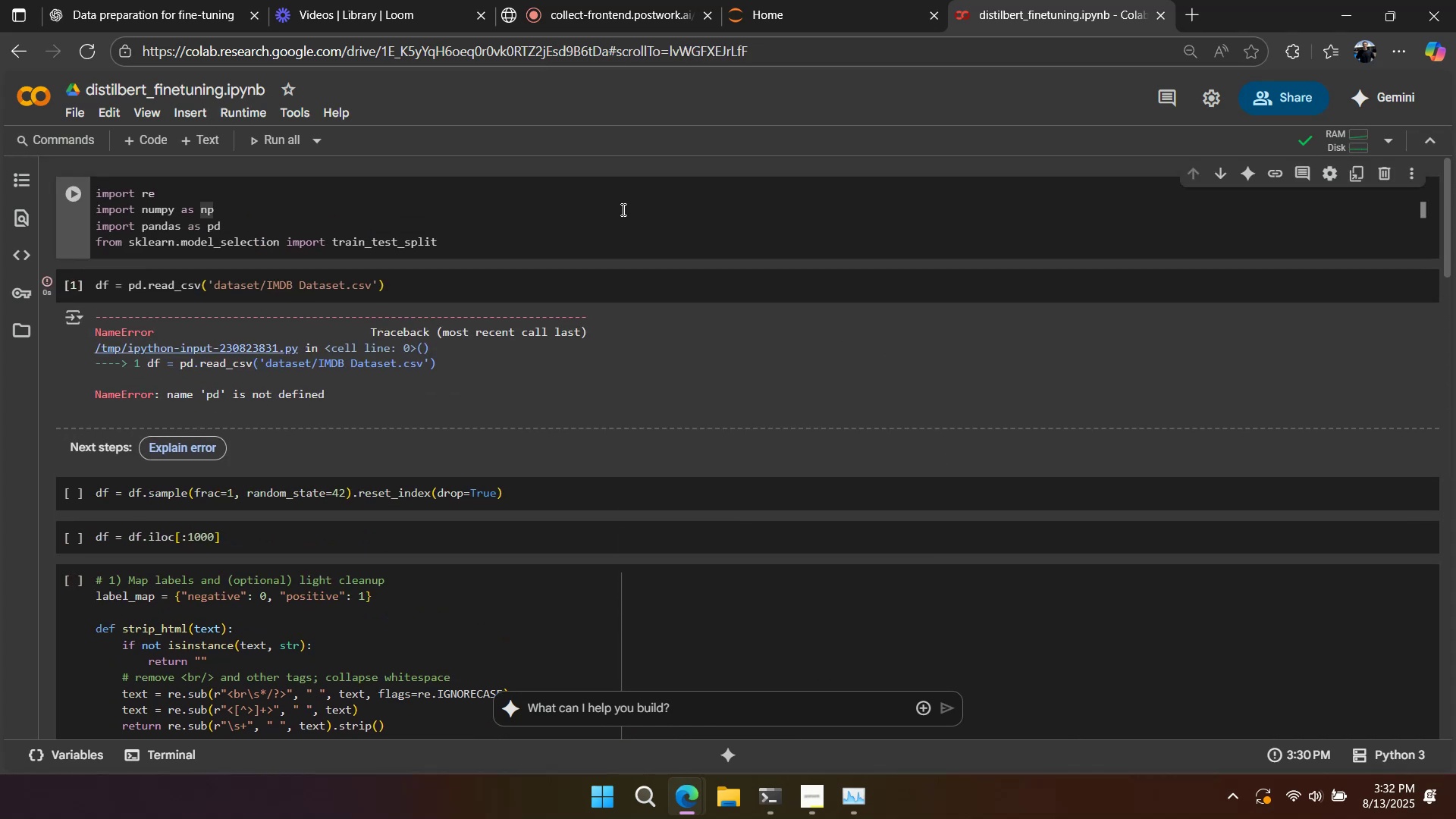 
hold_key(key=ShiftLeft, duration=0.73)
 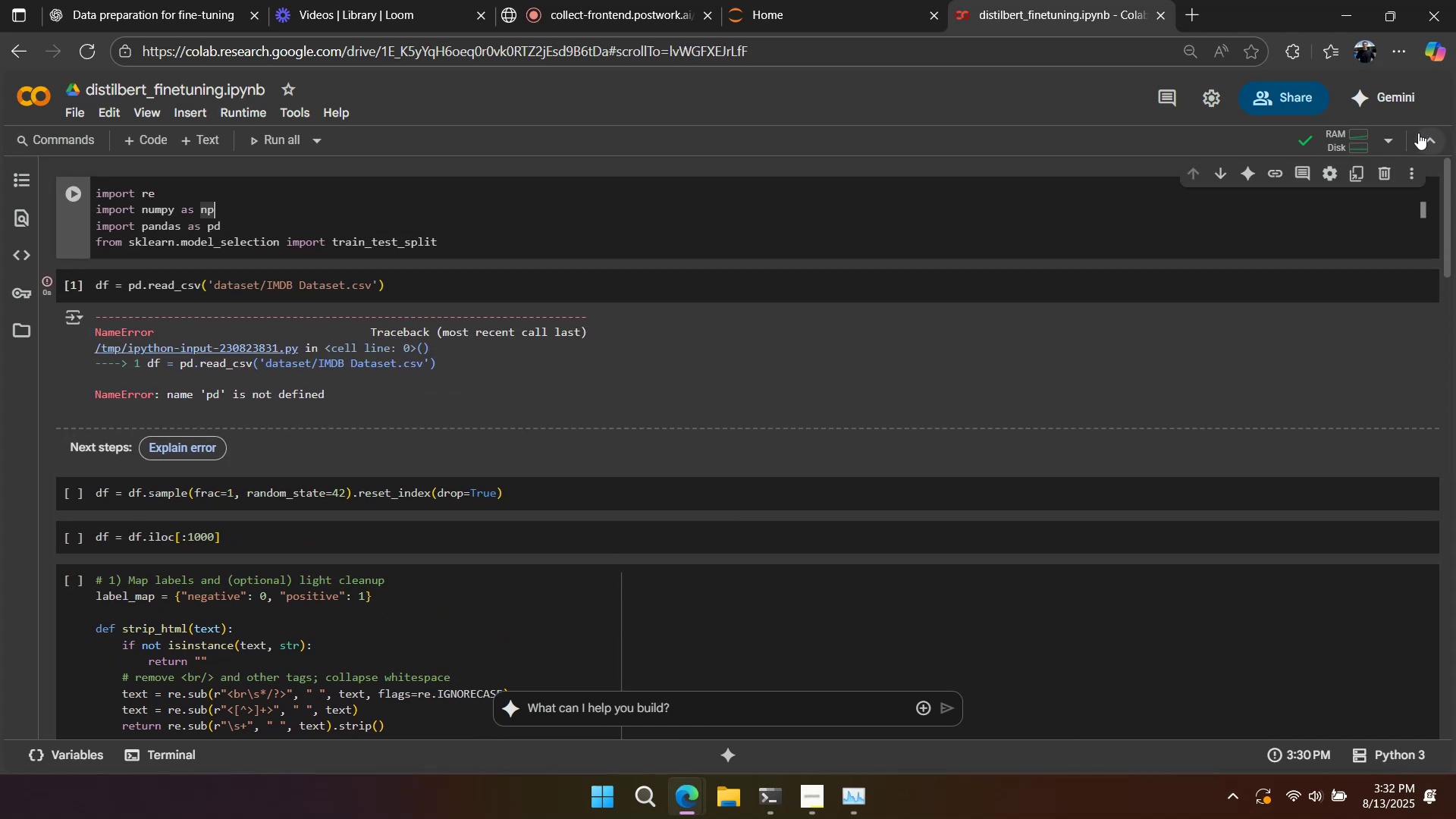 
left_click([1381, 142])
 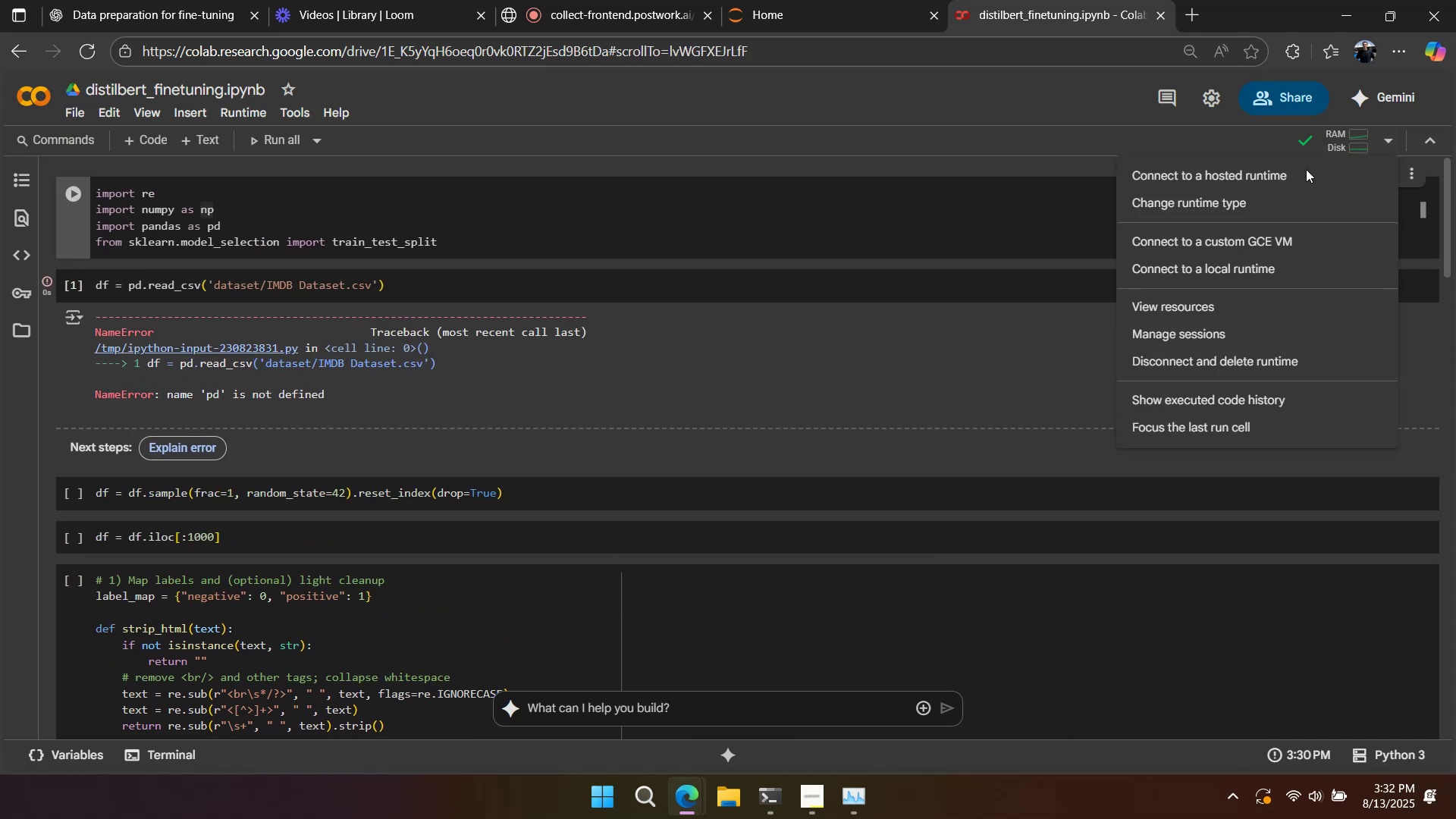 
left_click([1276, 198])
 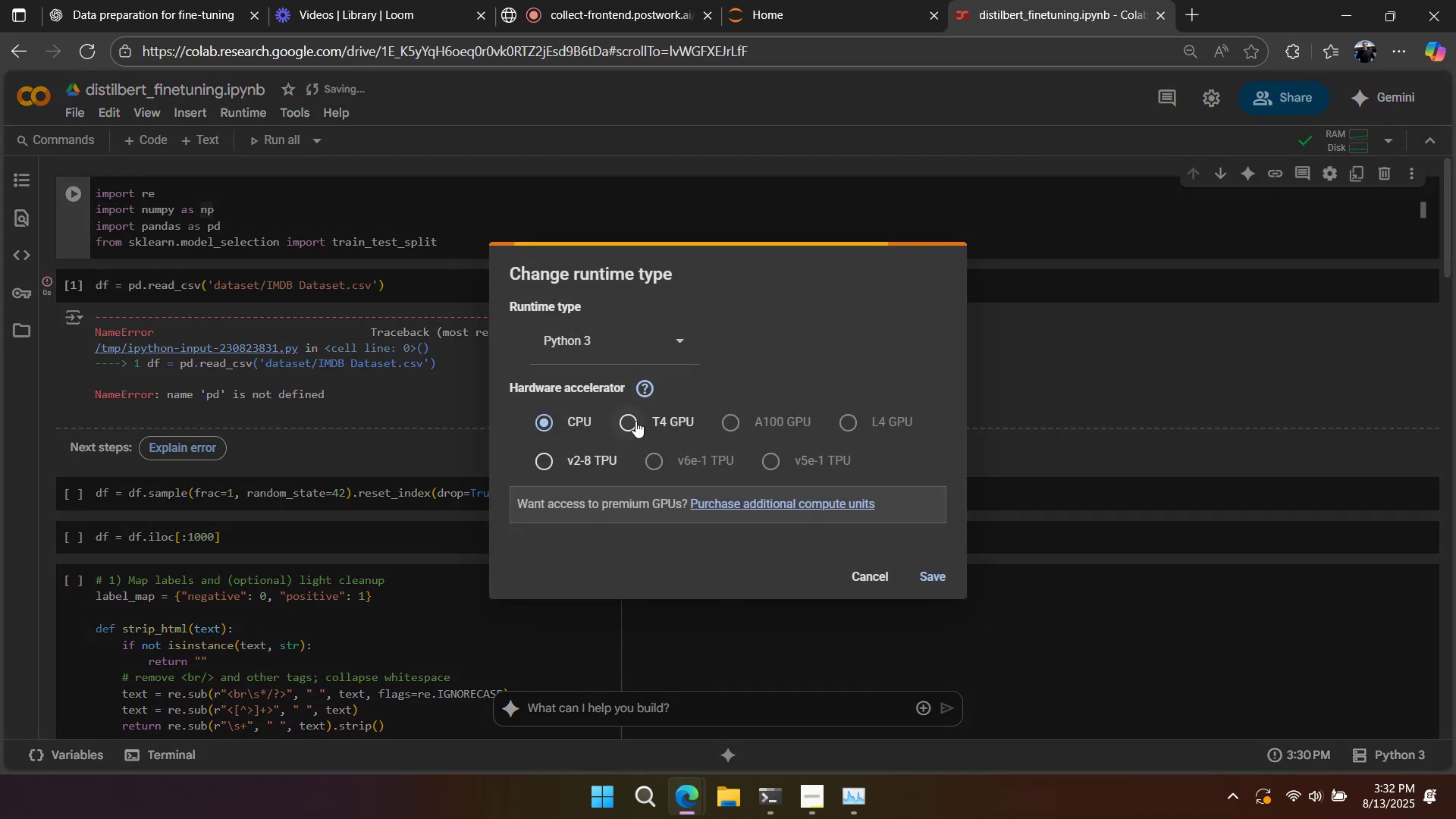 
left_click([673, 342])
 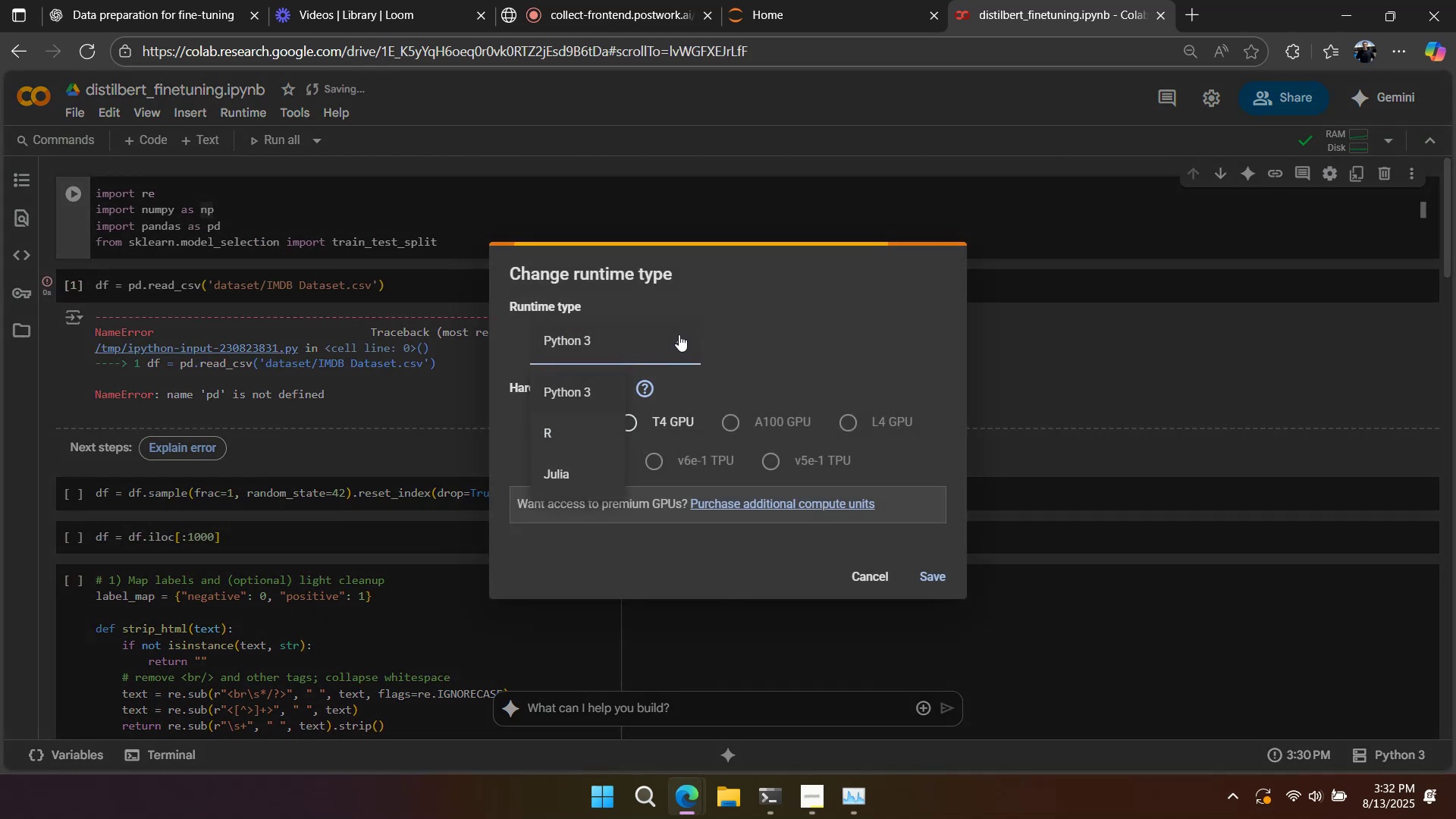 
left_click([679, 338])
 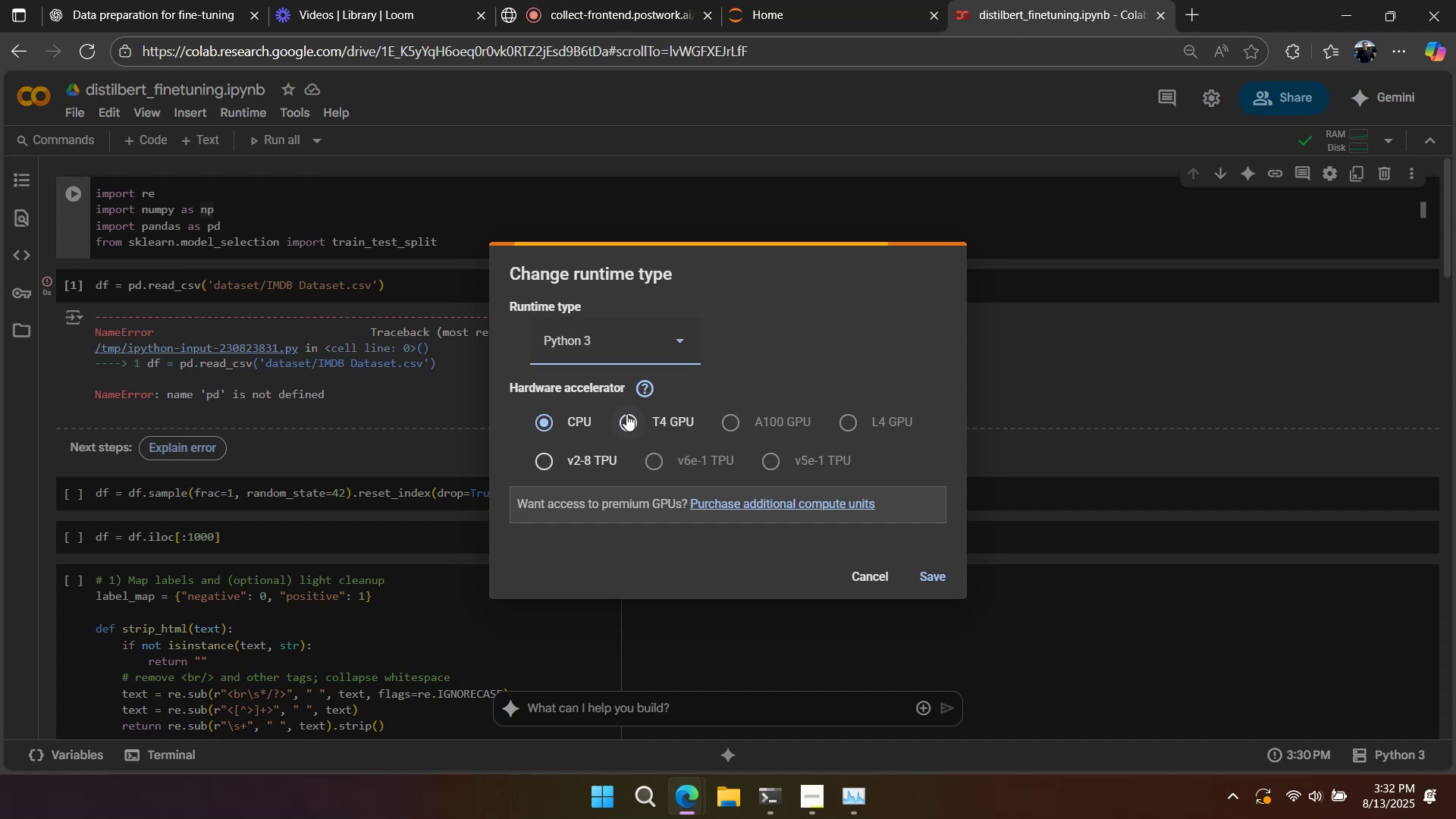 
wait(12.74)
 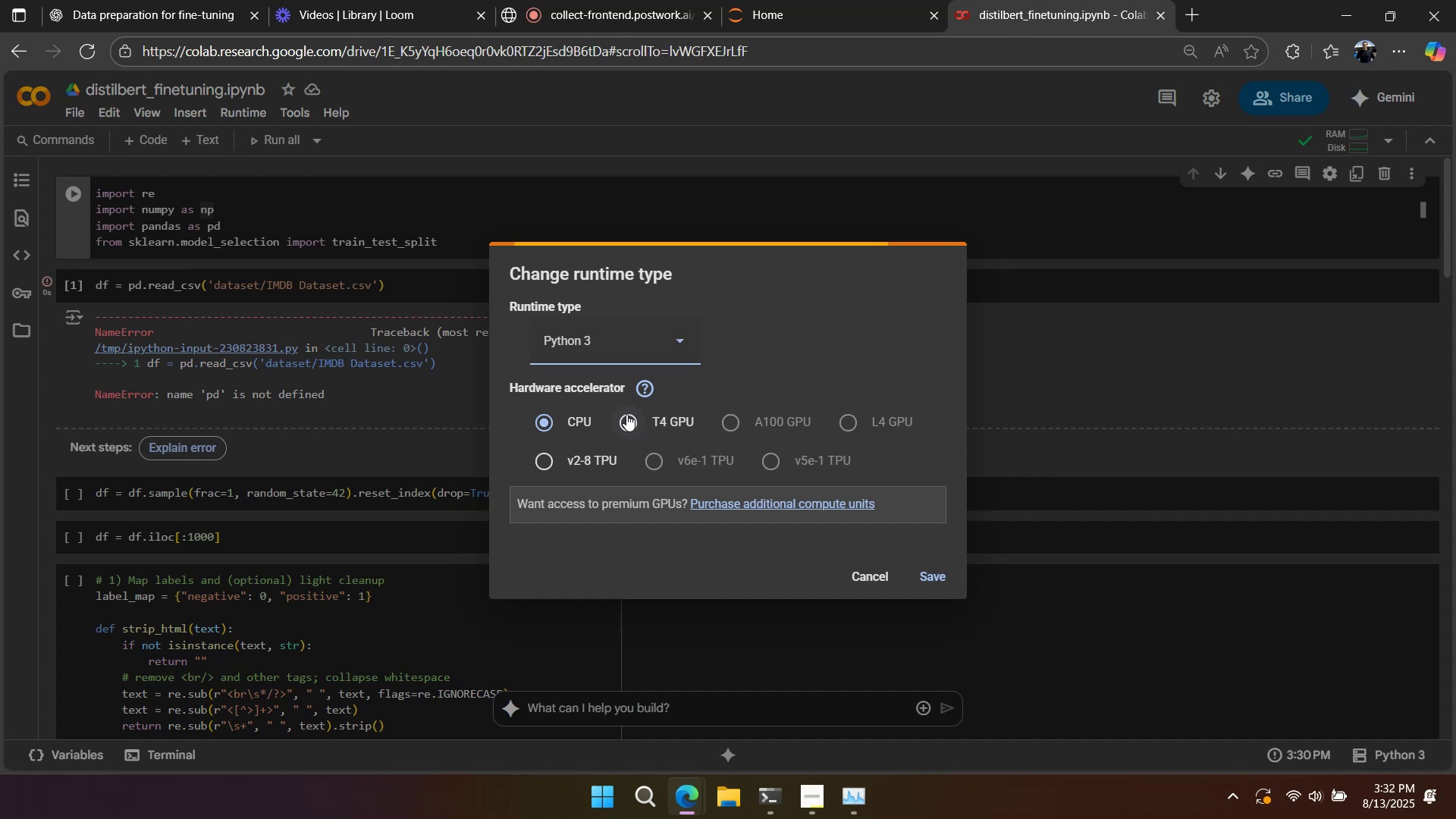 
left_click([626, 417])
 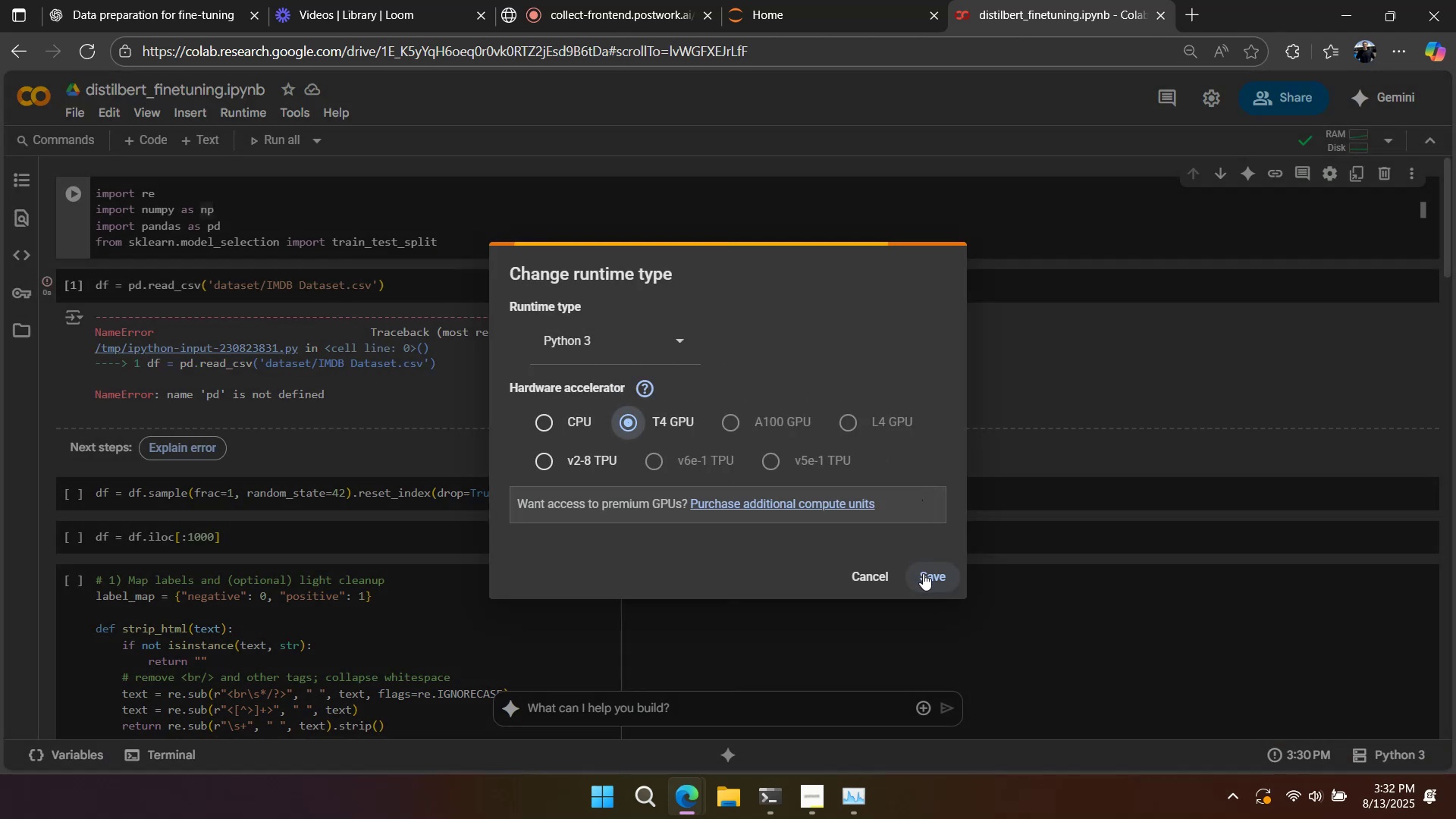 
wait(5.51)
 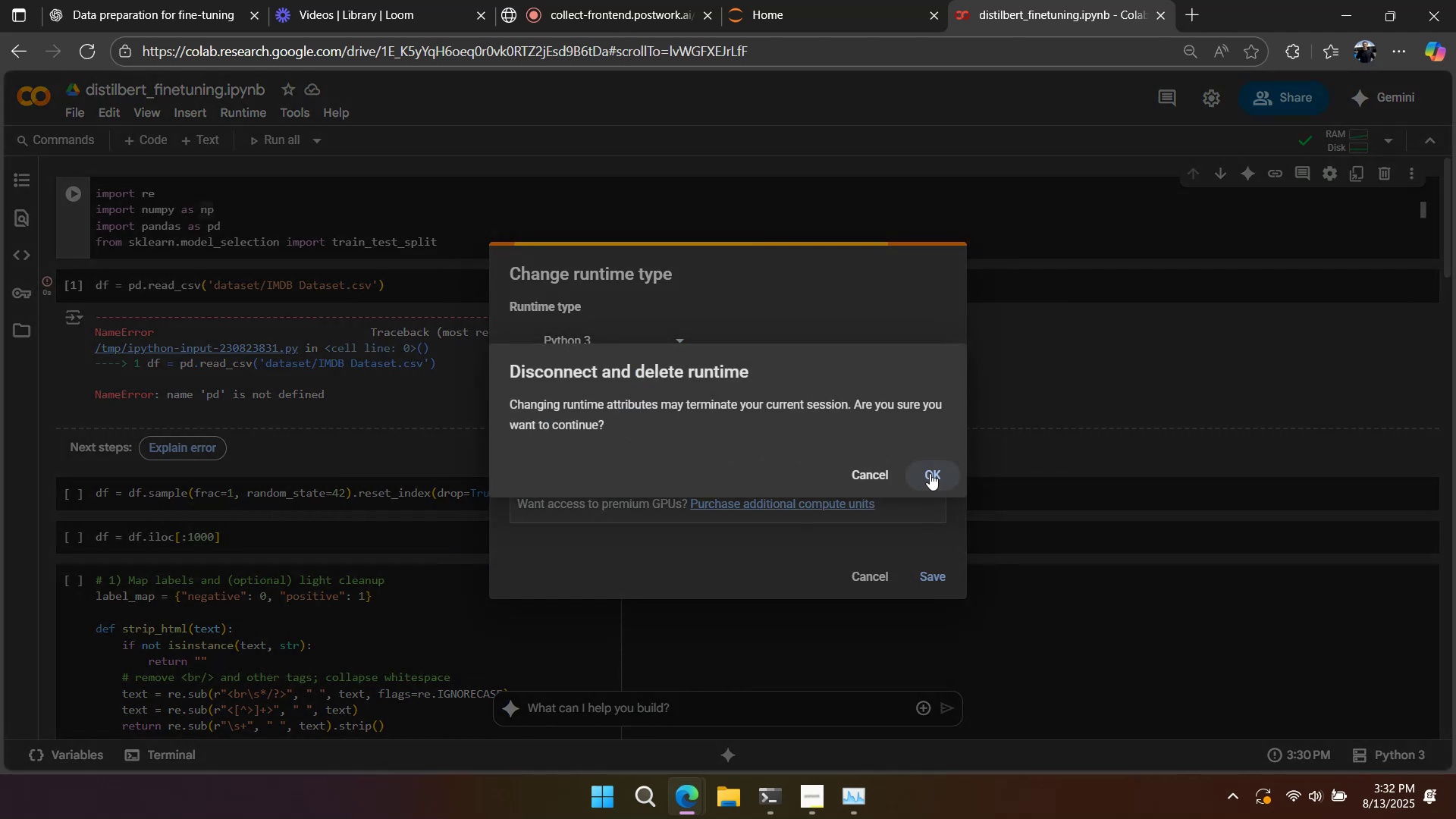 
left_click([923, 573])
 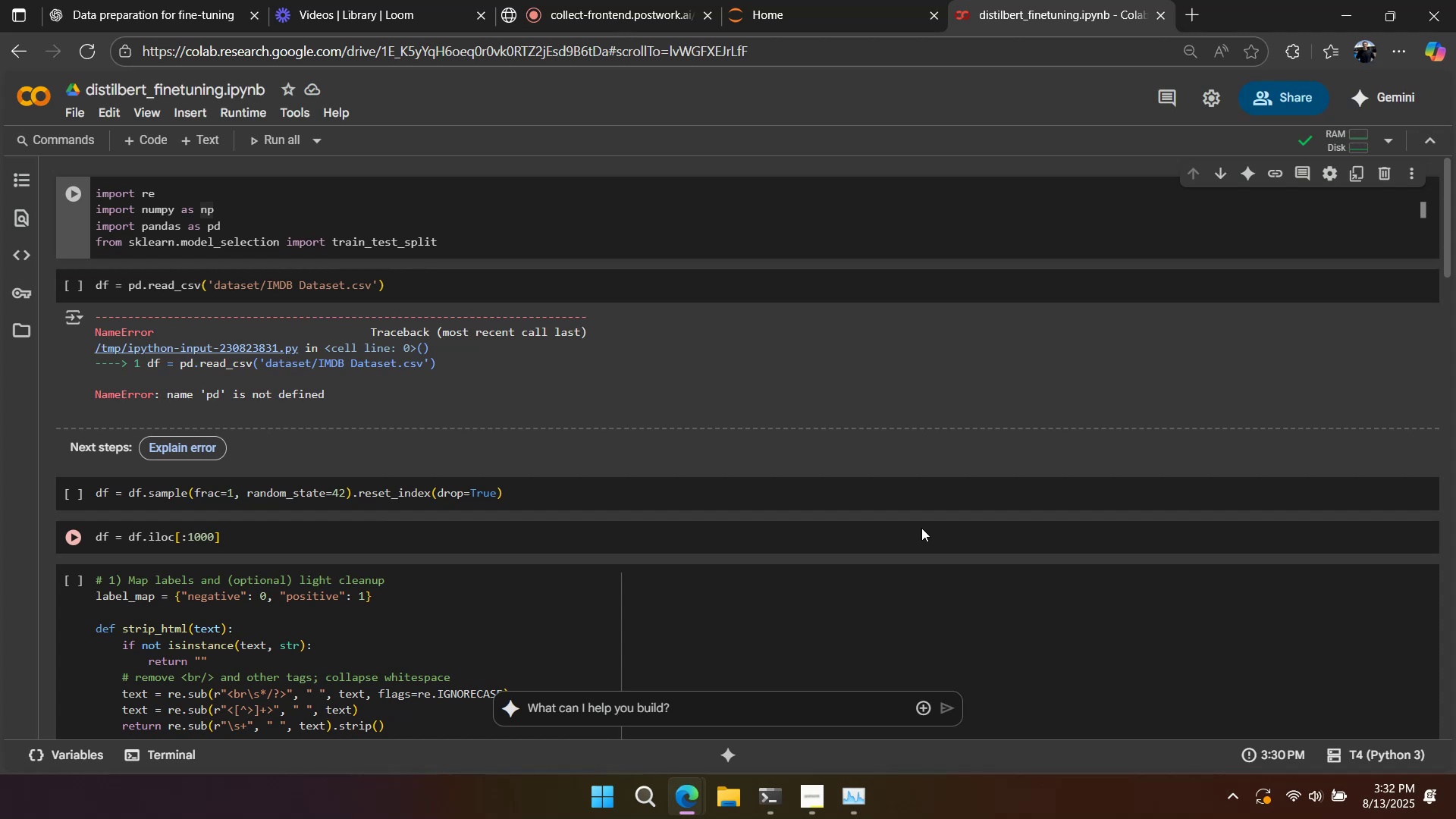 
wait(22.02)
 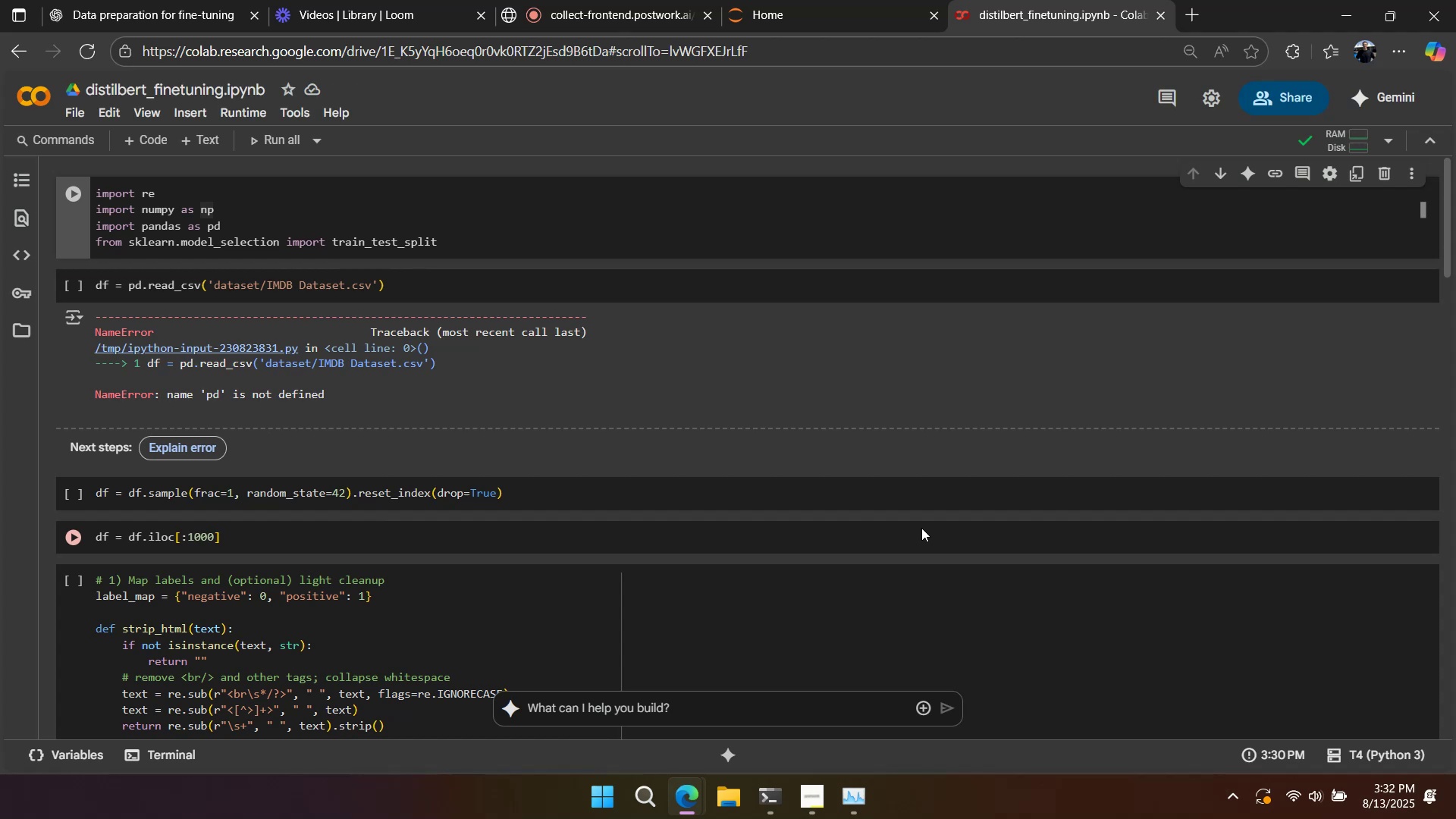 
left_click([488, 228])
 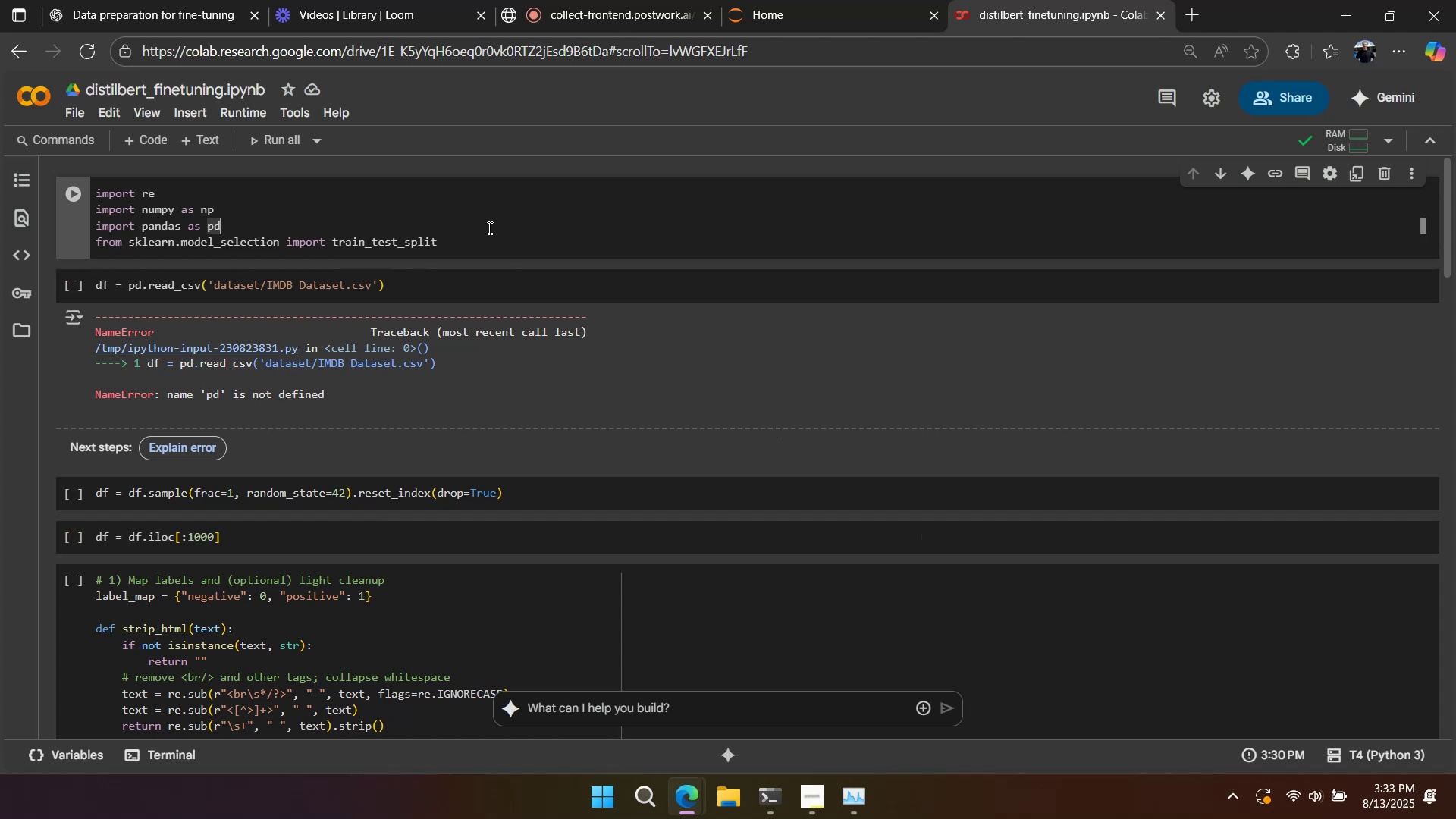 
key(Shift+Enter)
 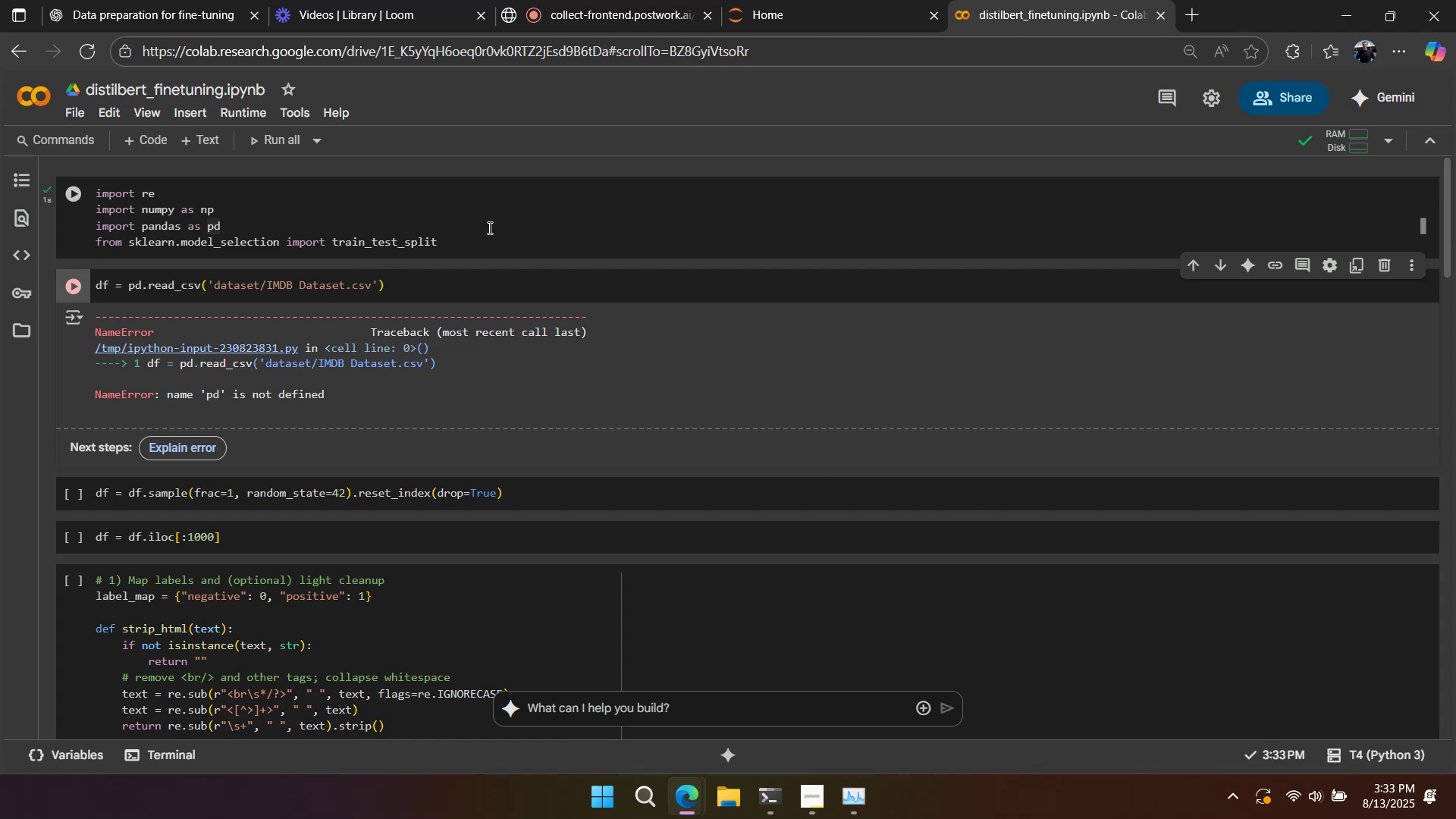 
wait(5.16)
 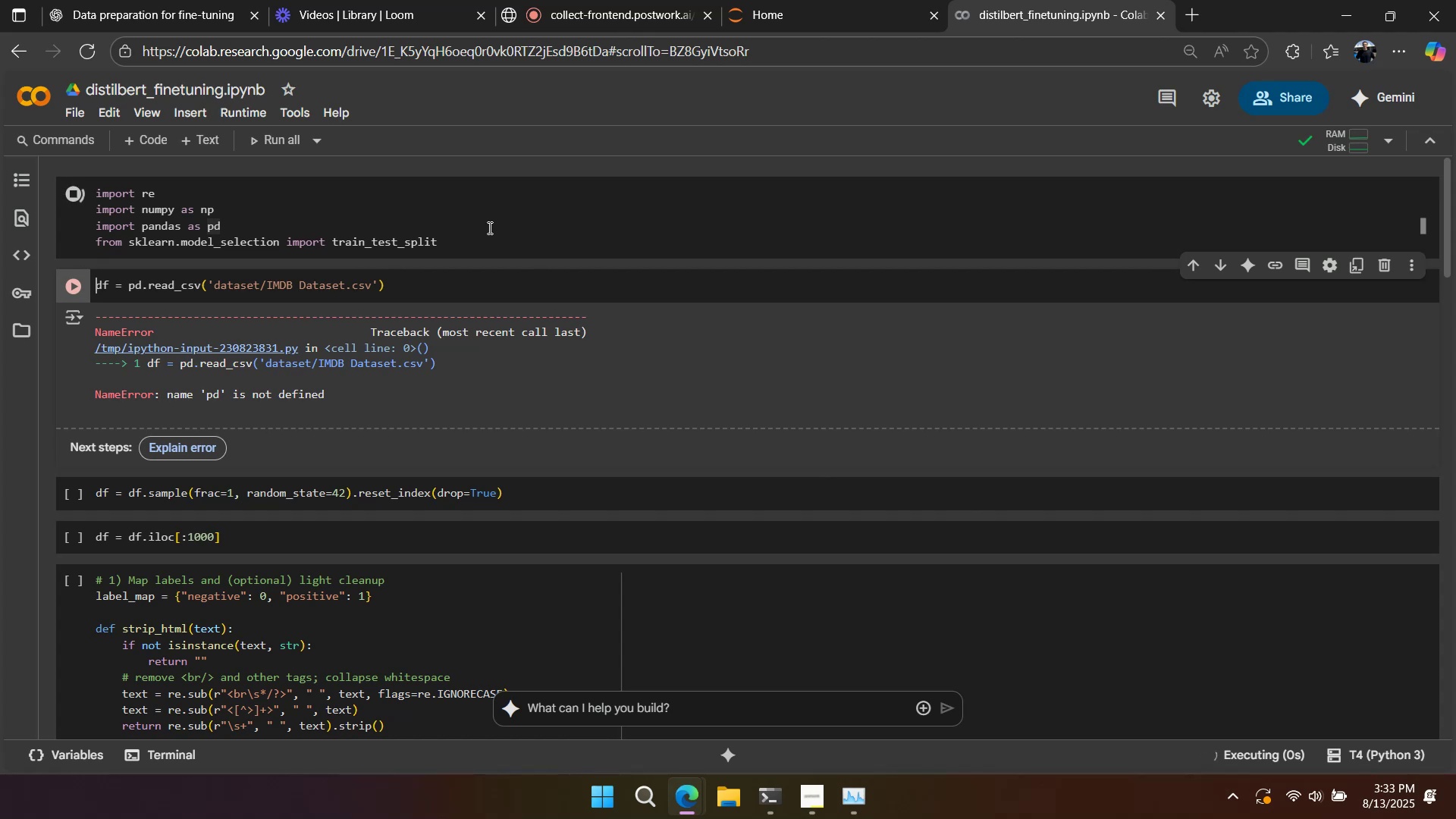 
key(Shift+Enter)
 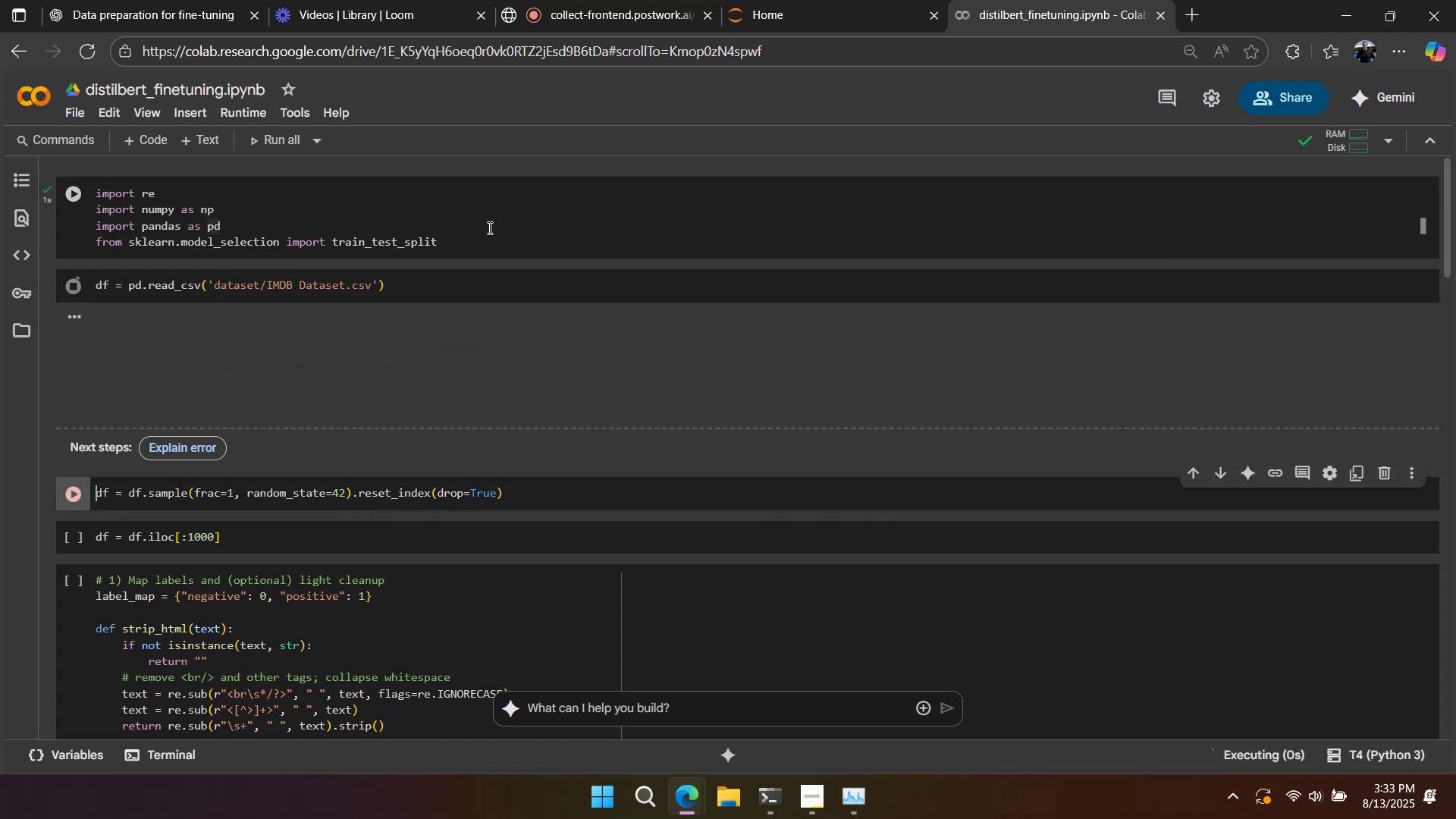 
key(Shift+Enter)
 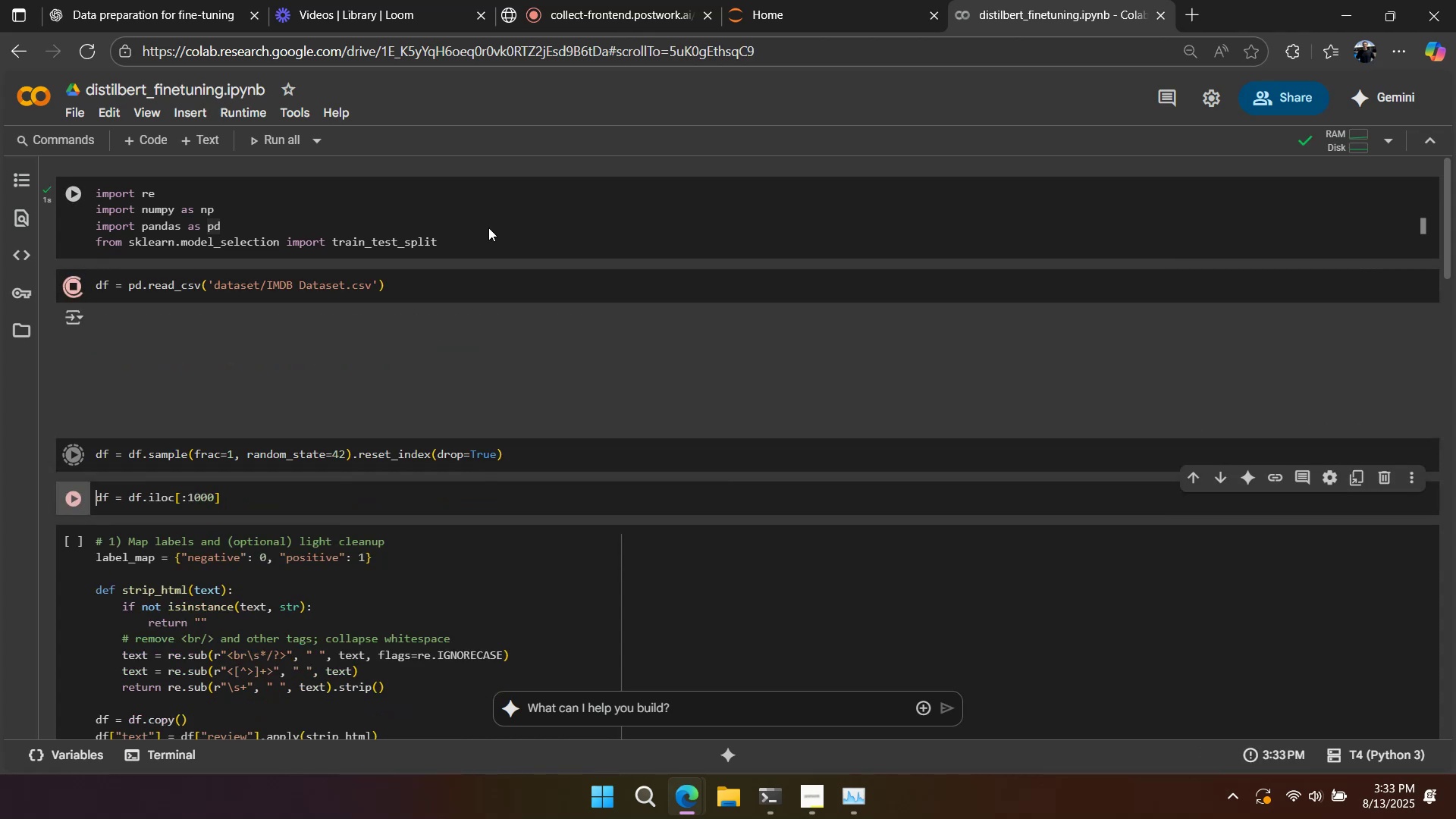 
key(Shift+Enter)
 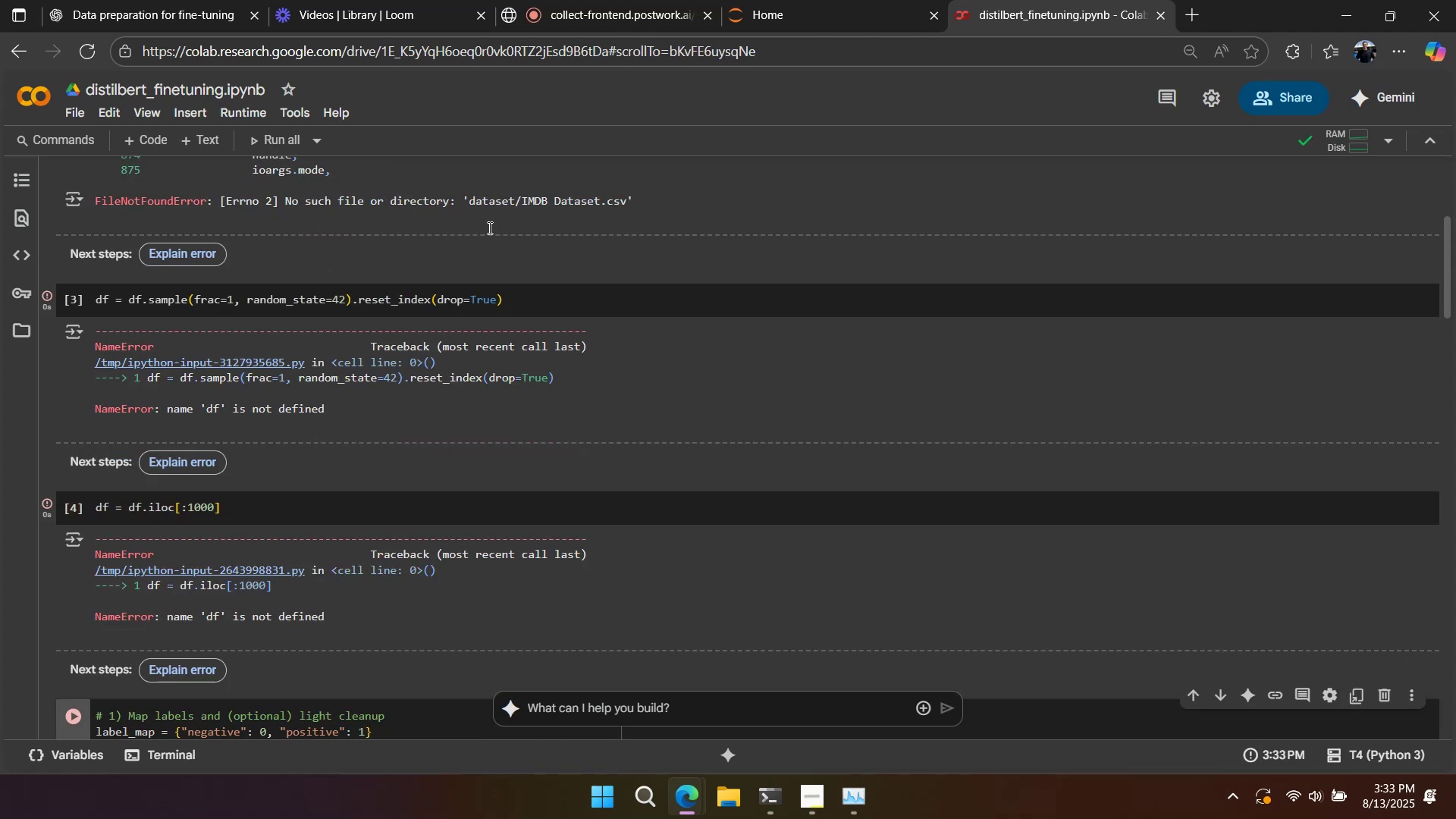 
scroll: coordinate [690, 433], scroll_direction: up, amount: 7.0
 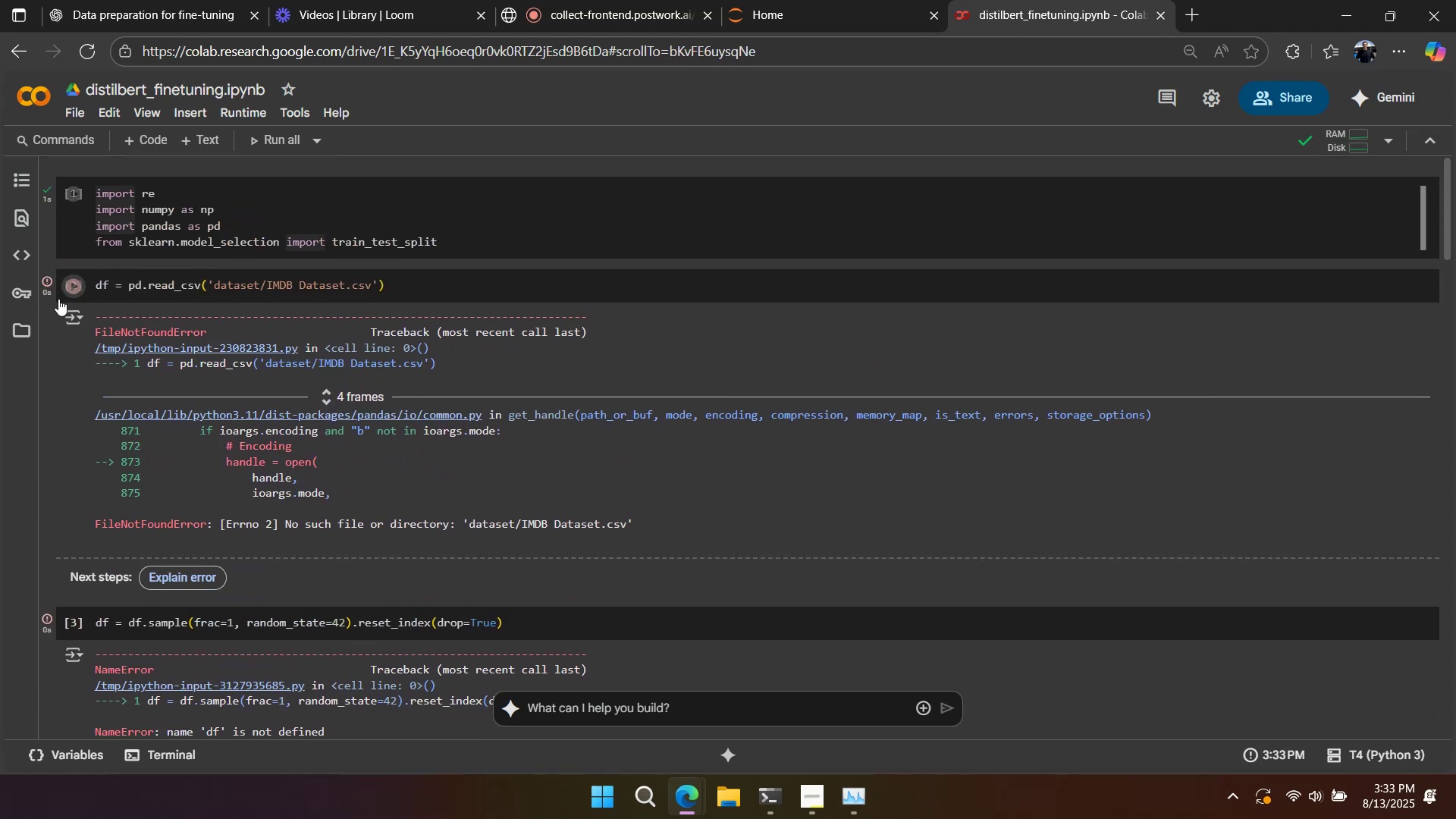 
left_click([27, 325])
 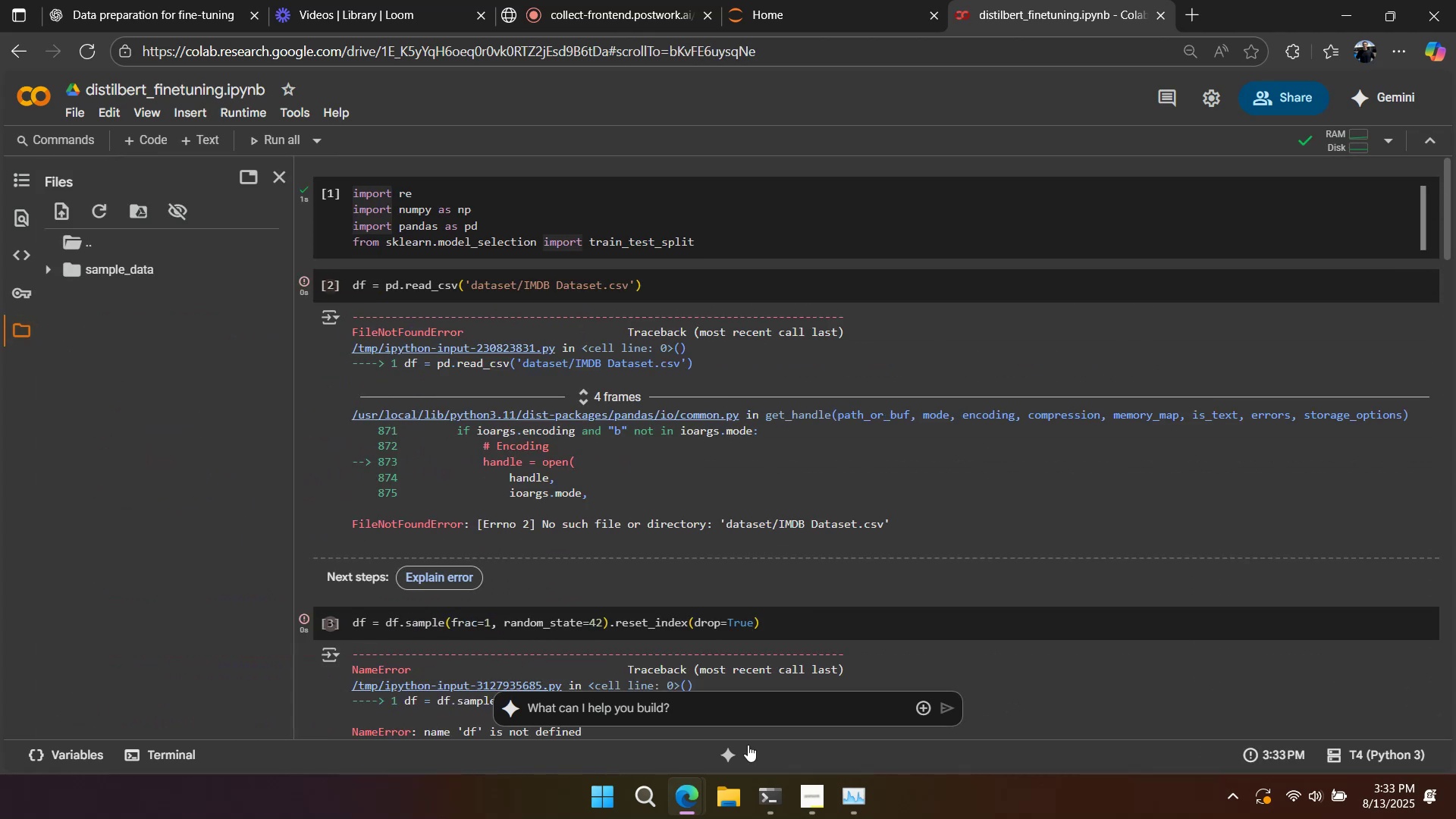 
left_click([730, 791])
 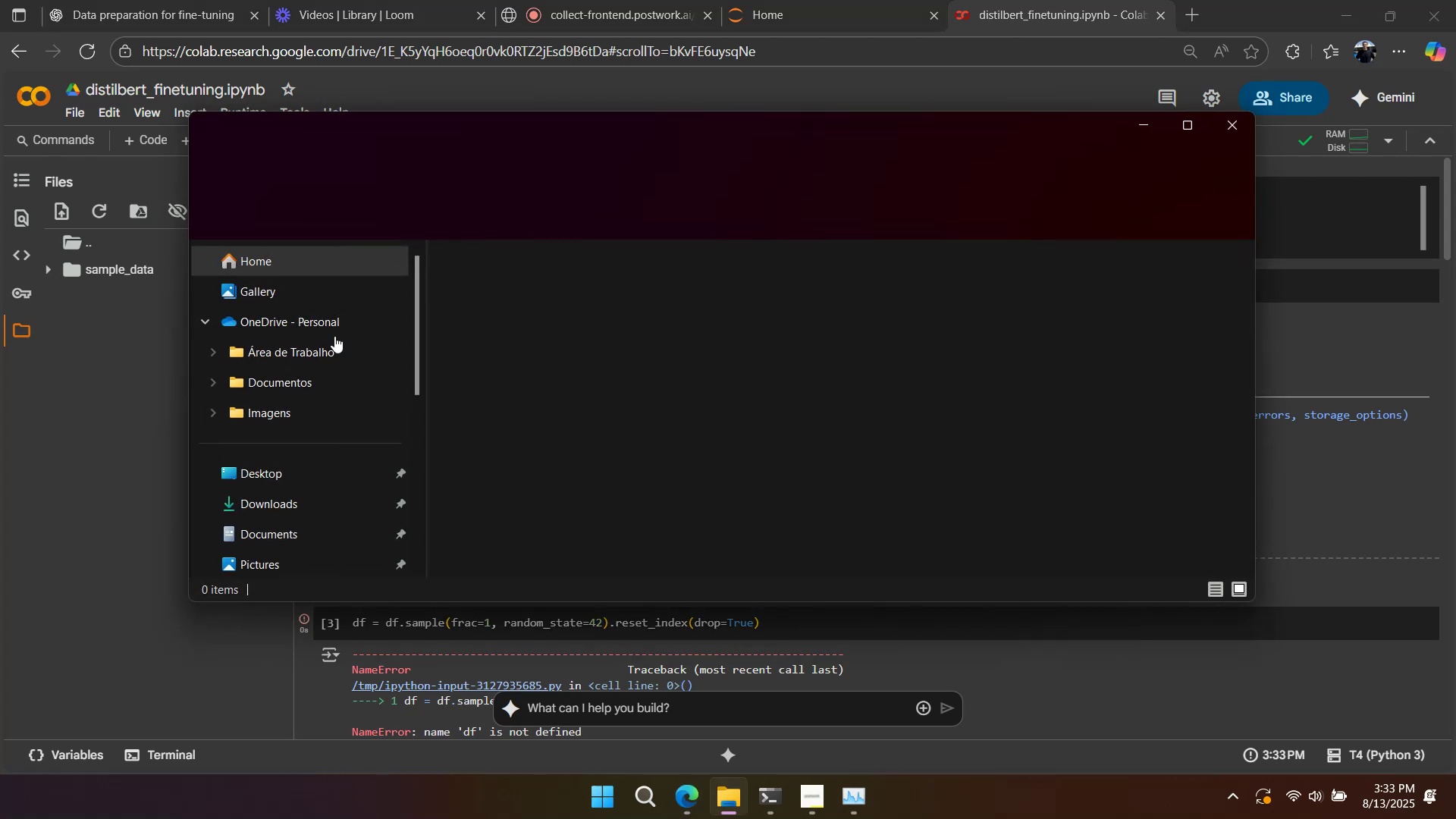 
left_click([307, 469])
 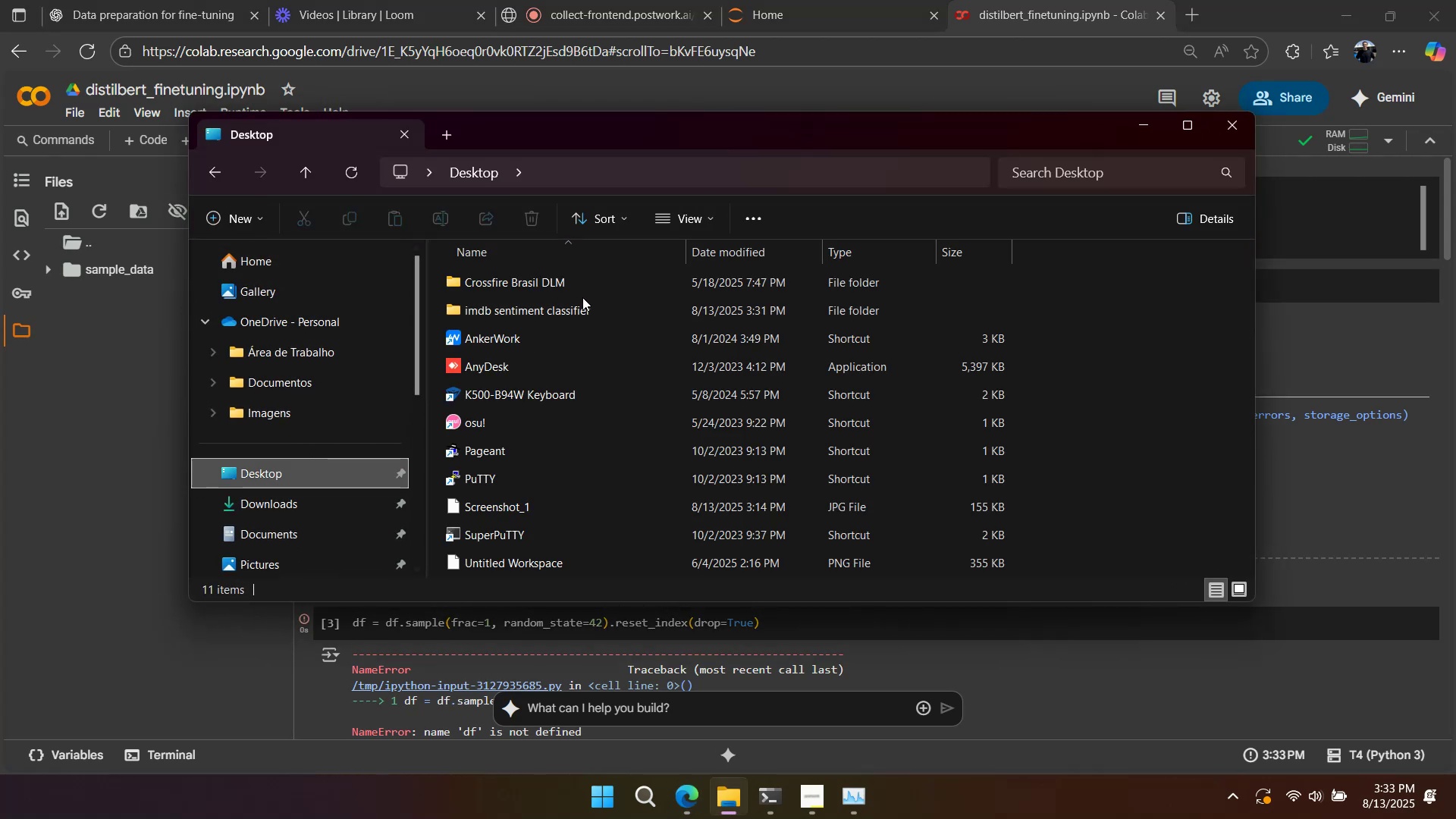 
double_click([584, 302])
 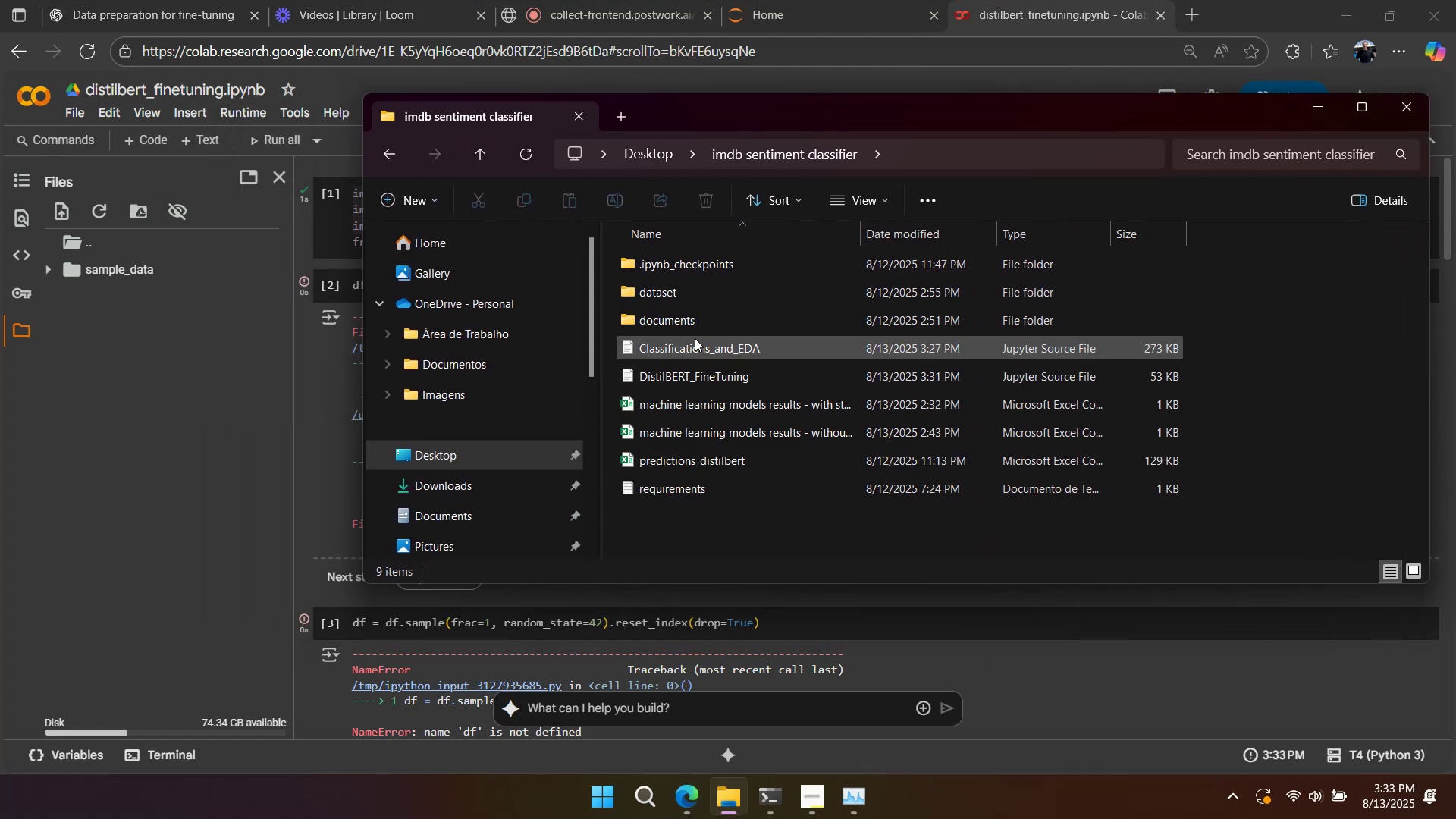 
double_click([695, 323])
 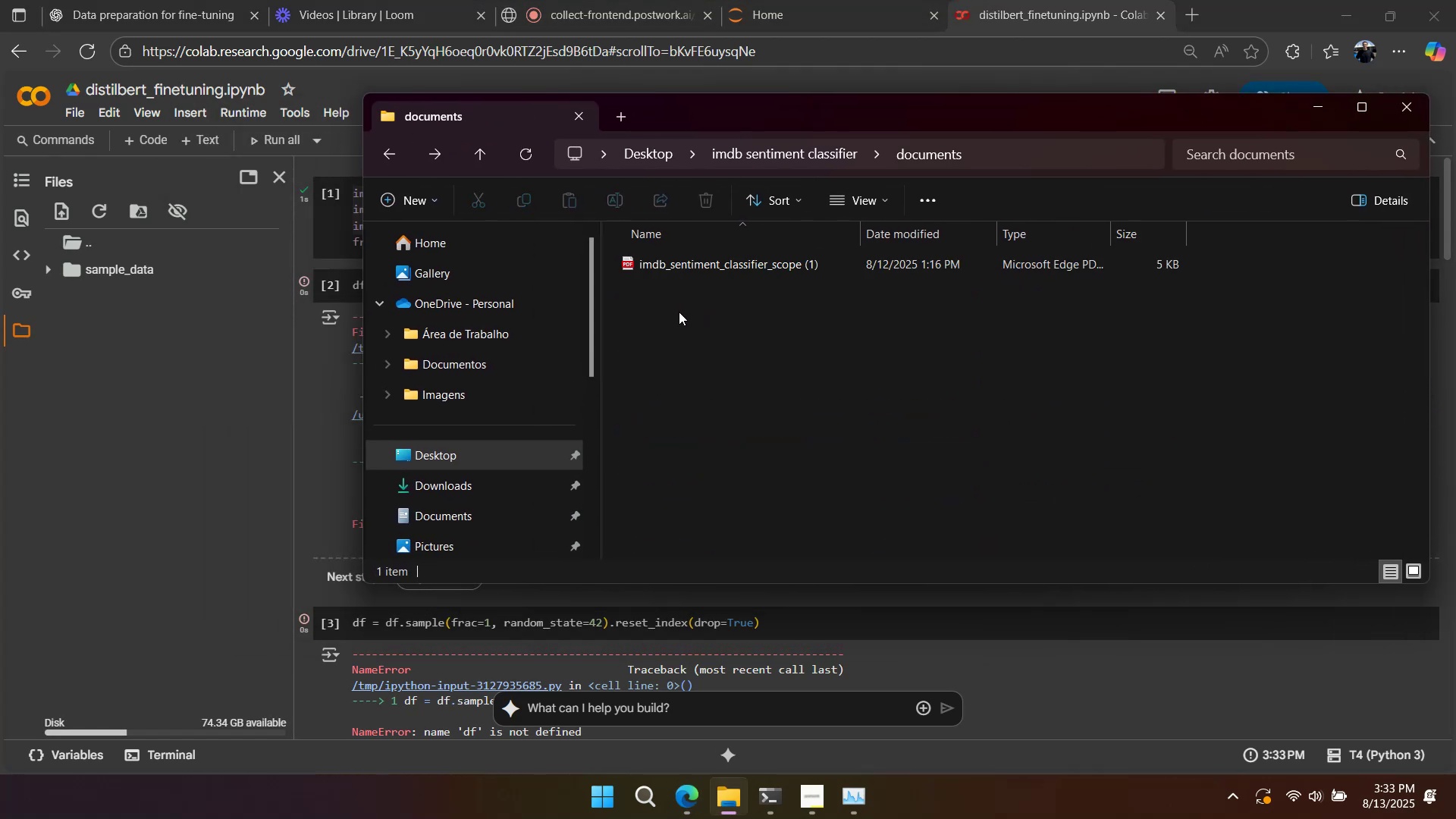 
double_click([675, 294])
 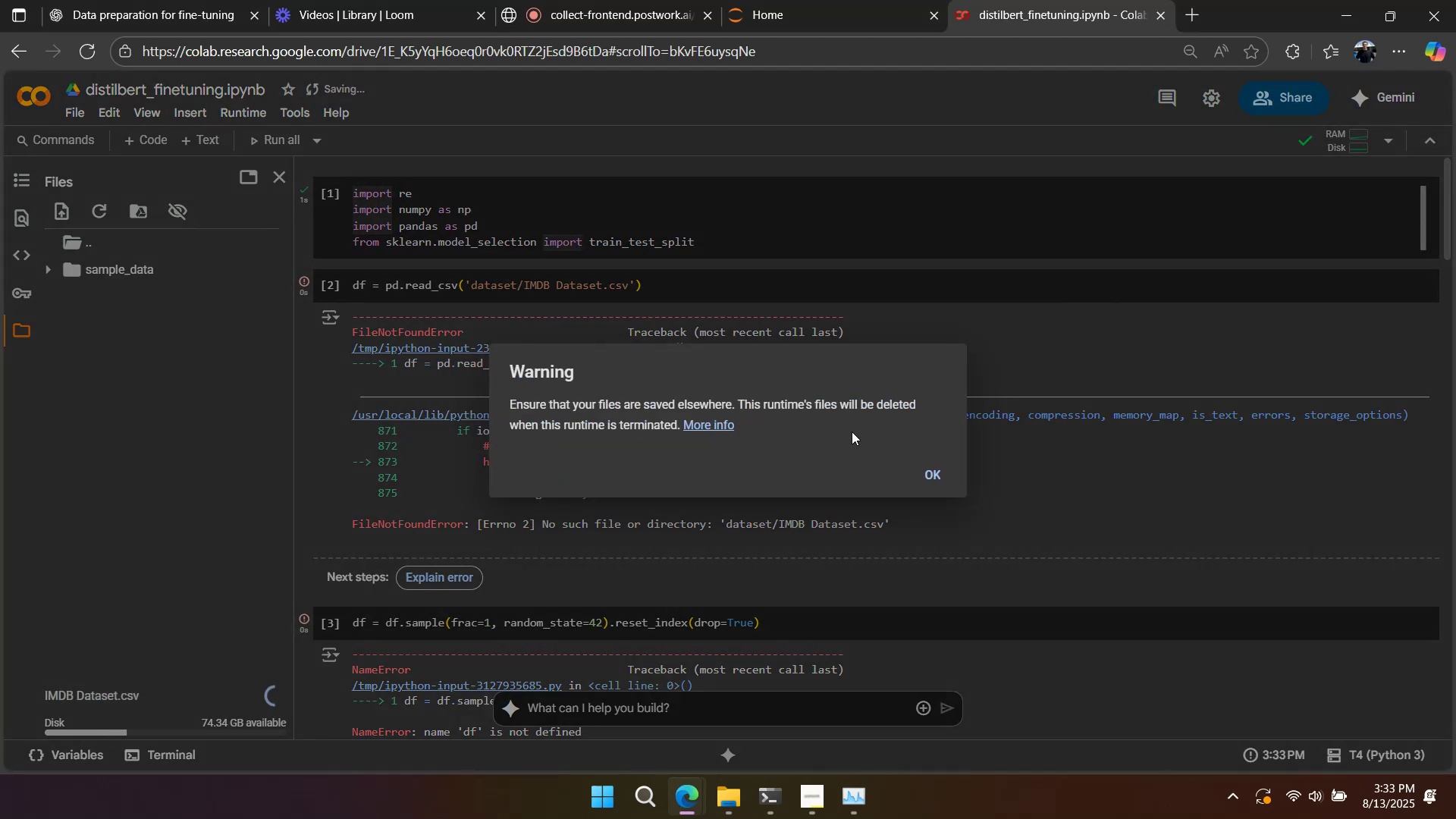 
left_click([943, 472])
 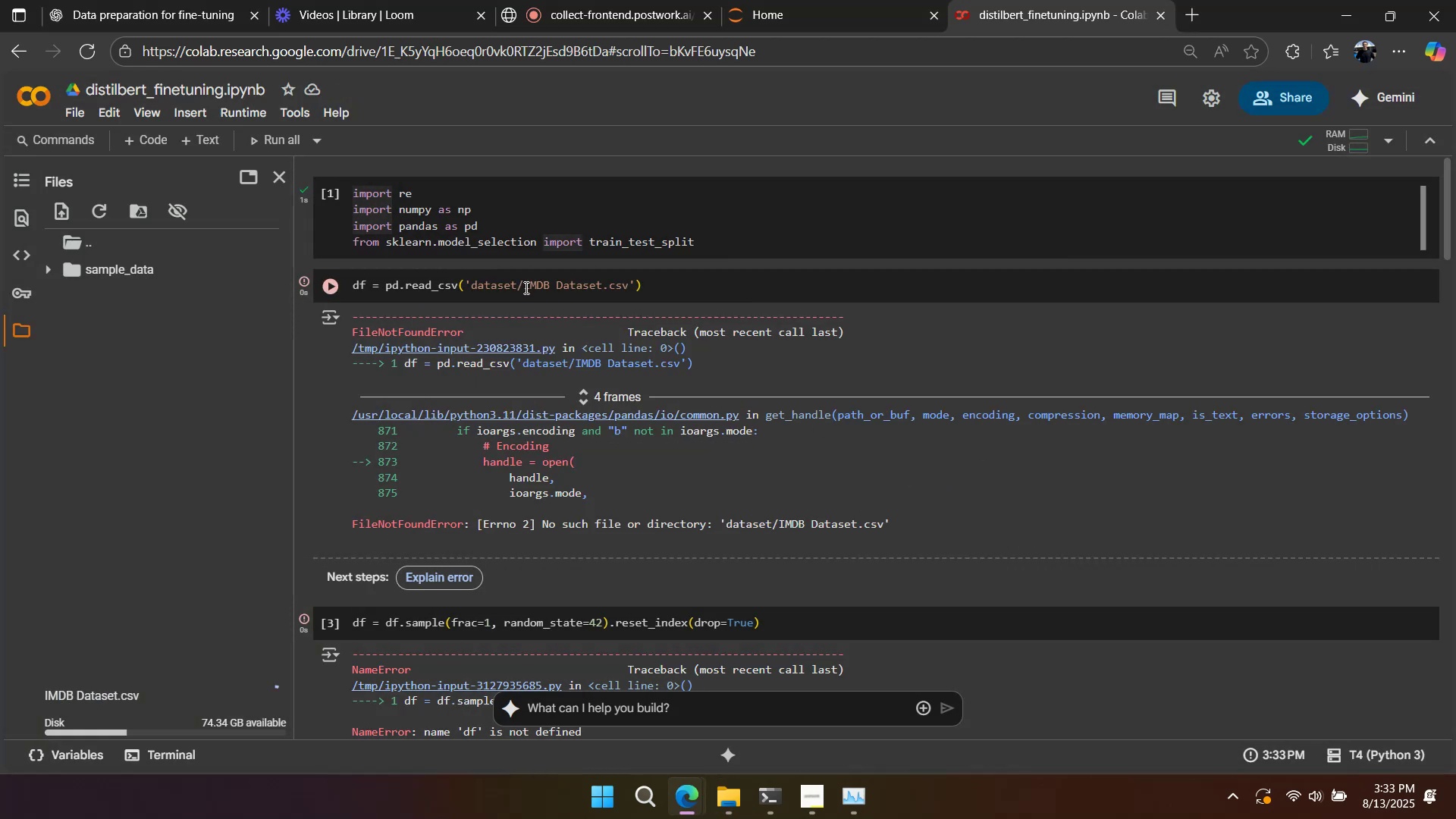 
left_click([486, 290])
 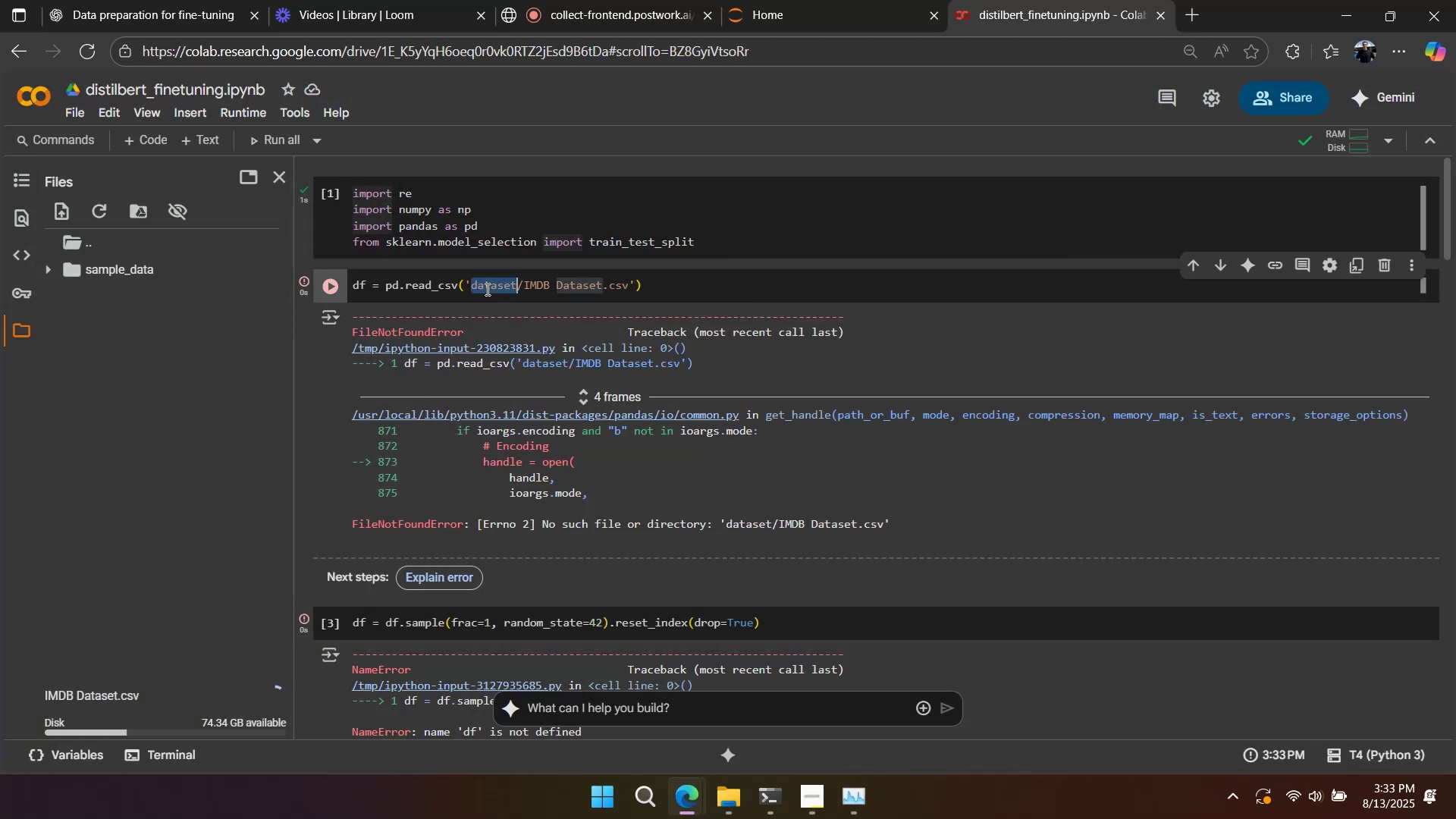 
key(Period)
 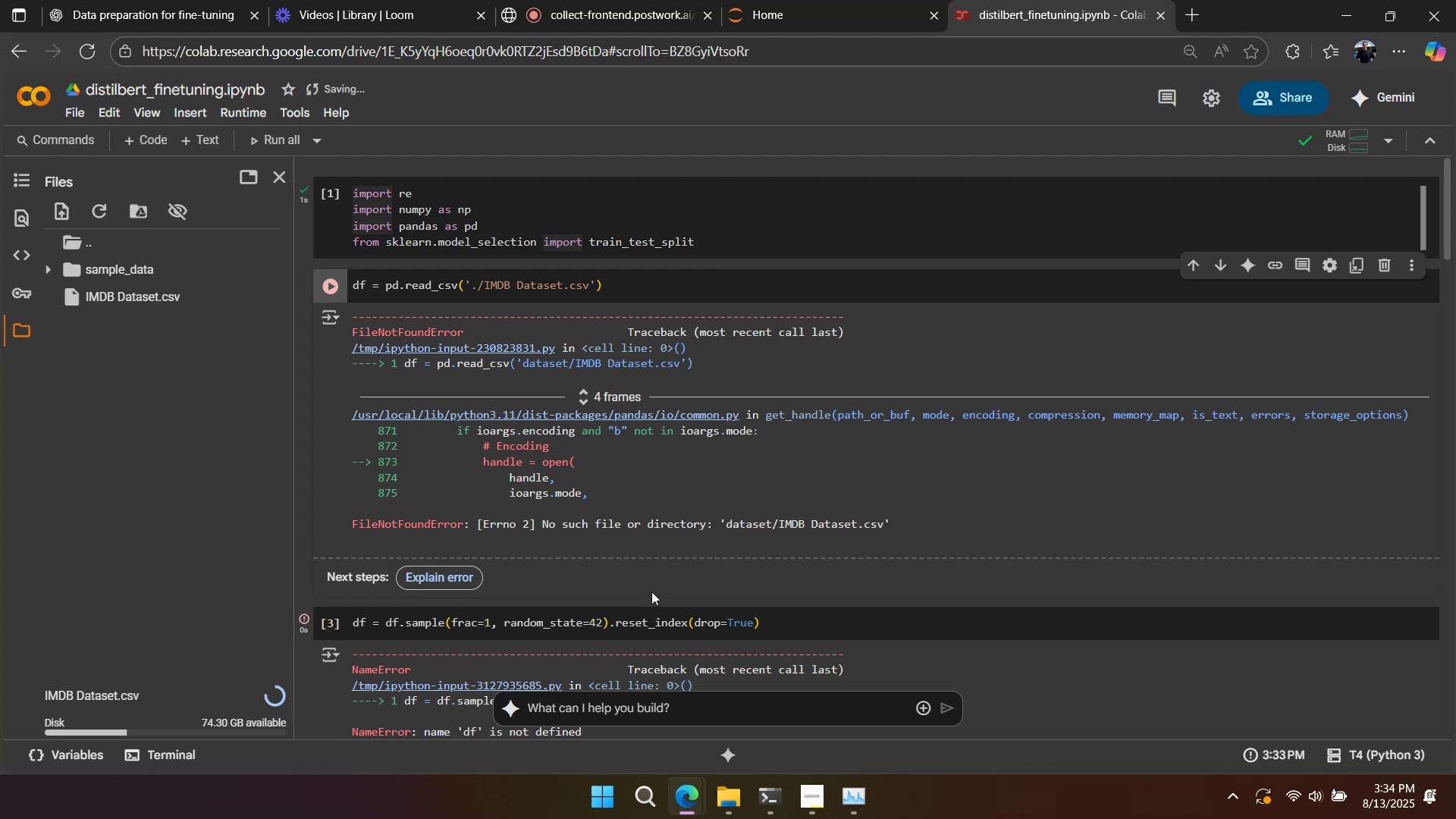 
wait(33.46)
 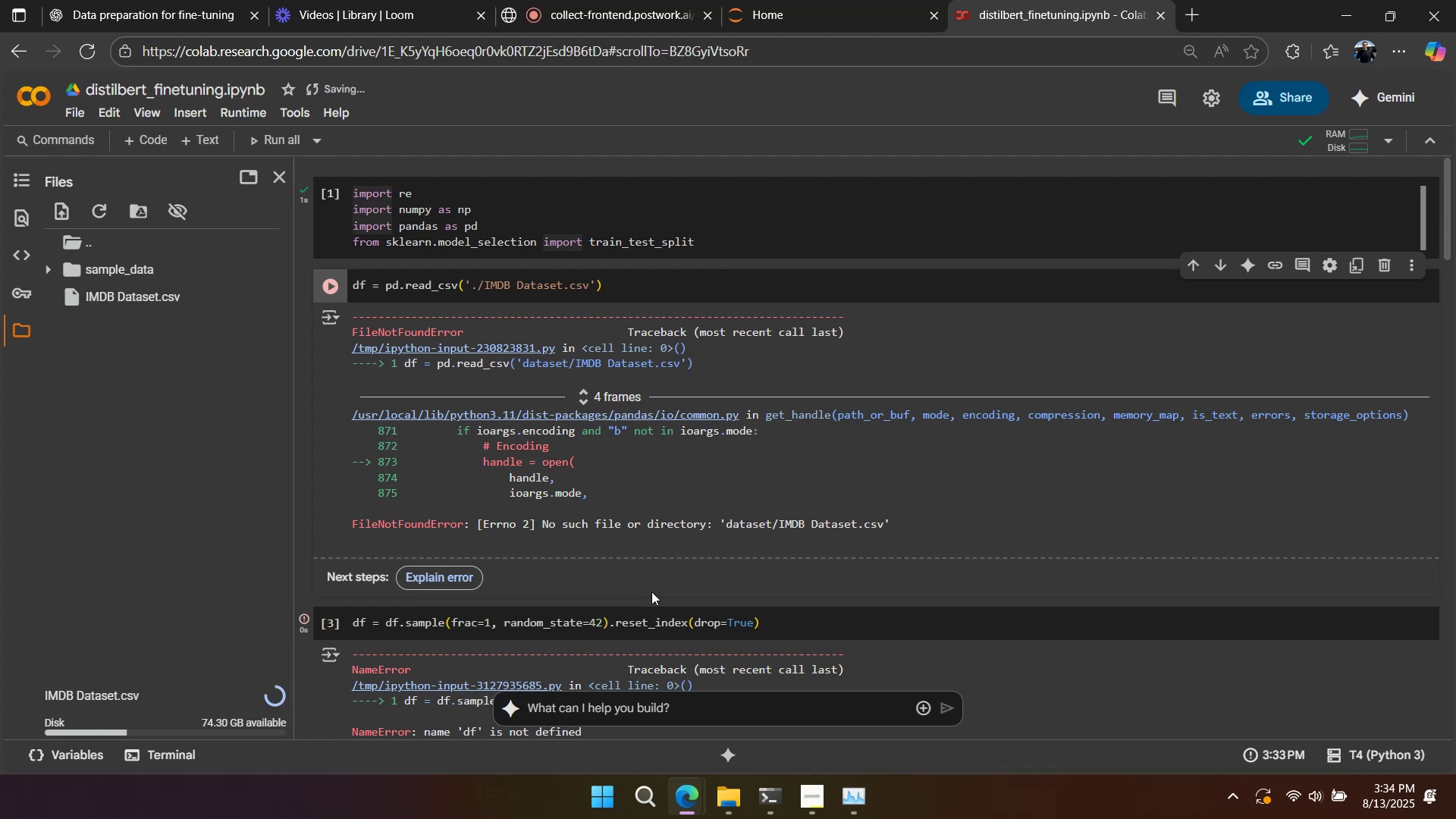 
left_click([573, 291])
 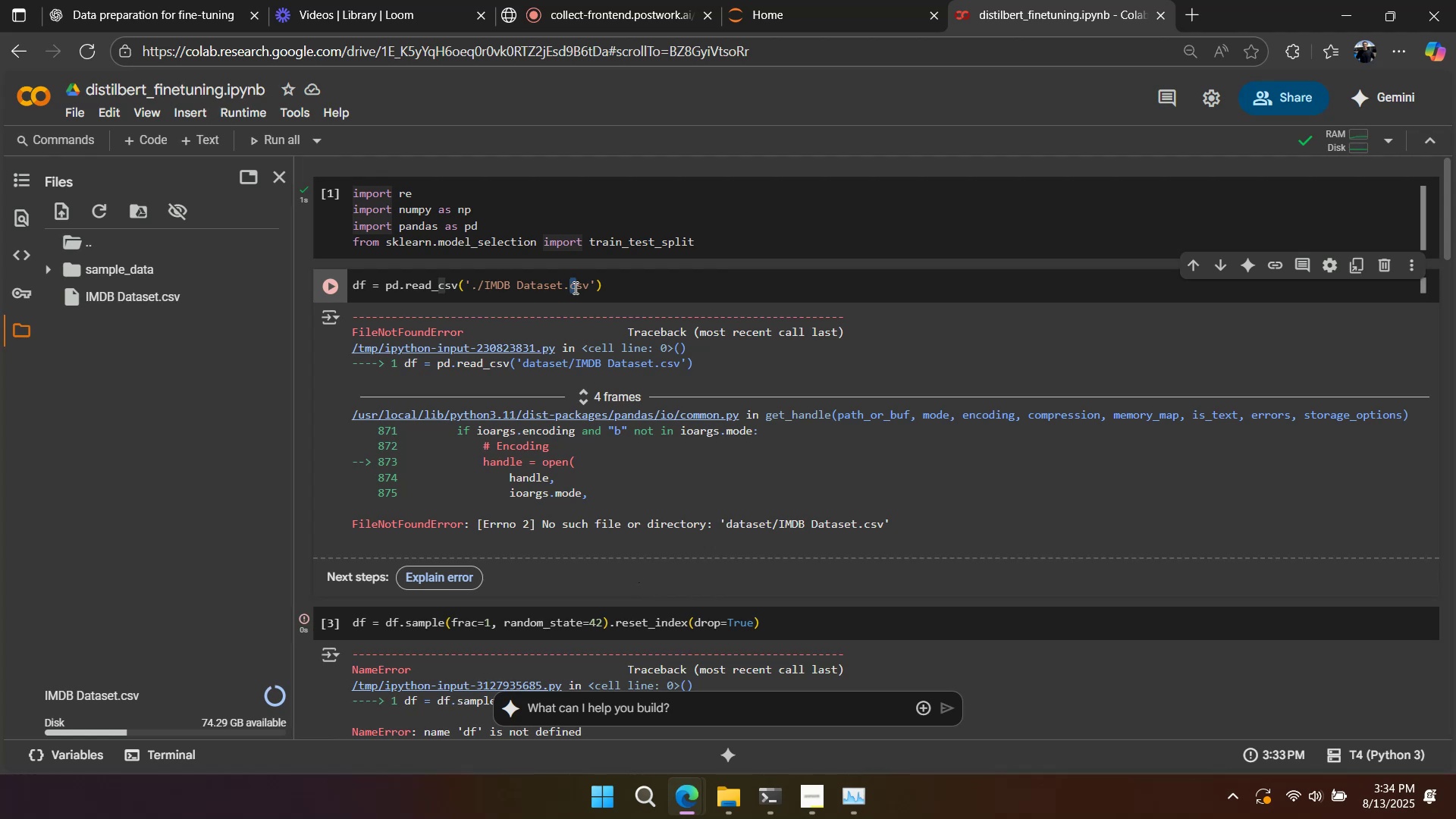 
hold_key(key=ShiftRight, duration=1.52)
 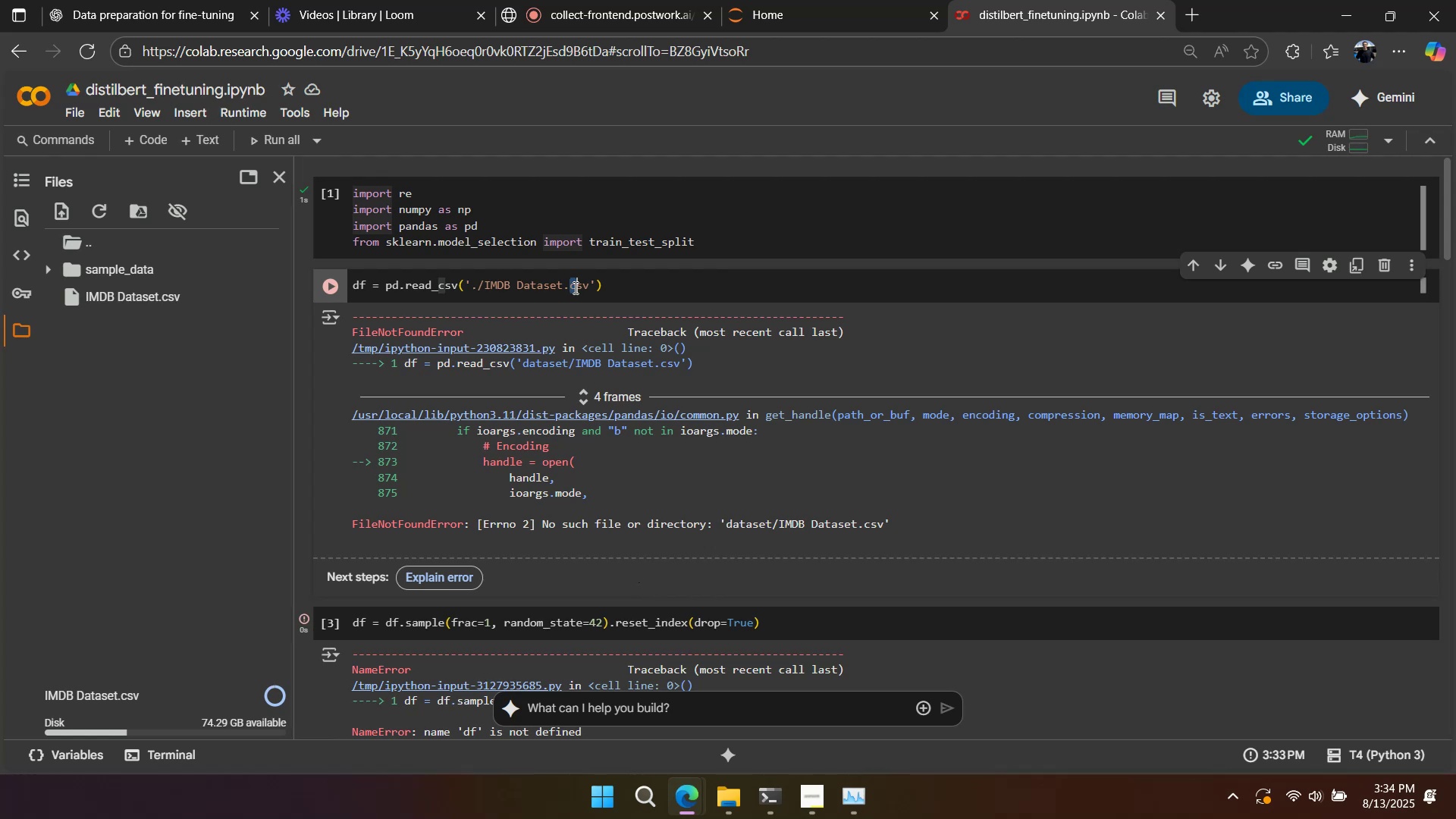 
hold_key(key=ShiftRight, duration=1.51)
 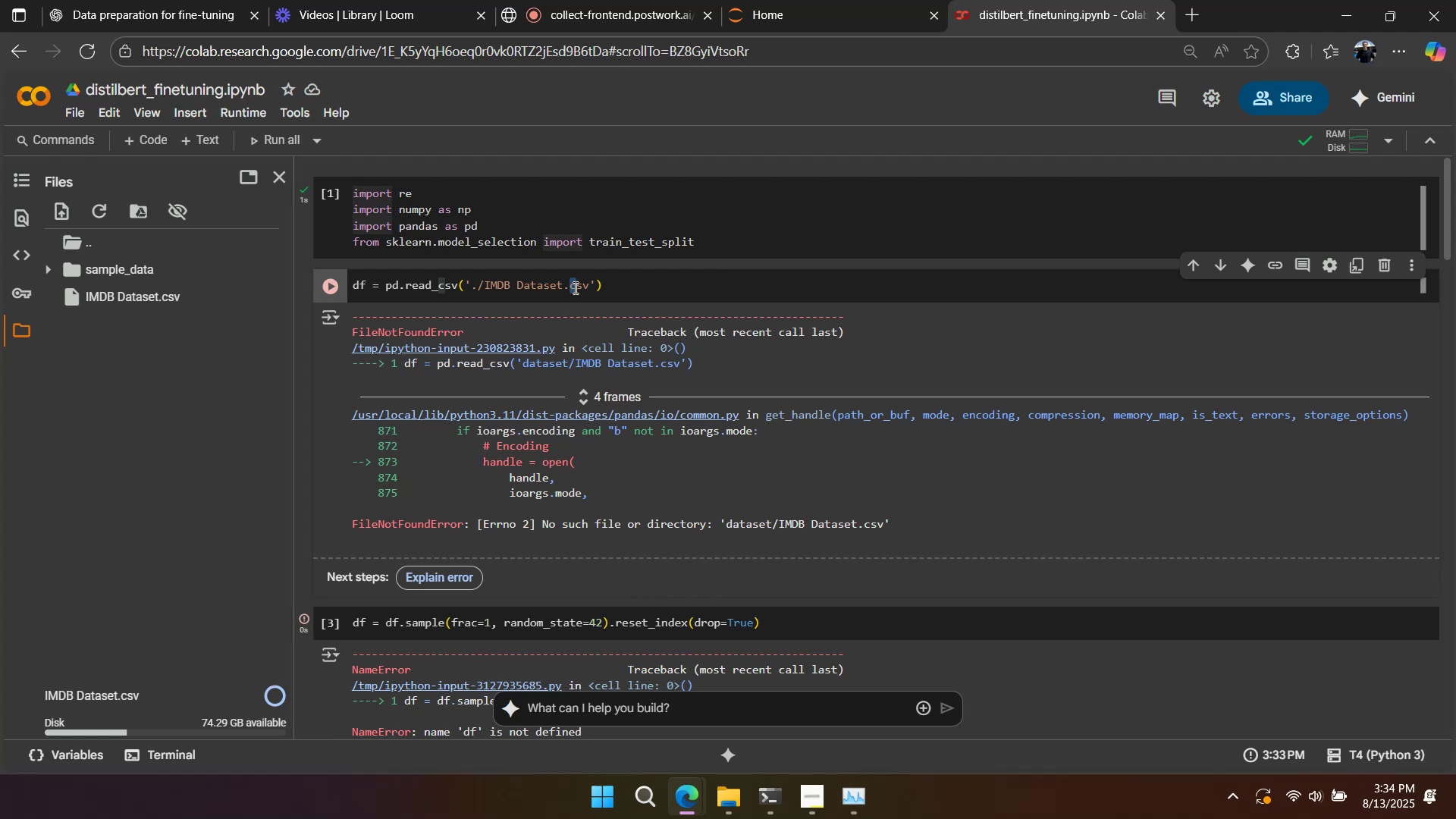 
hold_key(key=ShiftRight, duration=1.52)
 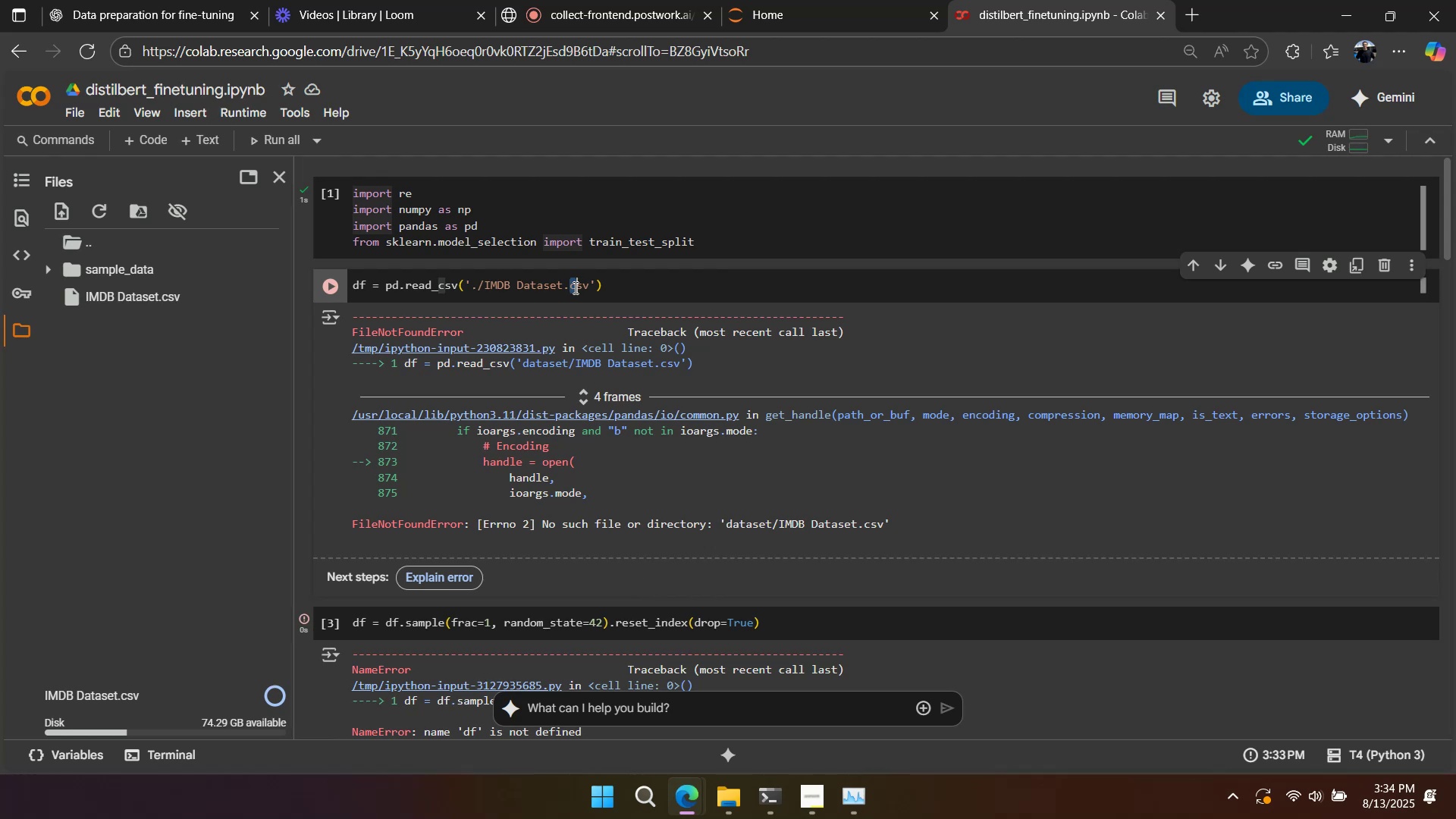 
key(Shift+Enter)
 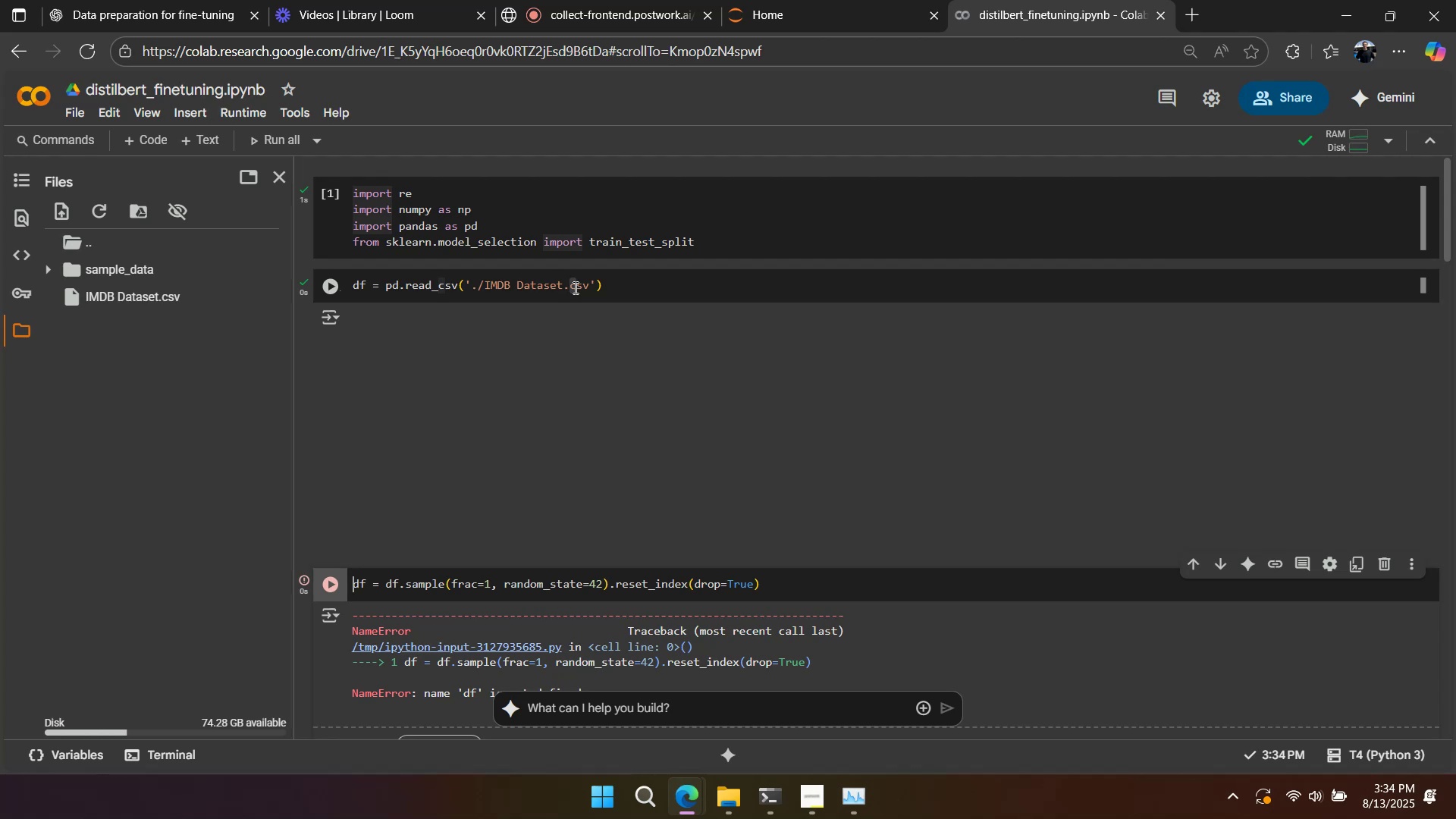 
key(Shift+Enter)
 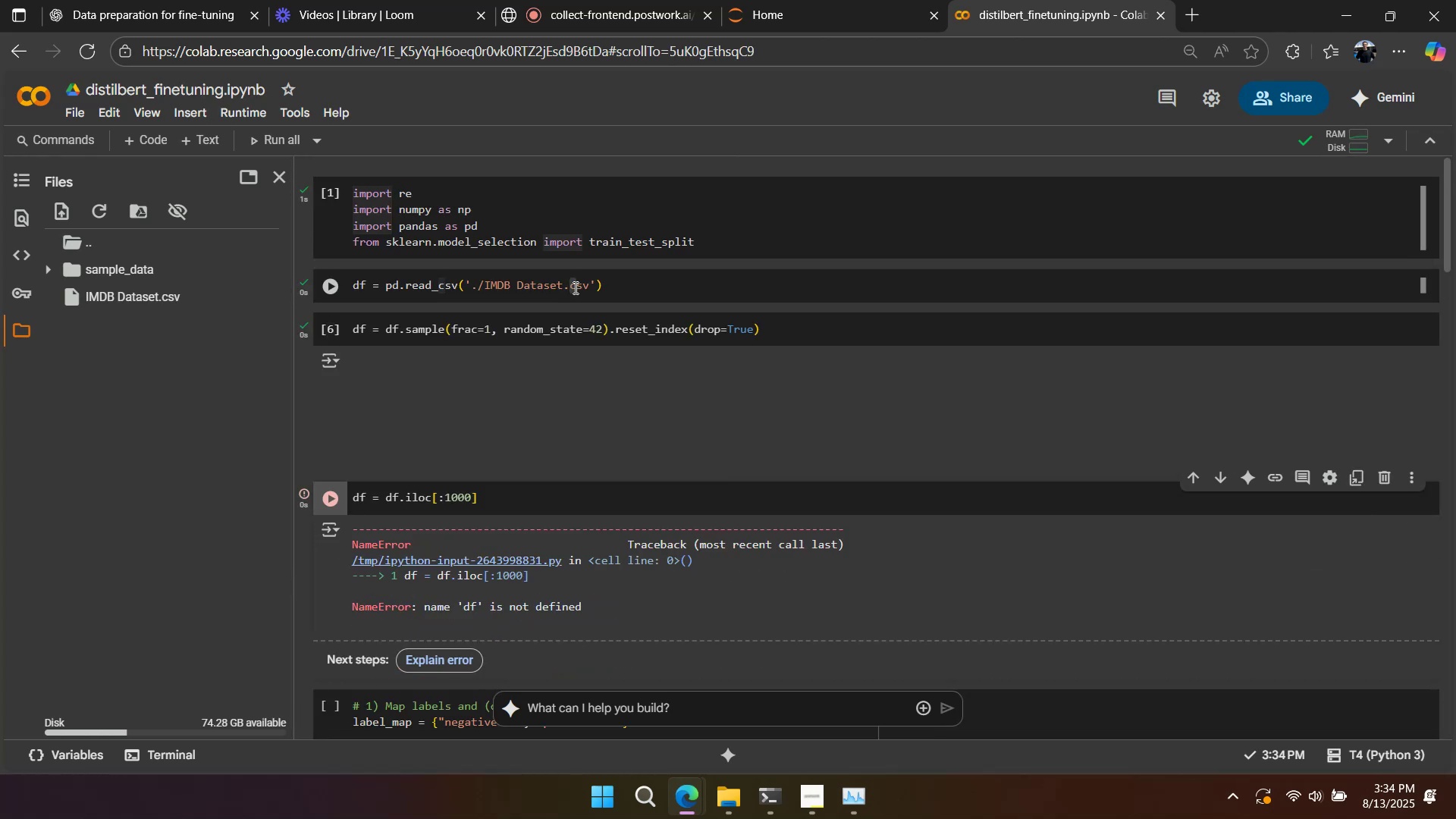 
key(Shift+Enter)
 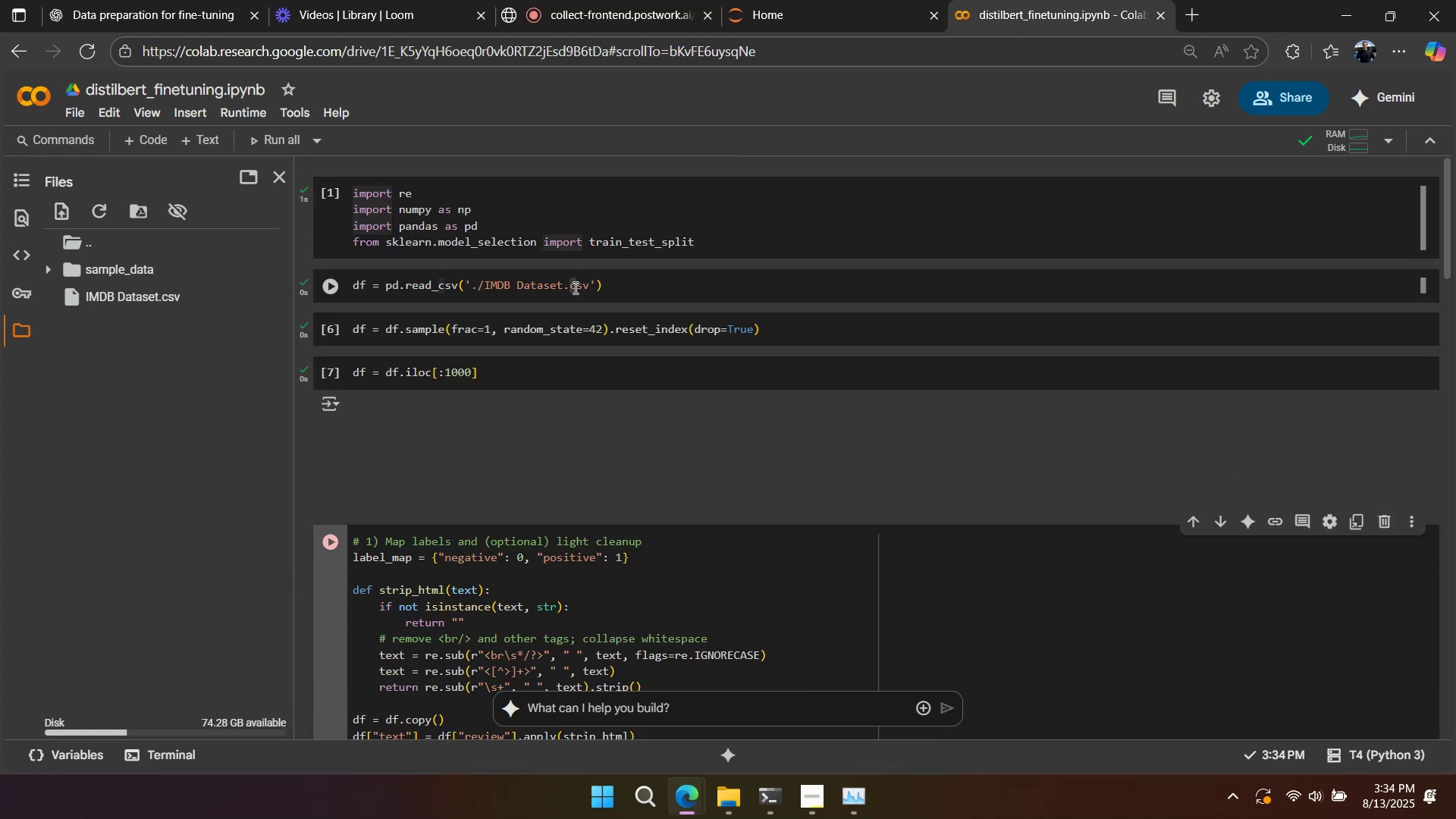 
key(Shift+Enter)
 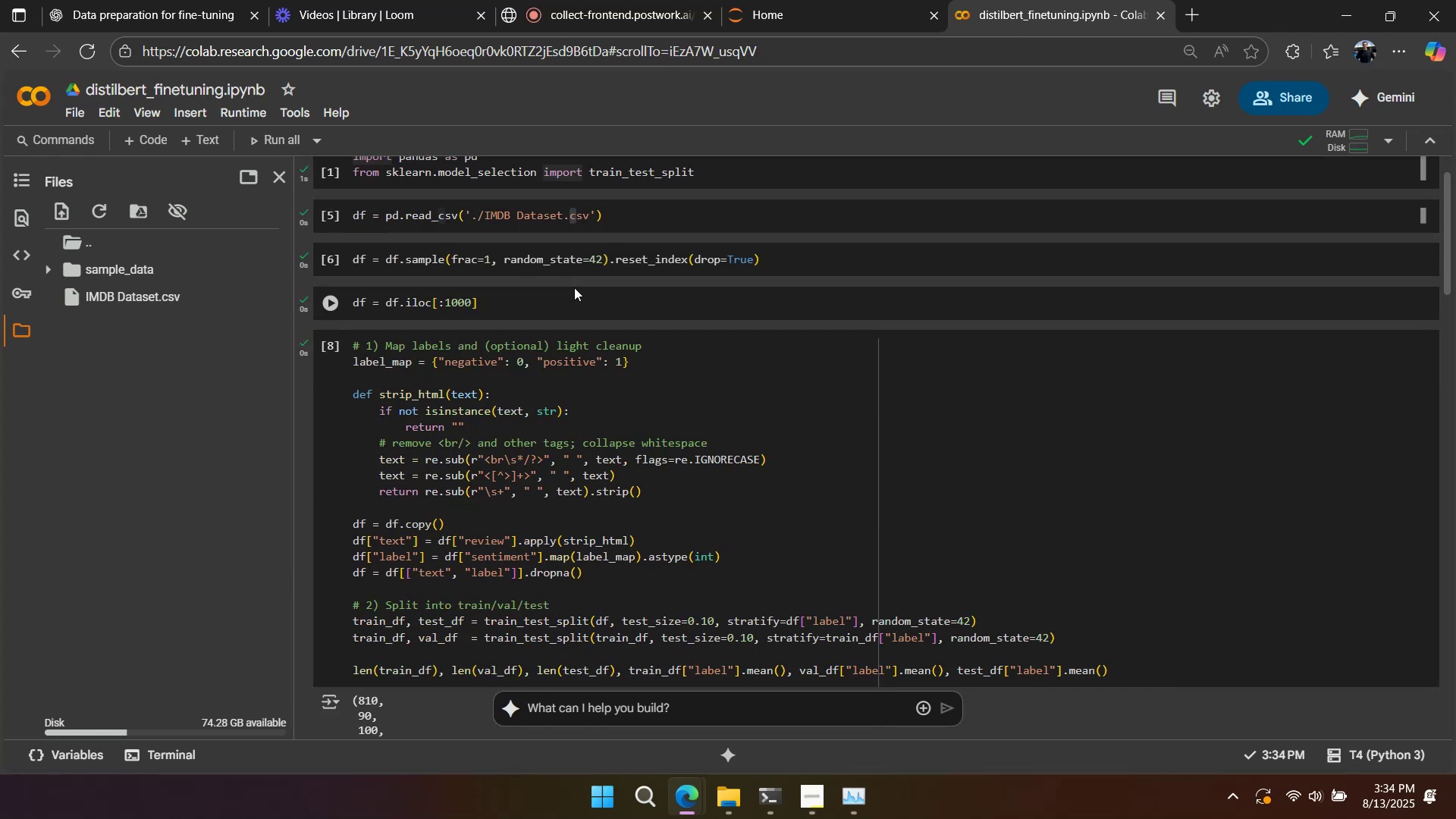 
key(Shift+Enter)
 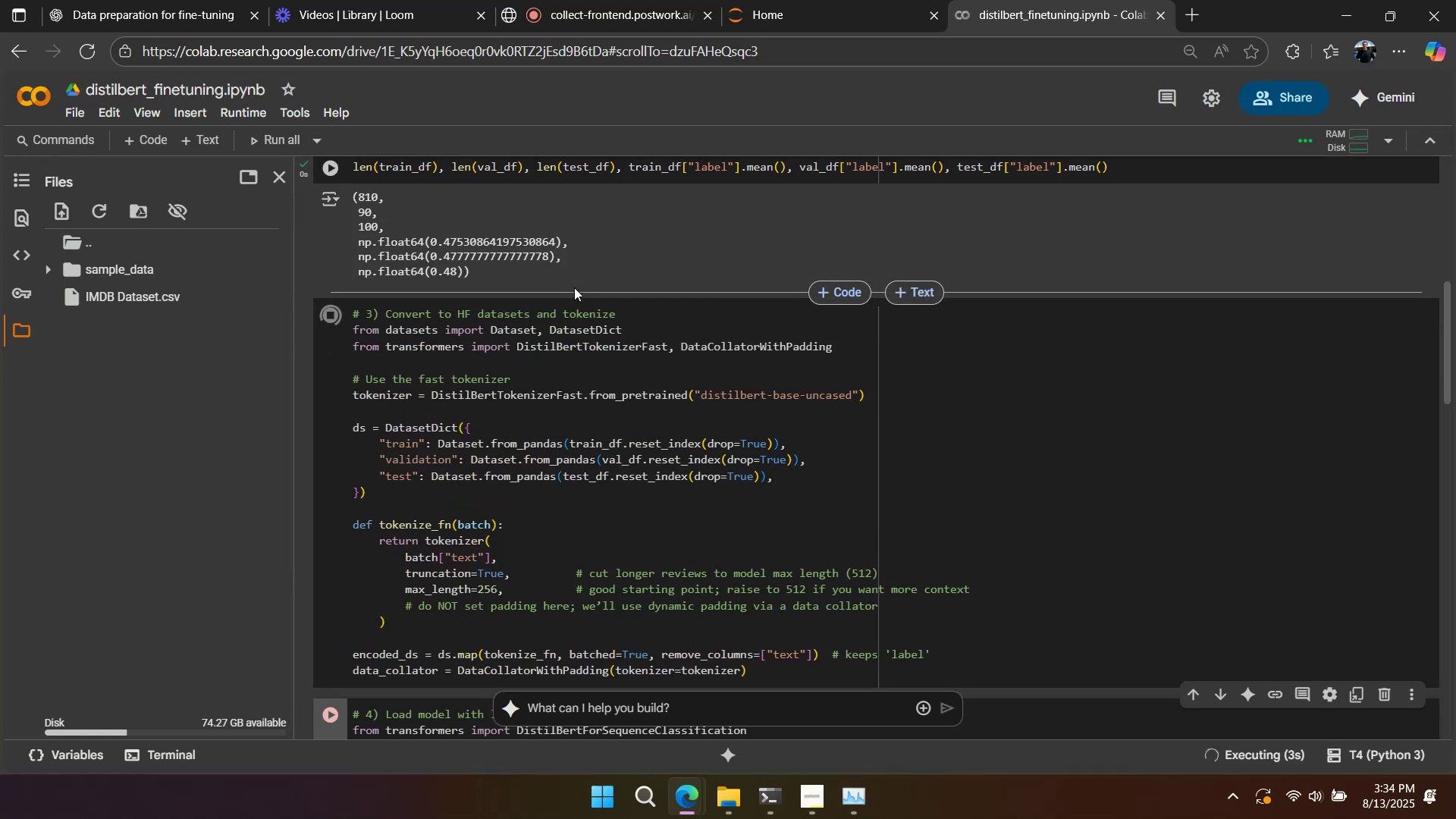 
wait(5.06)
 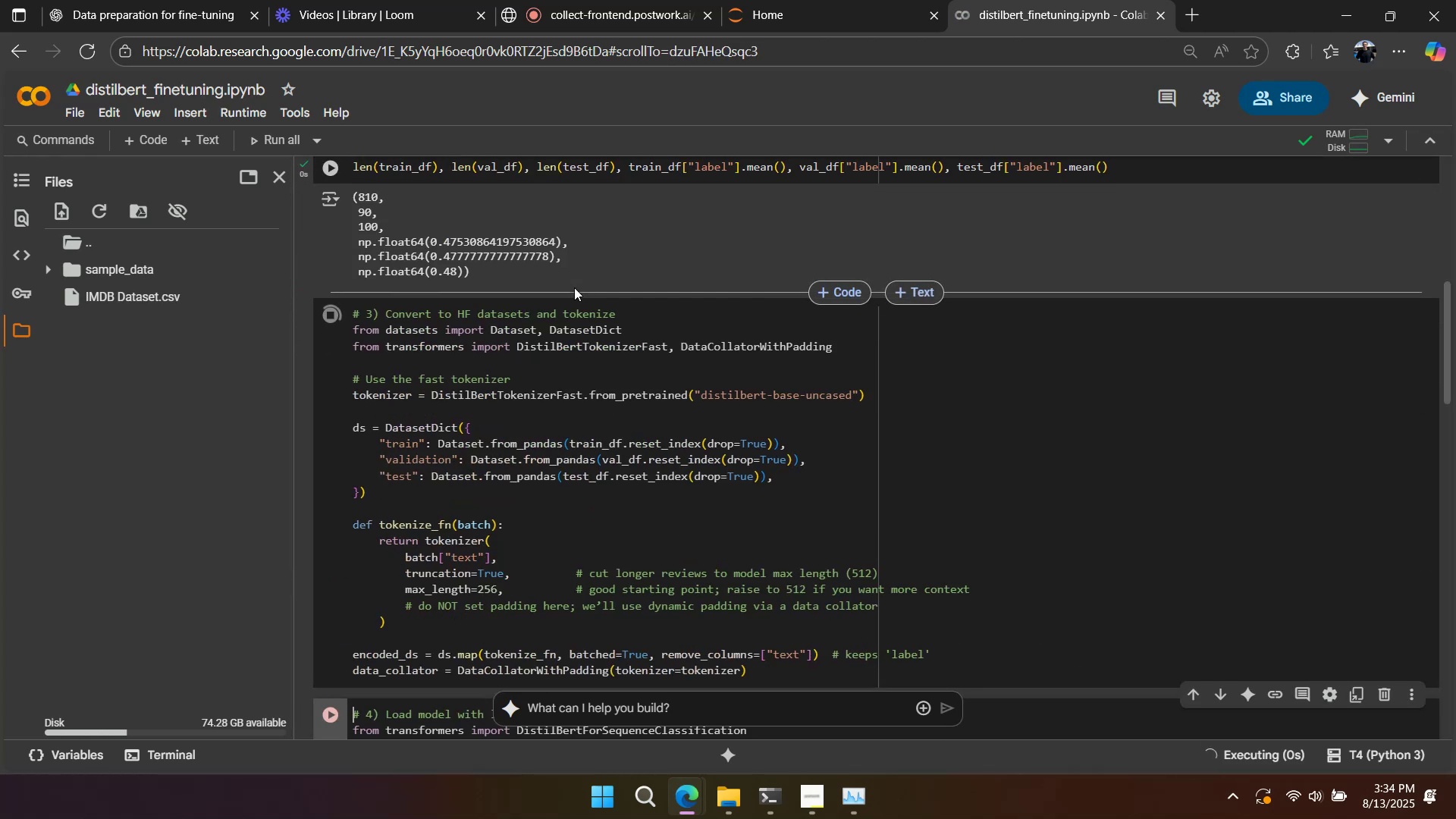 
key(Shift+Enter)
 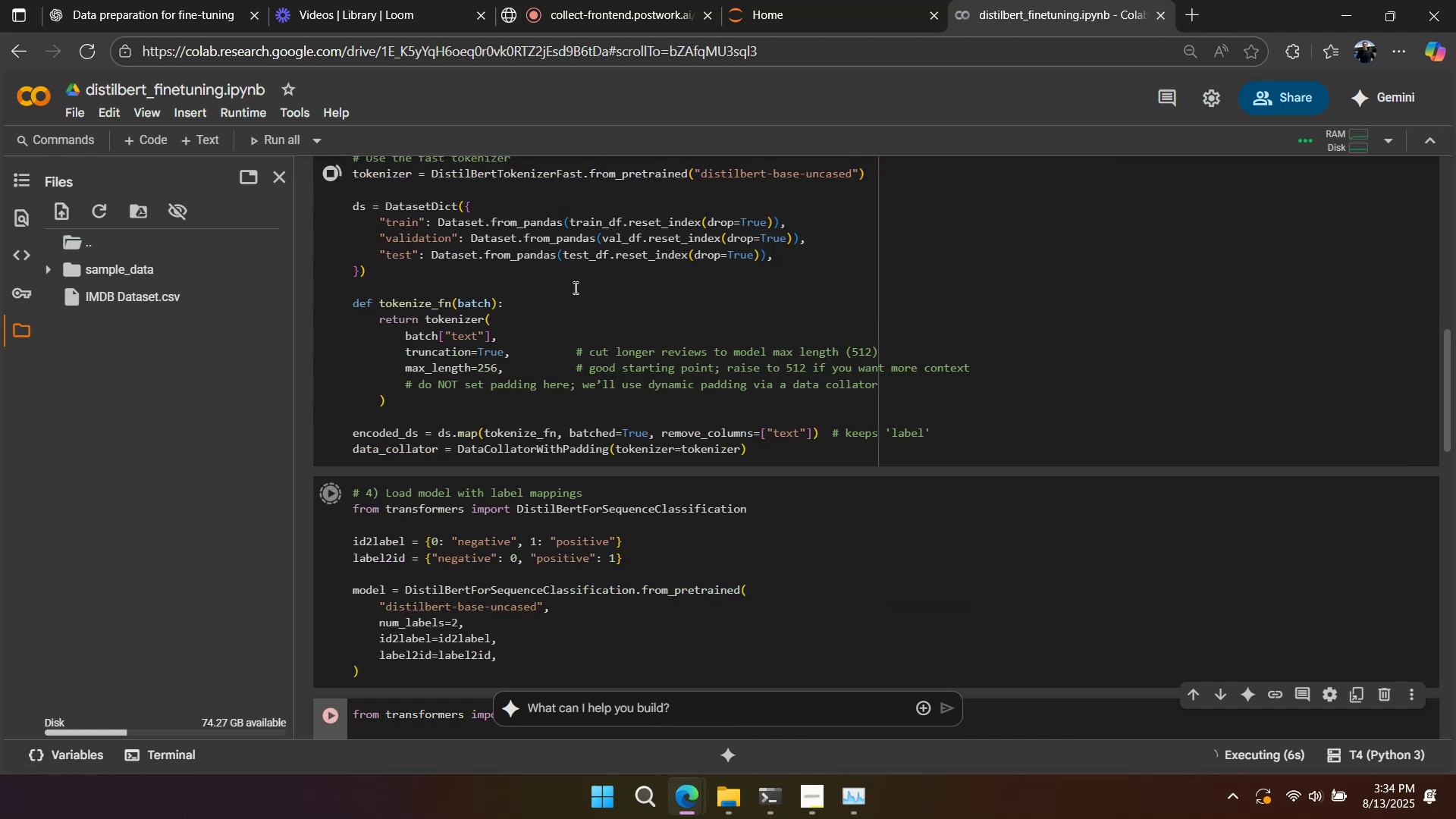 
scroll: coordinate [574, 287], scroll_direction: down, amount: 4.0
 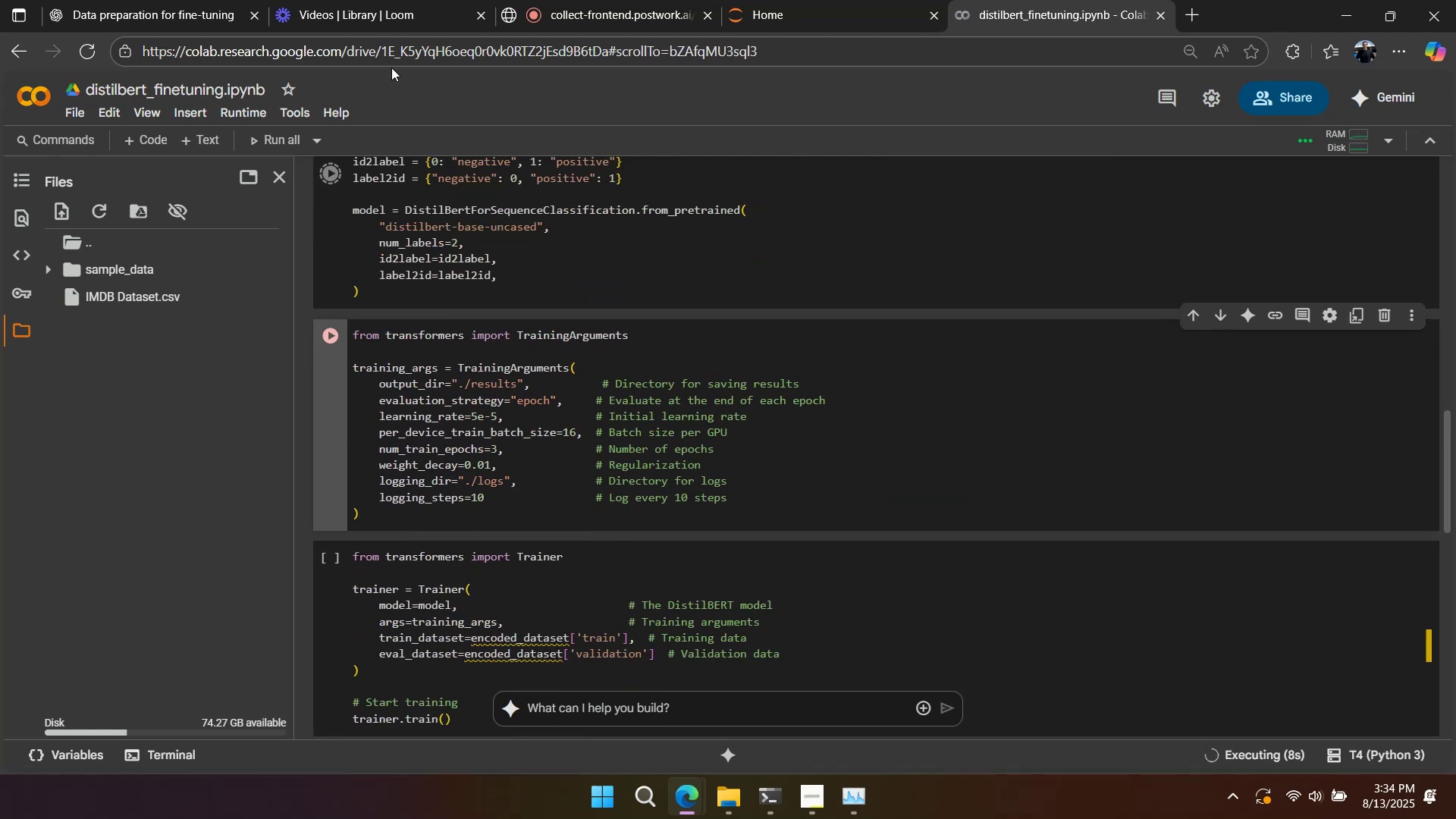 
left_click([202, 13])
 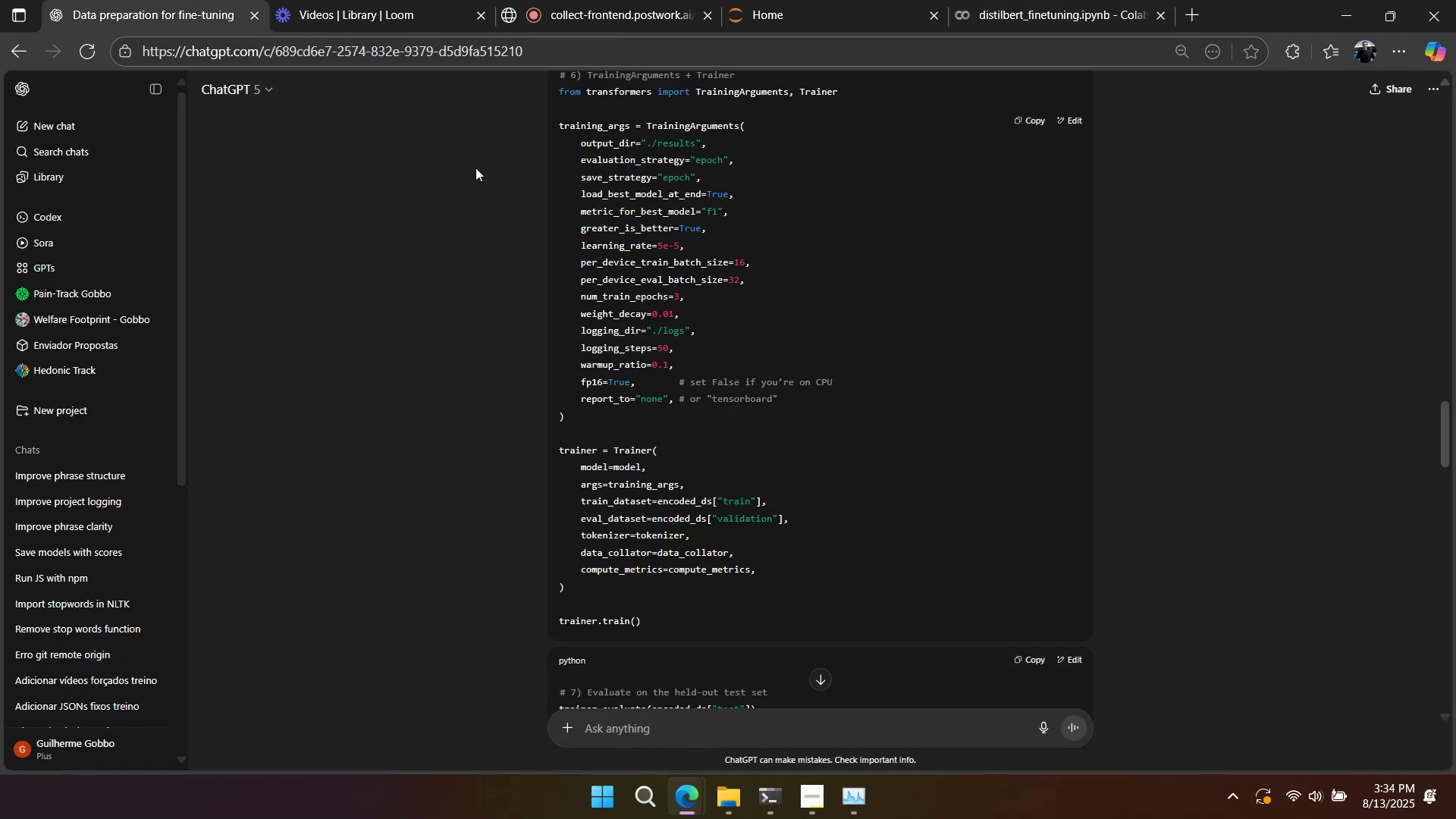 
scroll: coordinate [764, 435], scroll_direction: up, amount: 9.0
 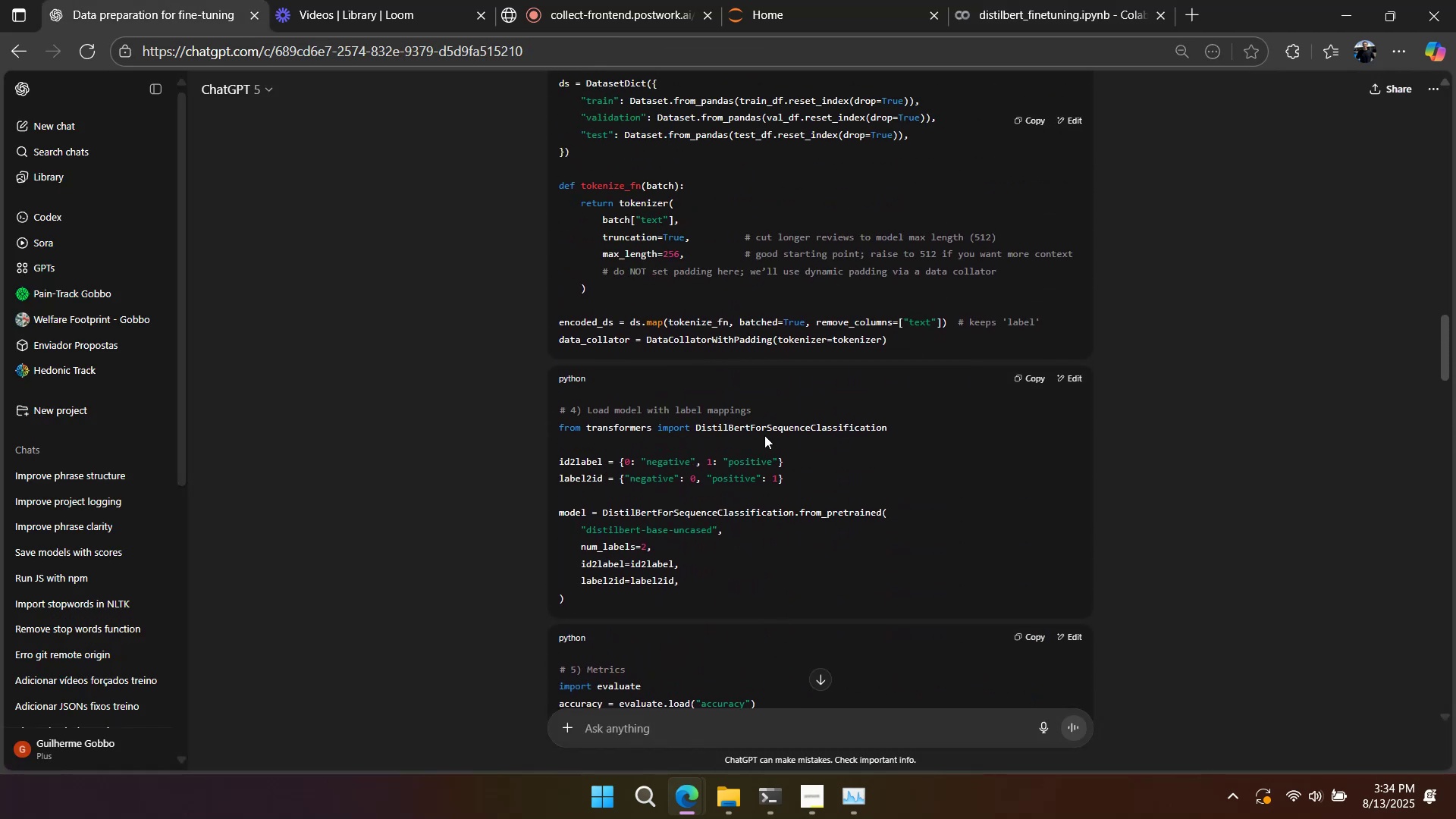 
scroll: coordinate [762, 435], scroll_direction: down, amount: 4.0
 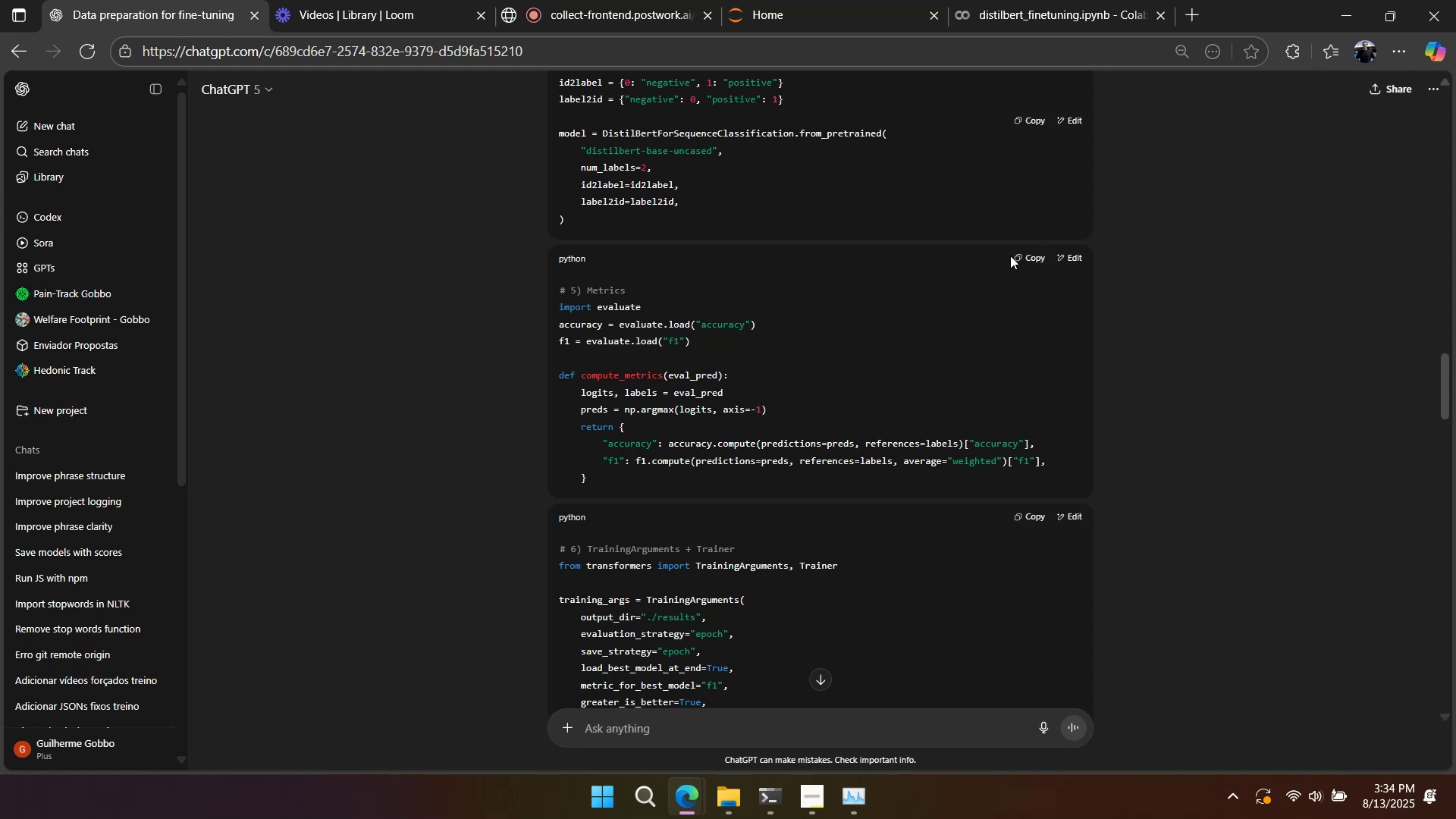 
scroll: coordinate [939, 381], scroll_direction: up, amount: 2.0
 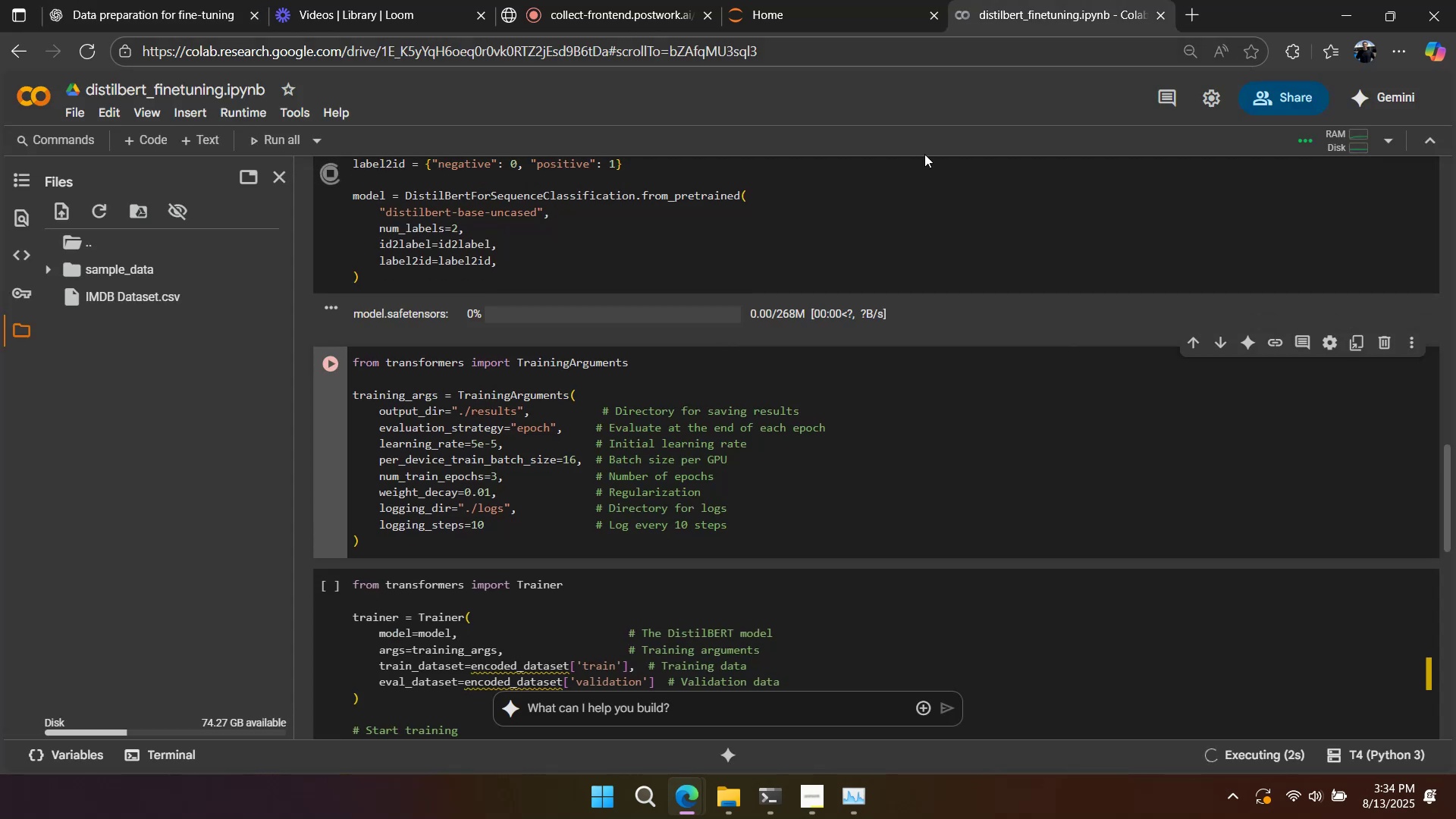 
wait(6.69)
 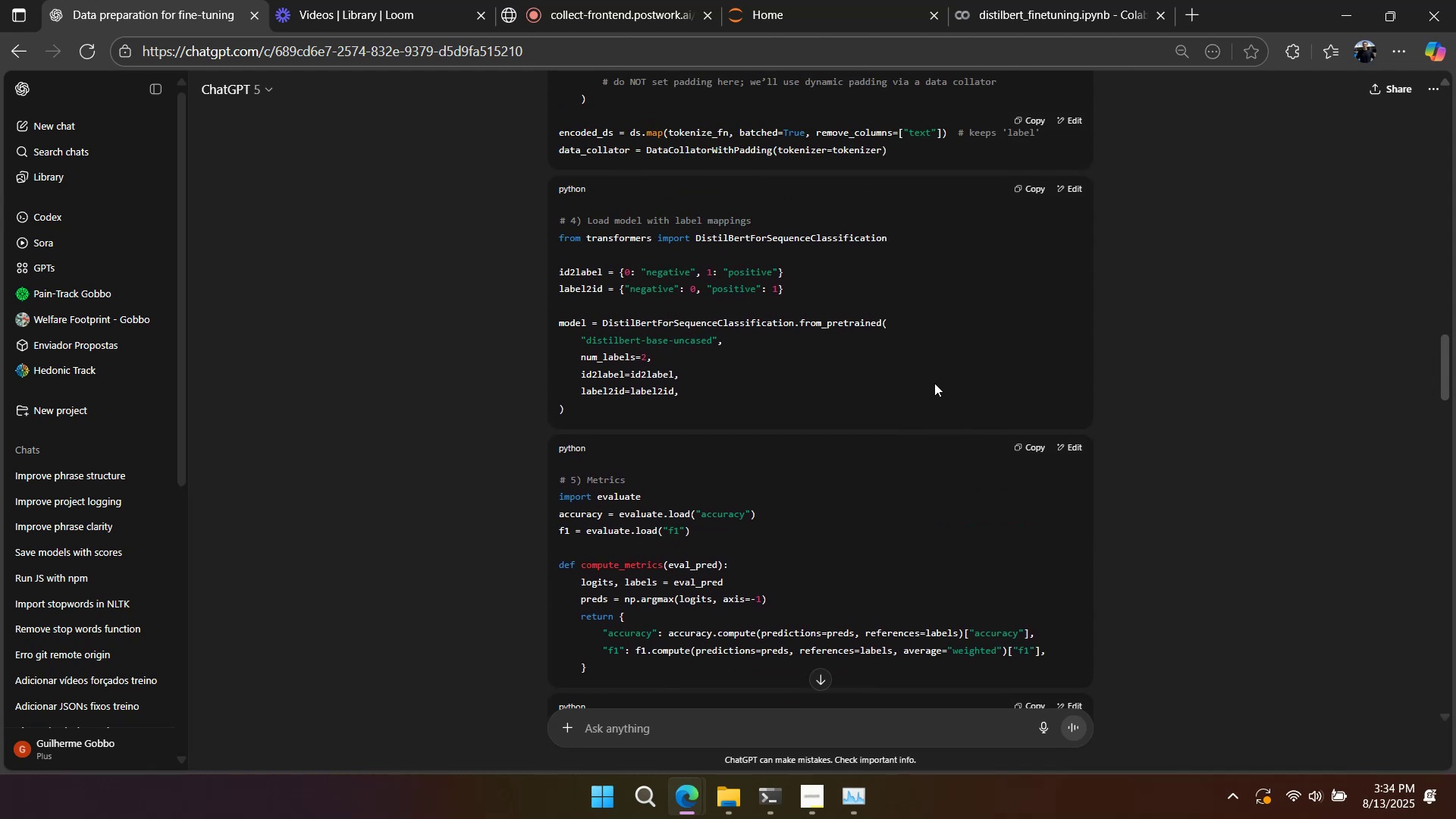 
left_click([327, 445])
 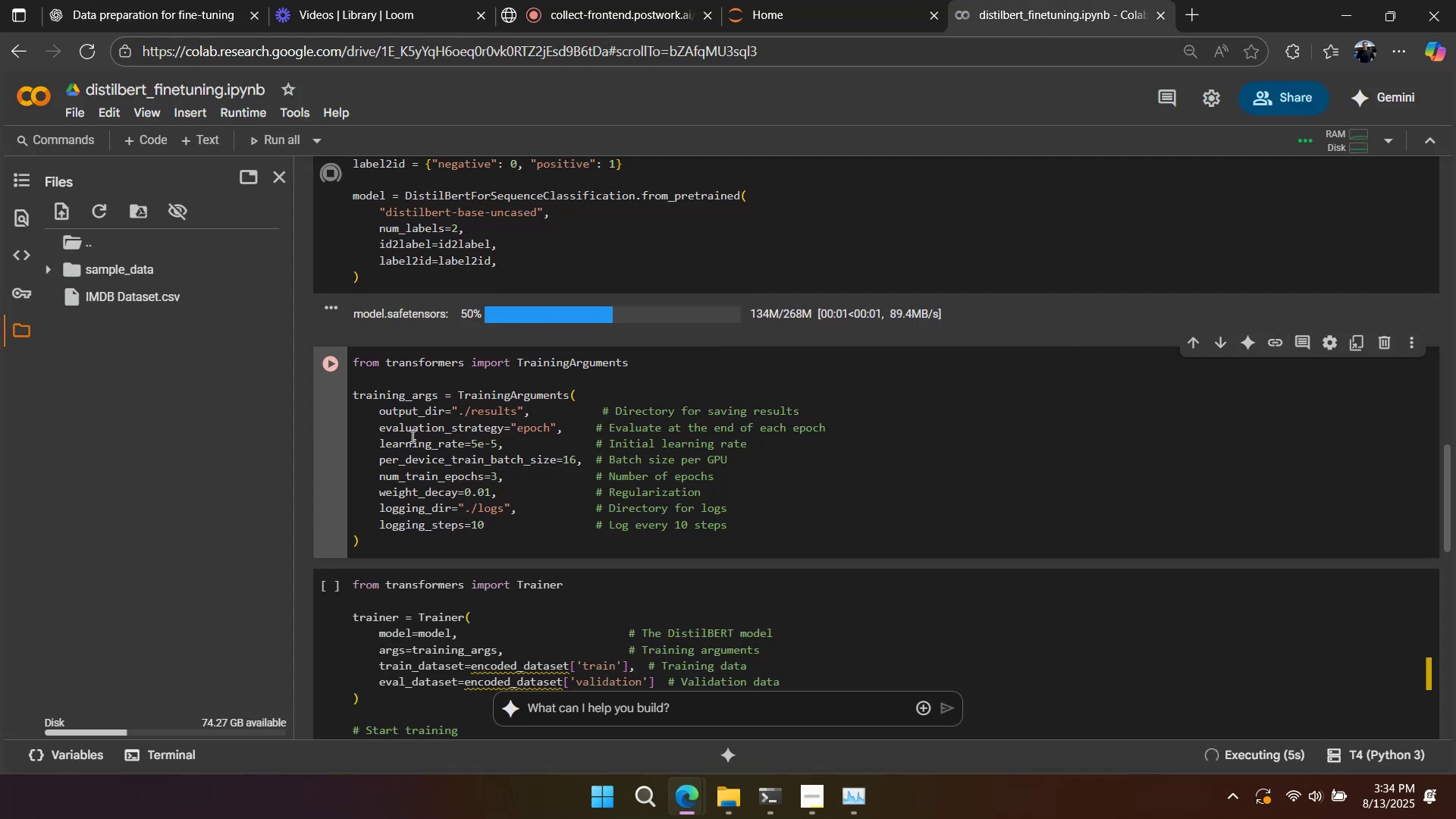 
type(aa)
key(Backspace)
 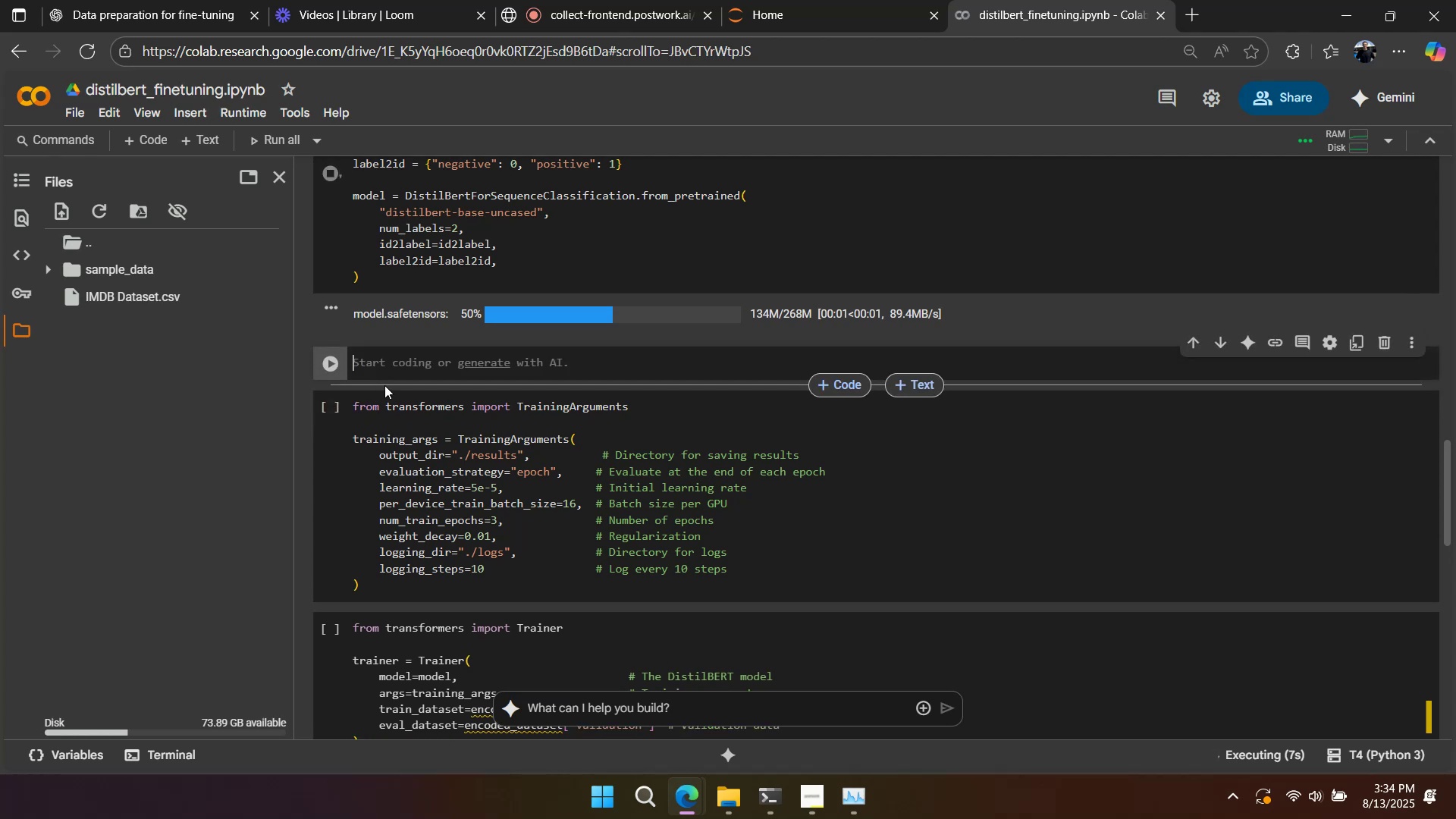 
key(Control+V)
 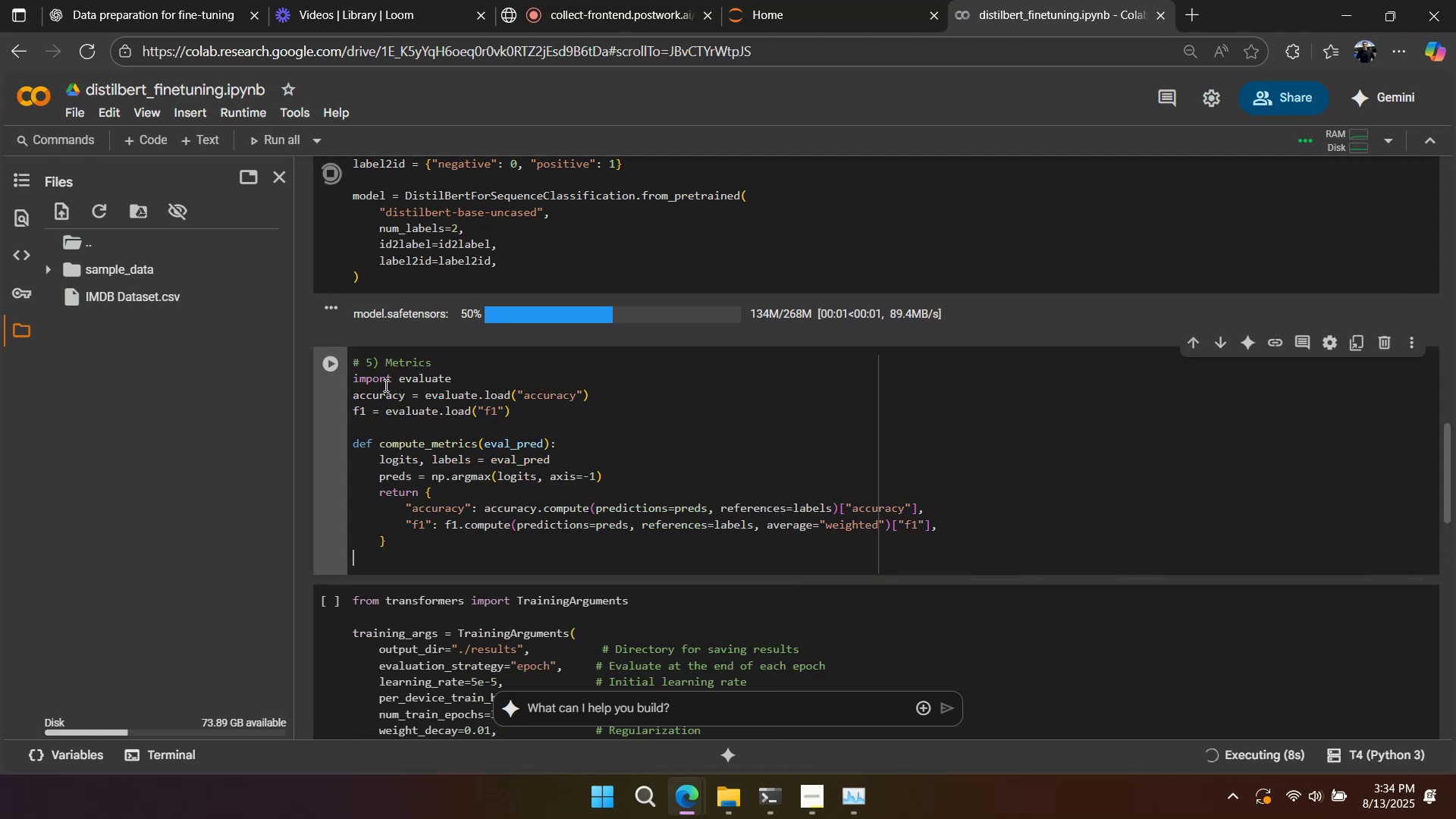 
scroll: coordinate [384, 385], scroll_direction: up, amount: 3.0
 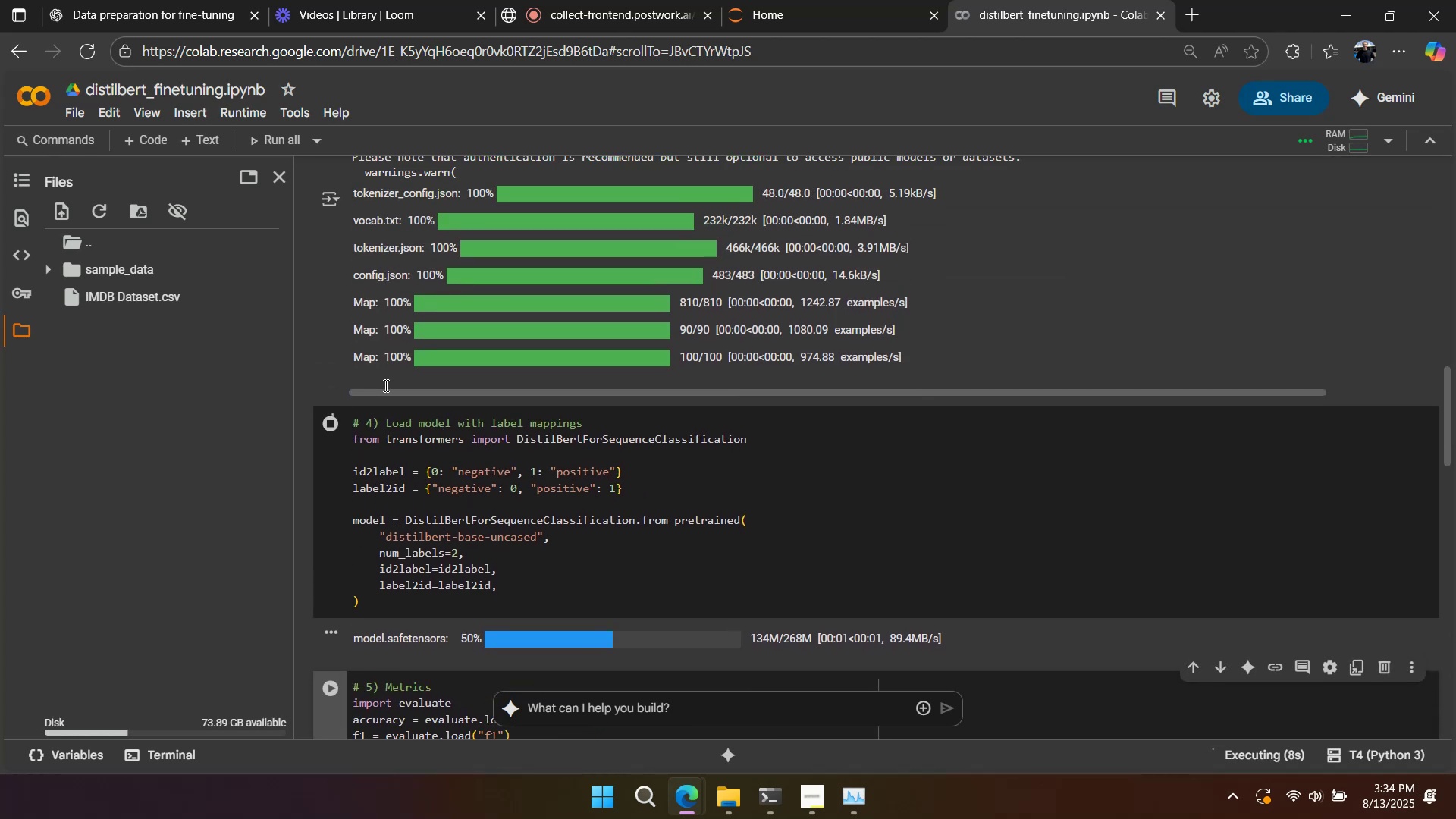 
scroll: coordinate [384, 385], scroll_direction: down, amount: 4.0
 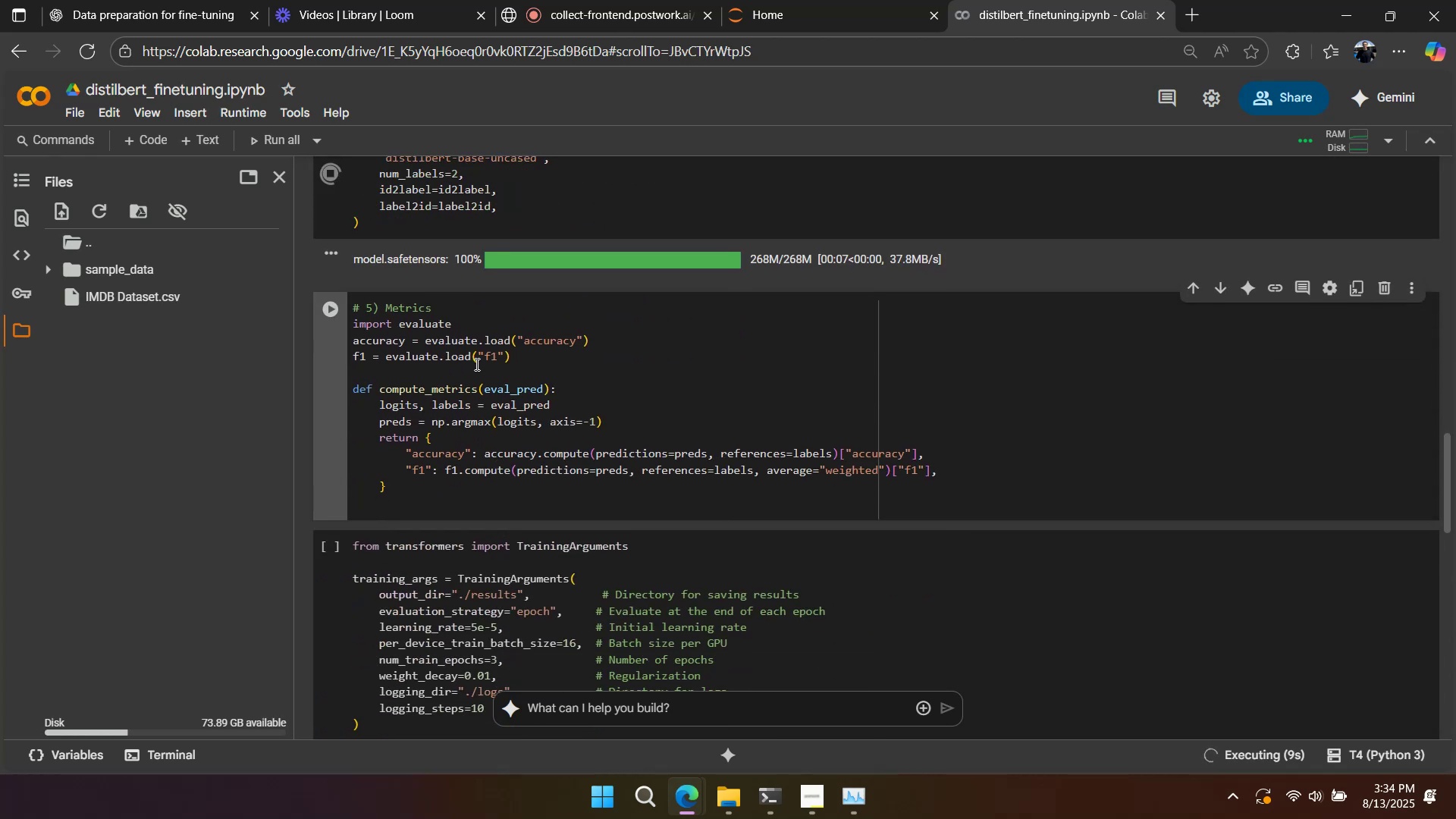 
left_click([482, 364])
 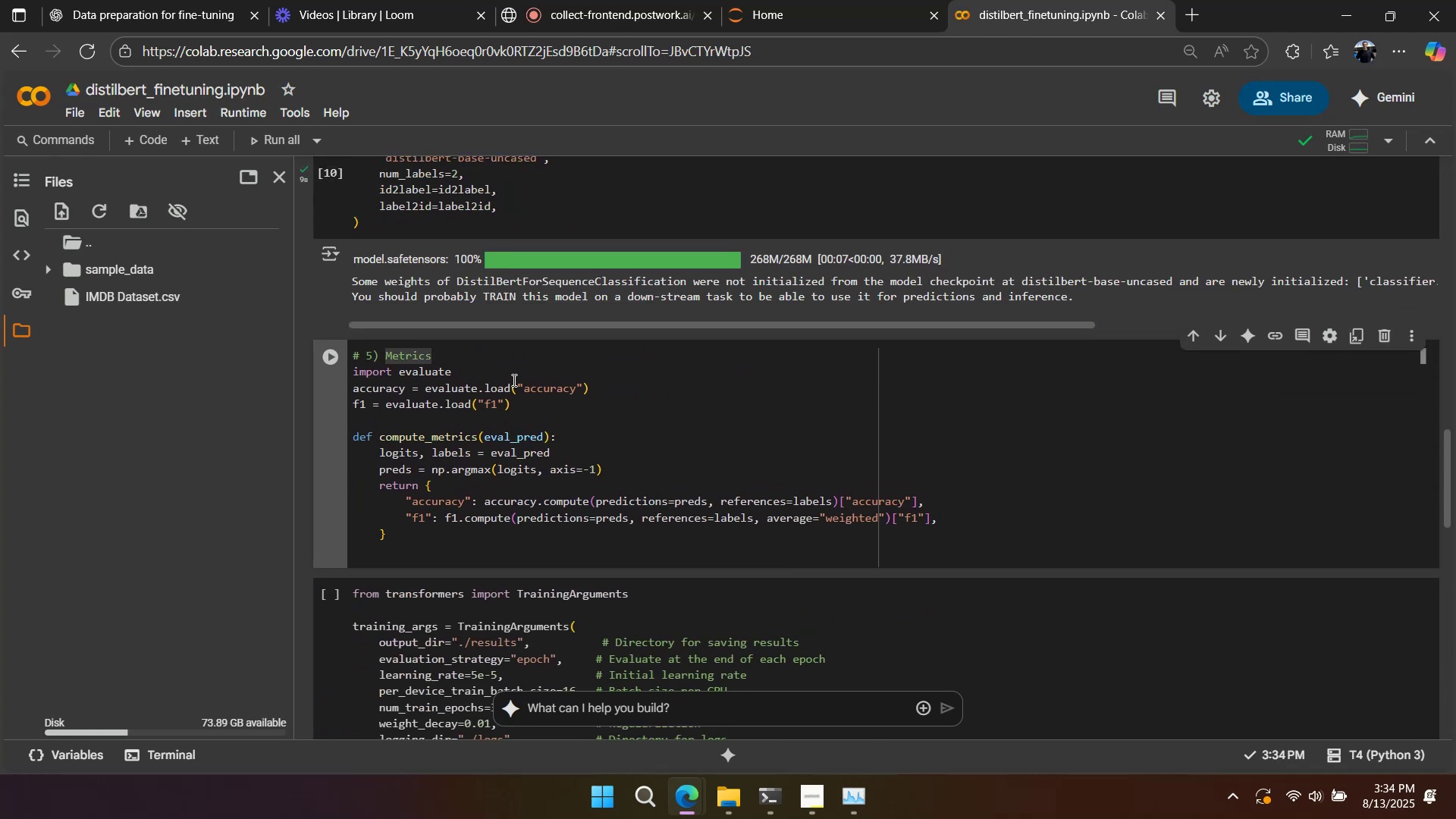 
hold_key(key=ShiftLeft, duration=1.52)
 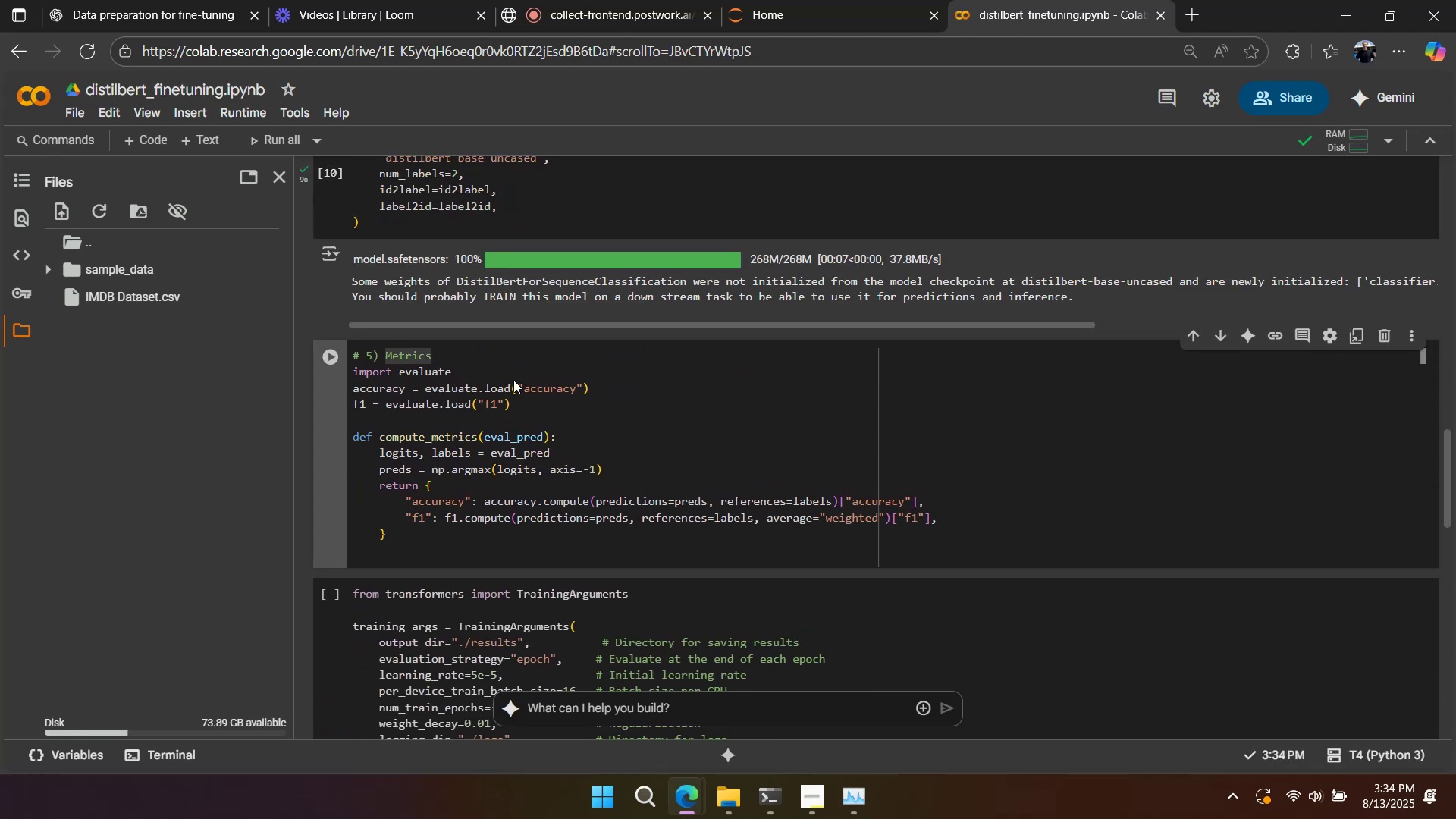 
key(Shift+Enter)
 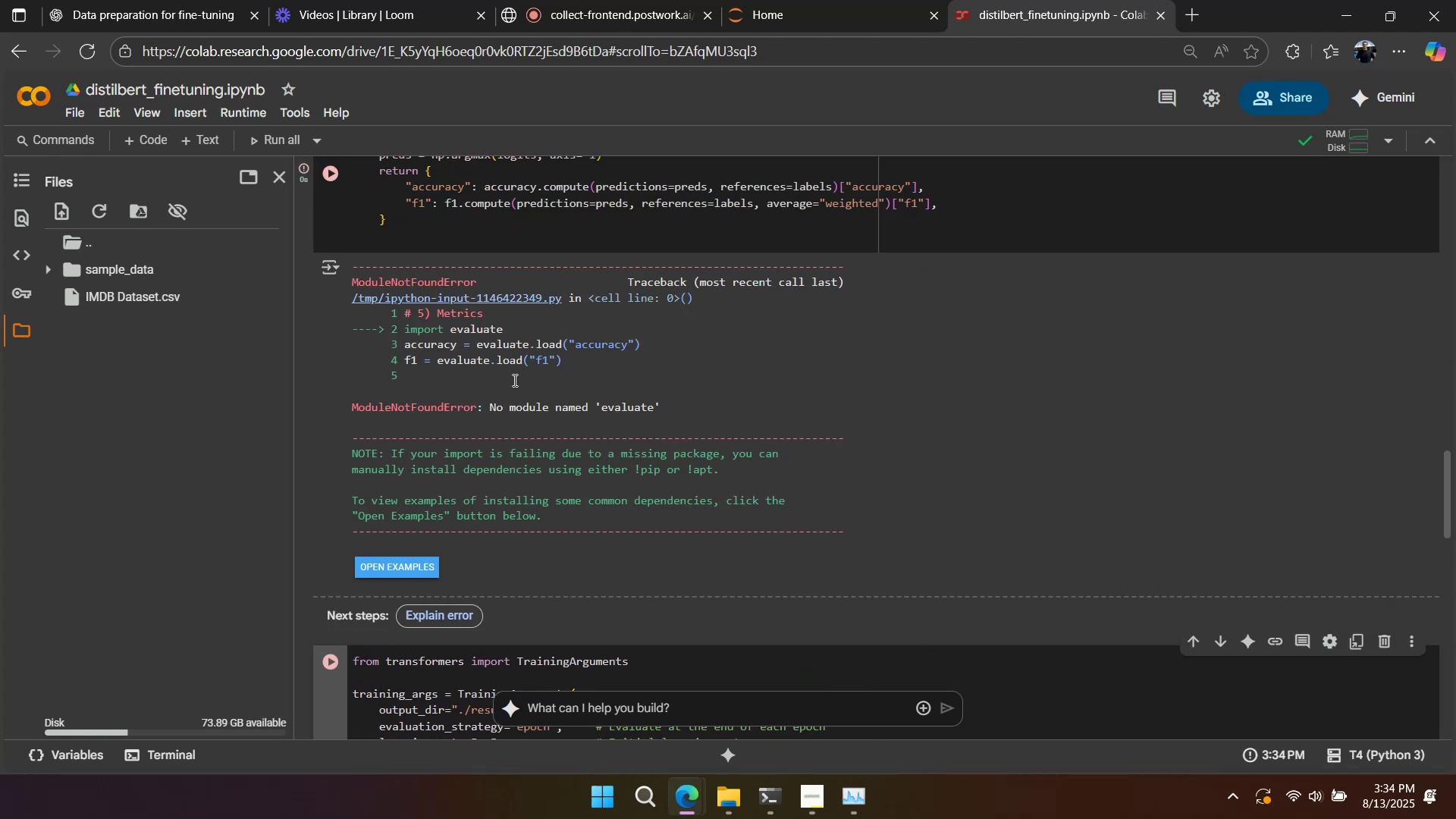 
scroll: coordinate [513, 380], scroll_direction: up, amount: 4.0
 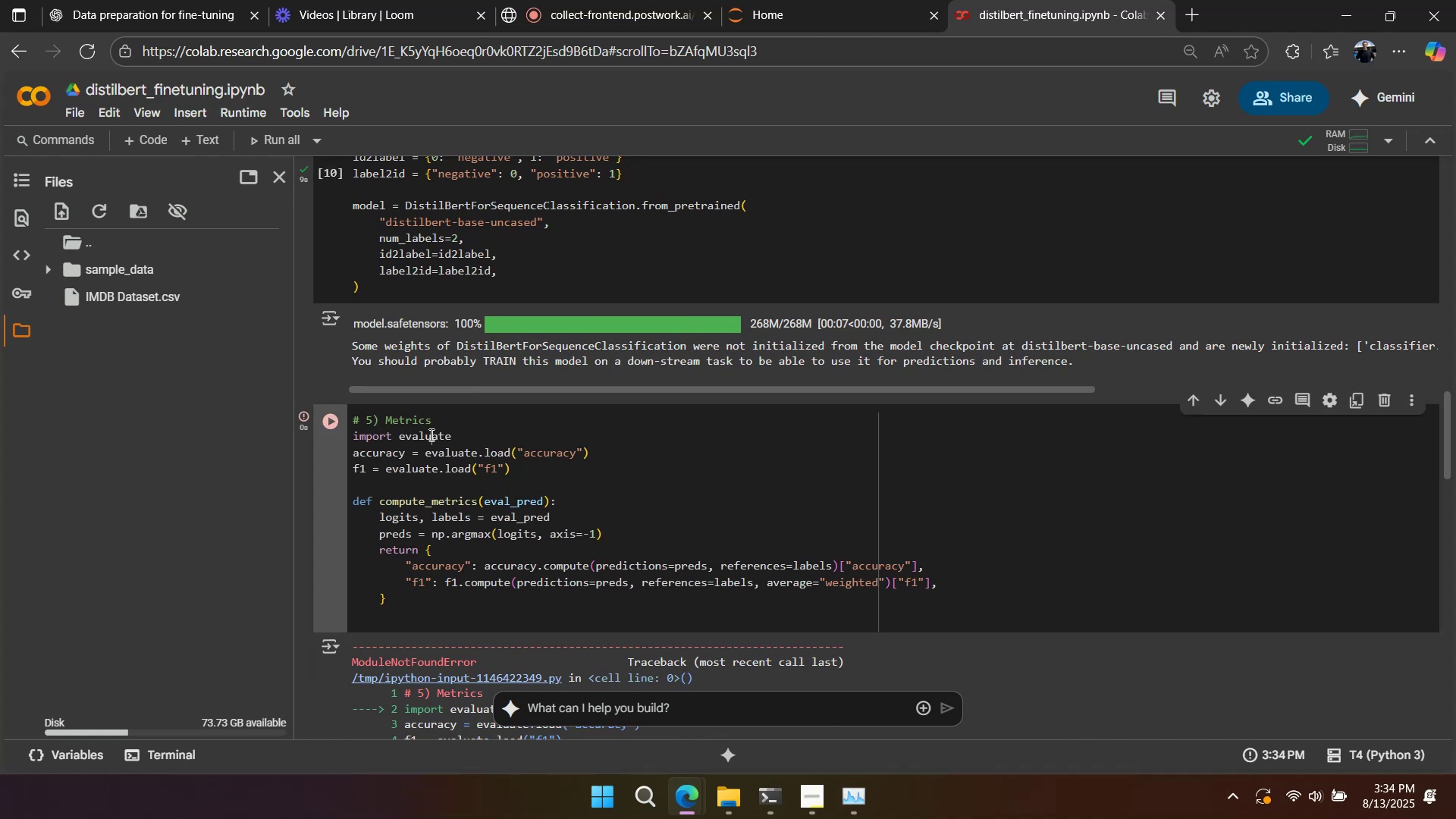 
double_click([430, 435])
 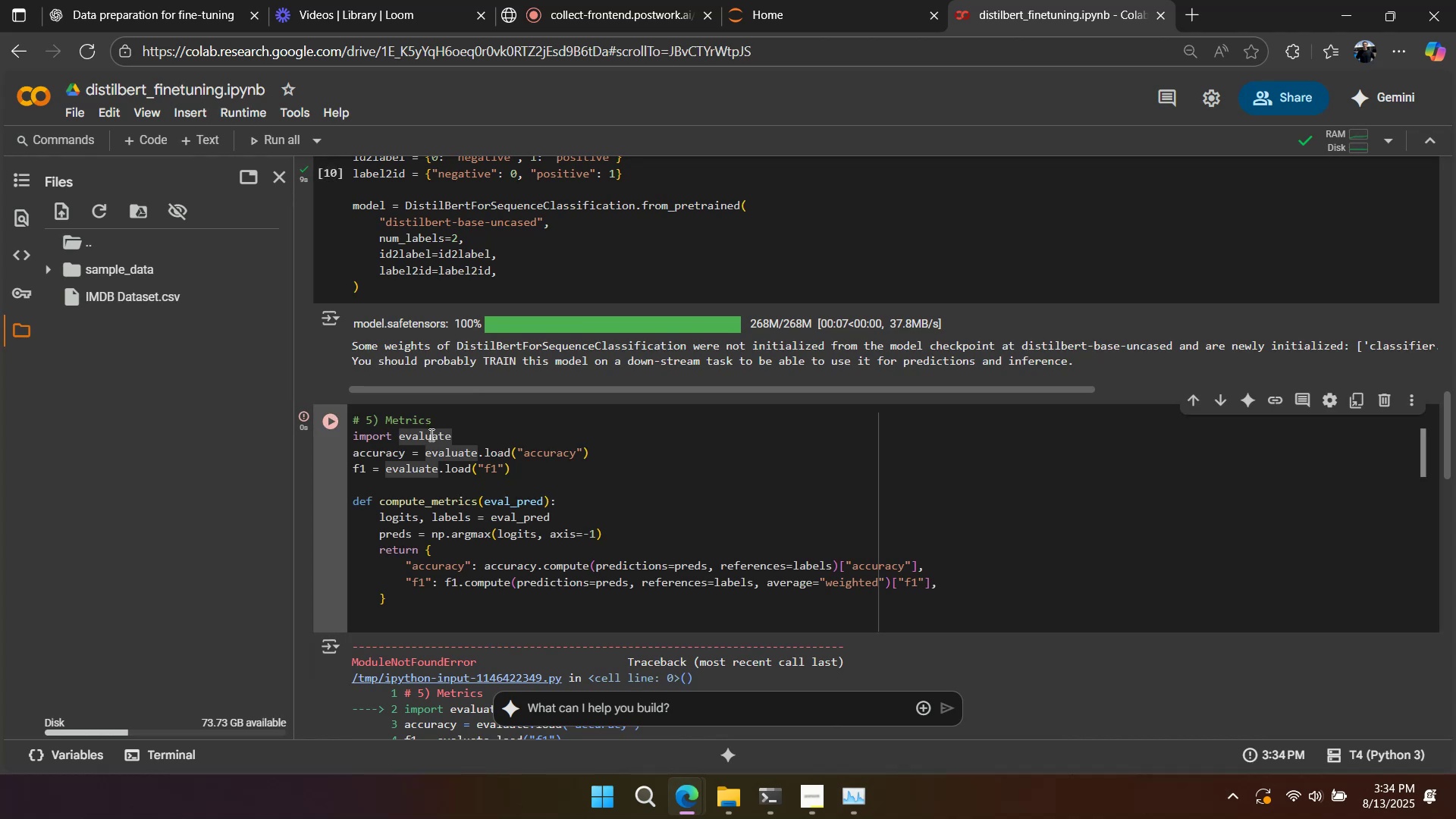 
triple_click([430, 435])
 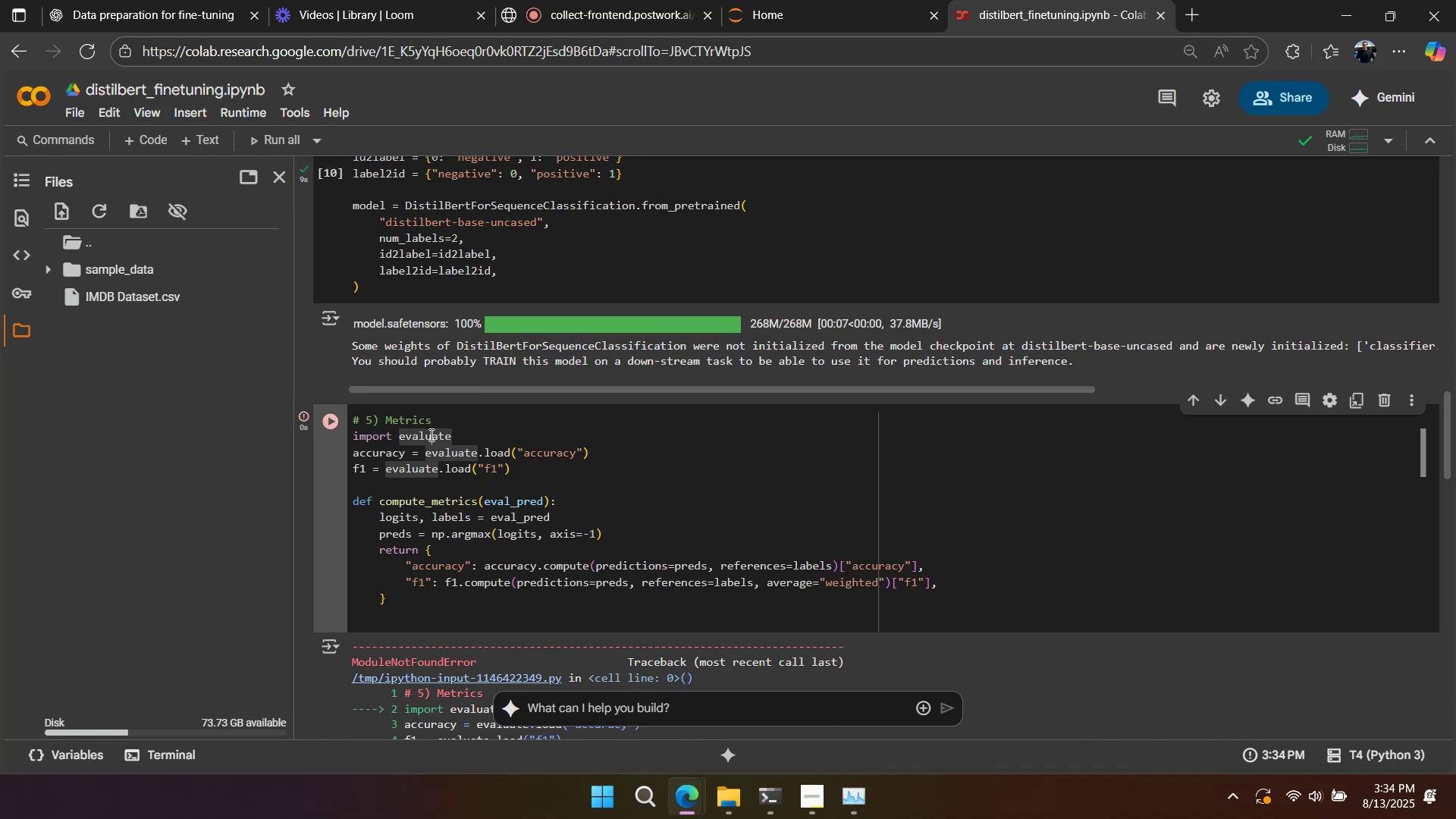 
triple_click([430, 435])
 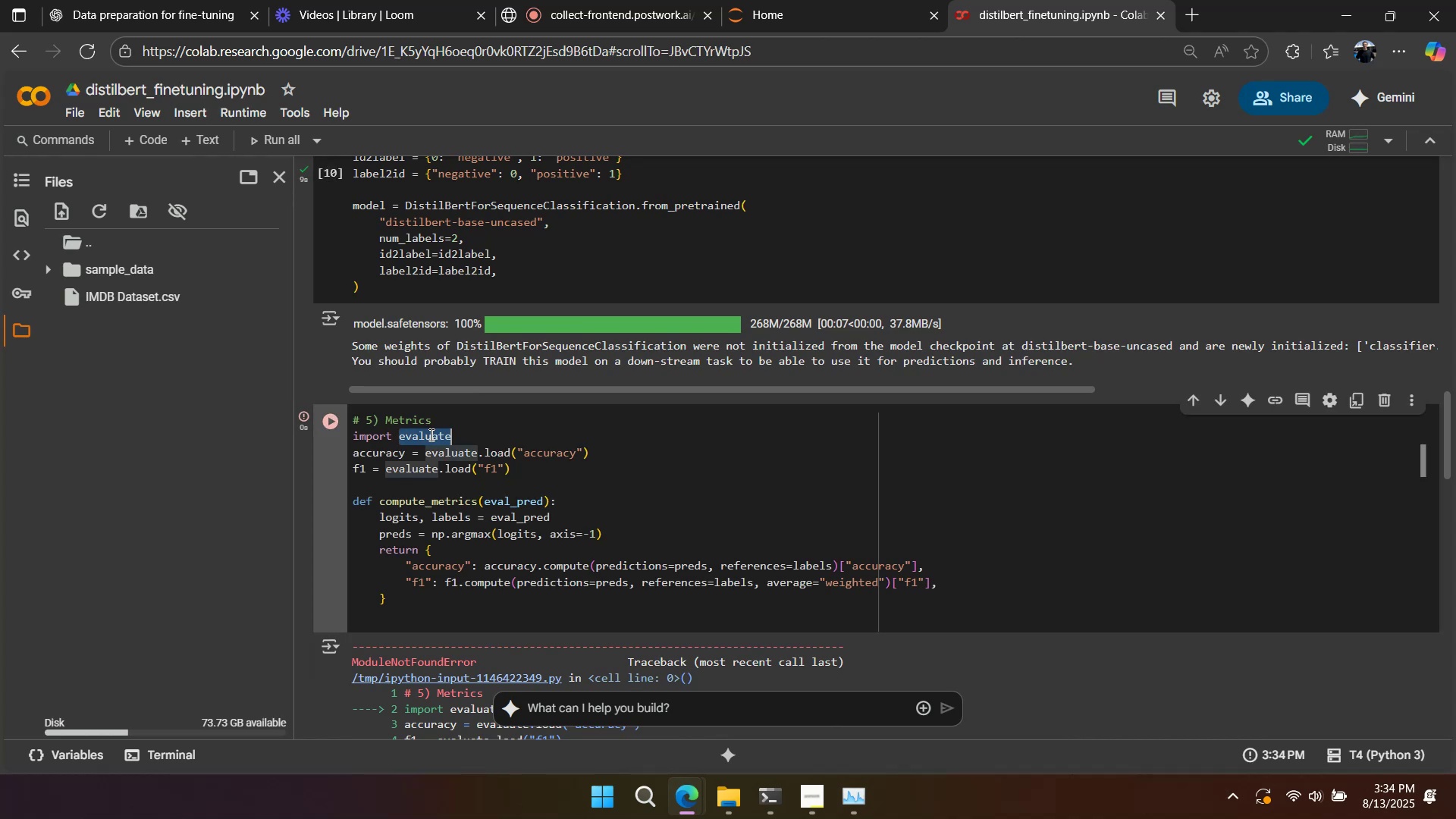 
key(Control+C)
 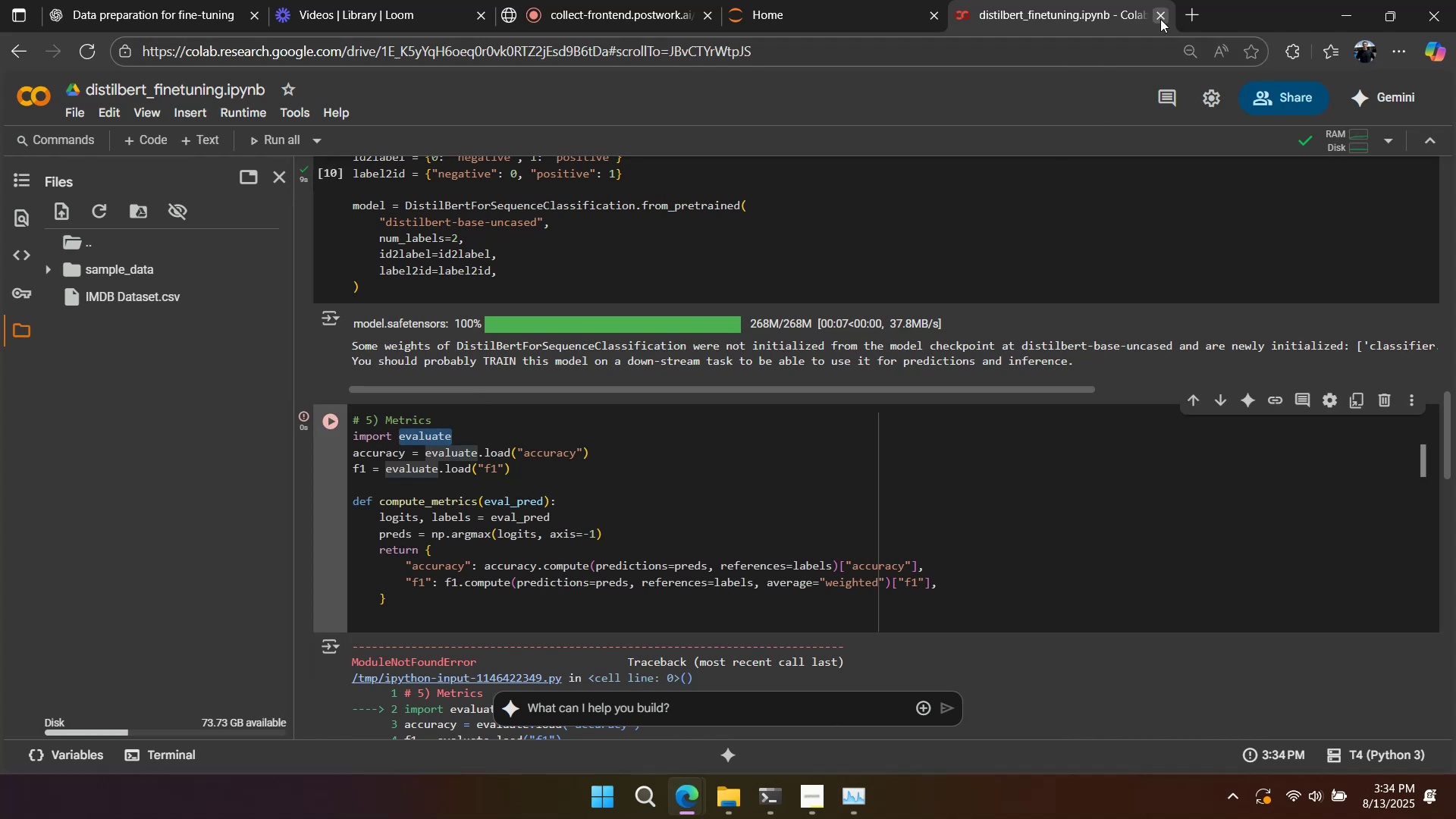 
left_click([1178, 13])
 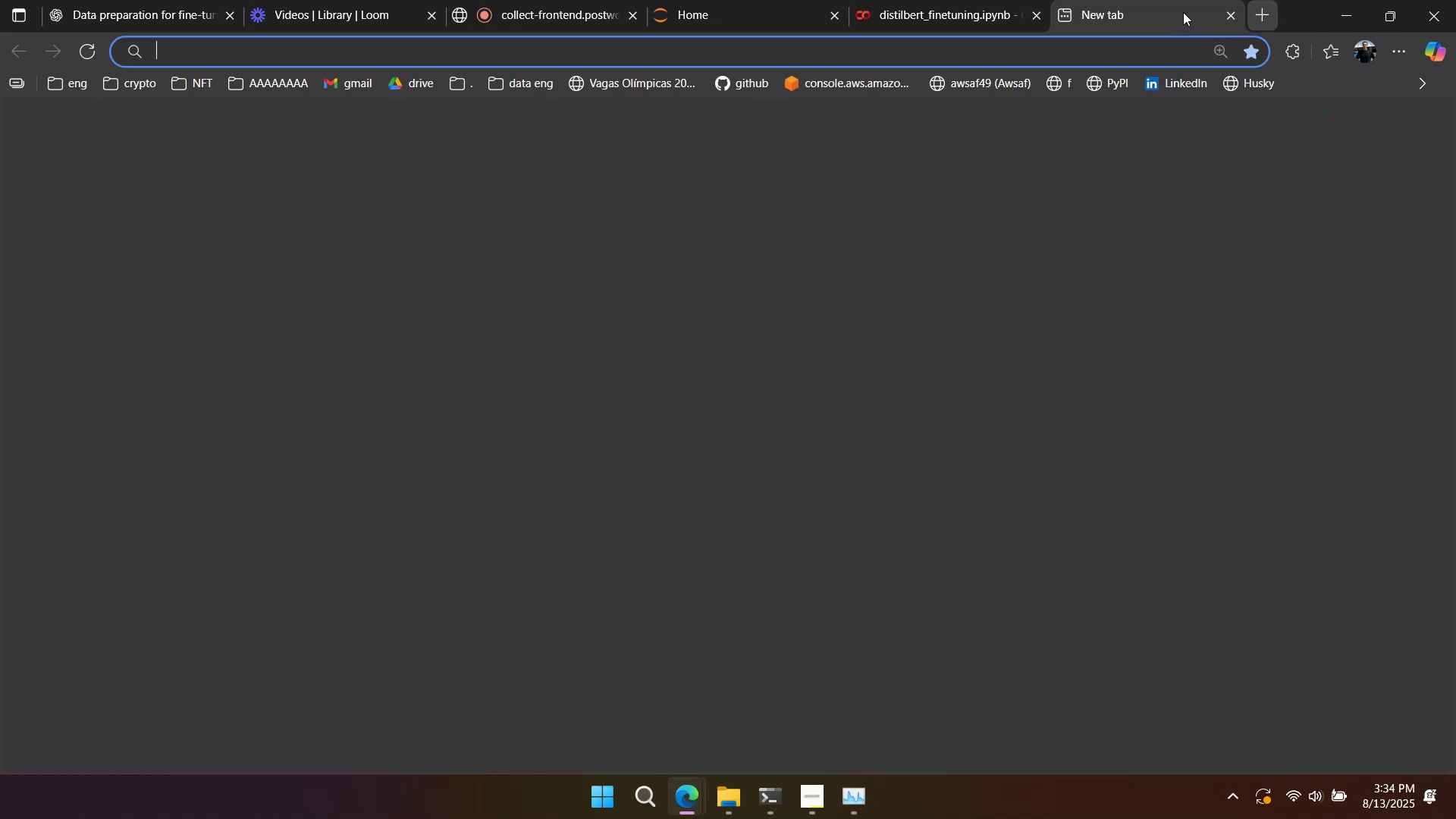 
key(Control+ControlLeft)
 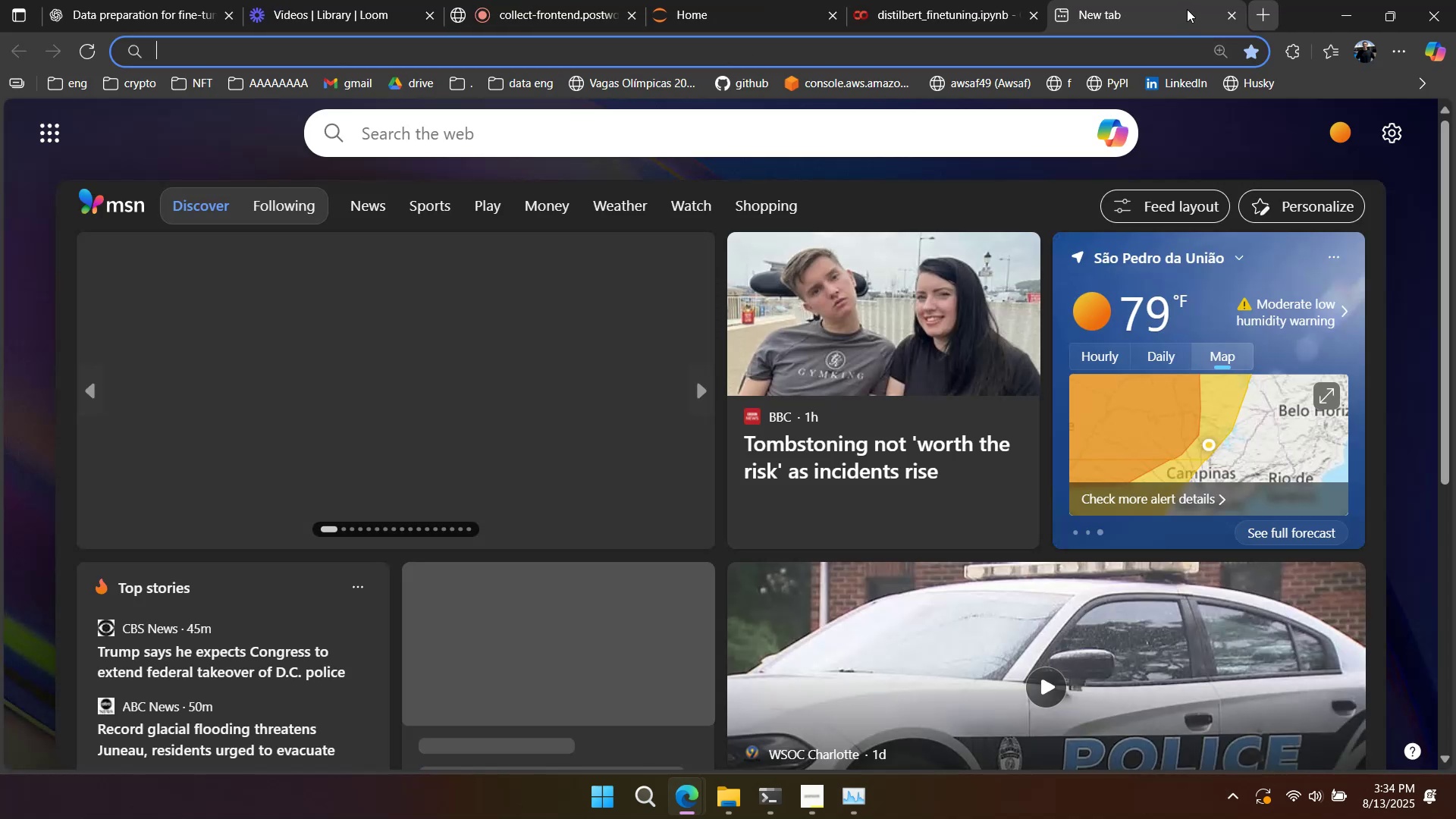 
key(Control+V)
 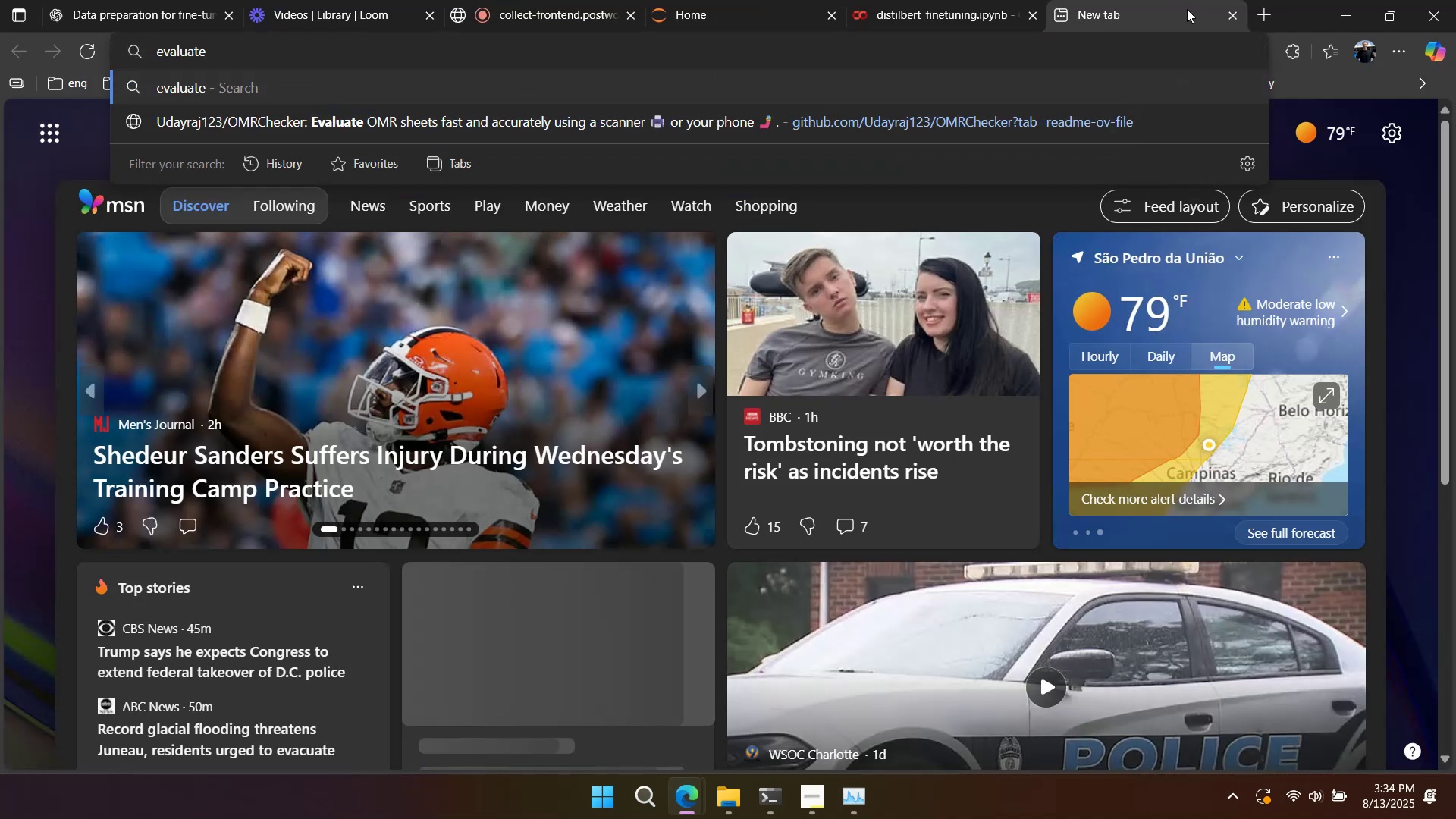 
type( ppi)
 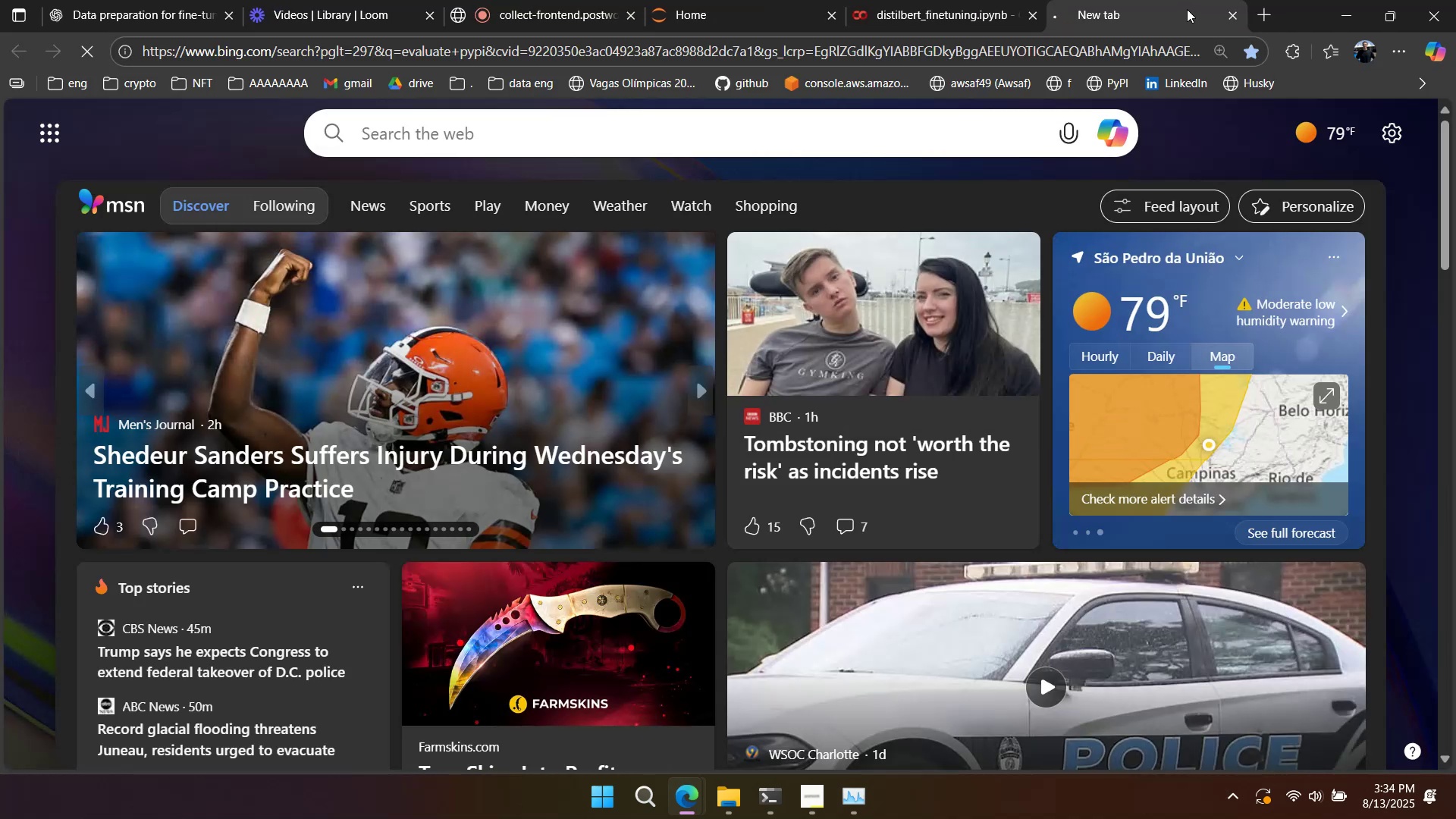 
hold_key(key=Y, duration=7.67)
 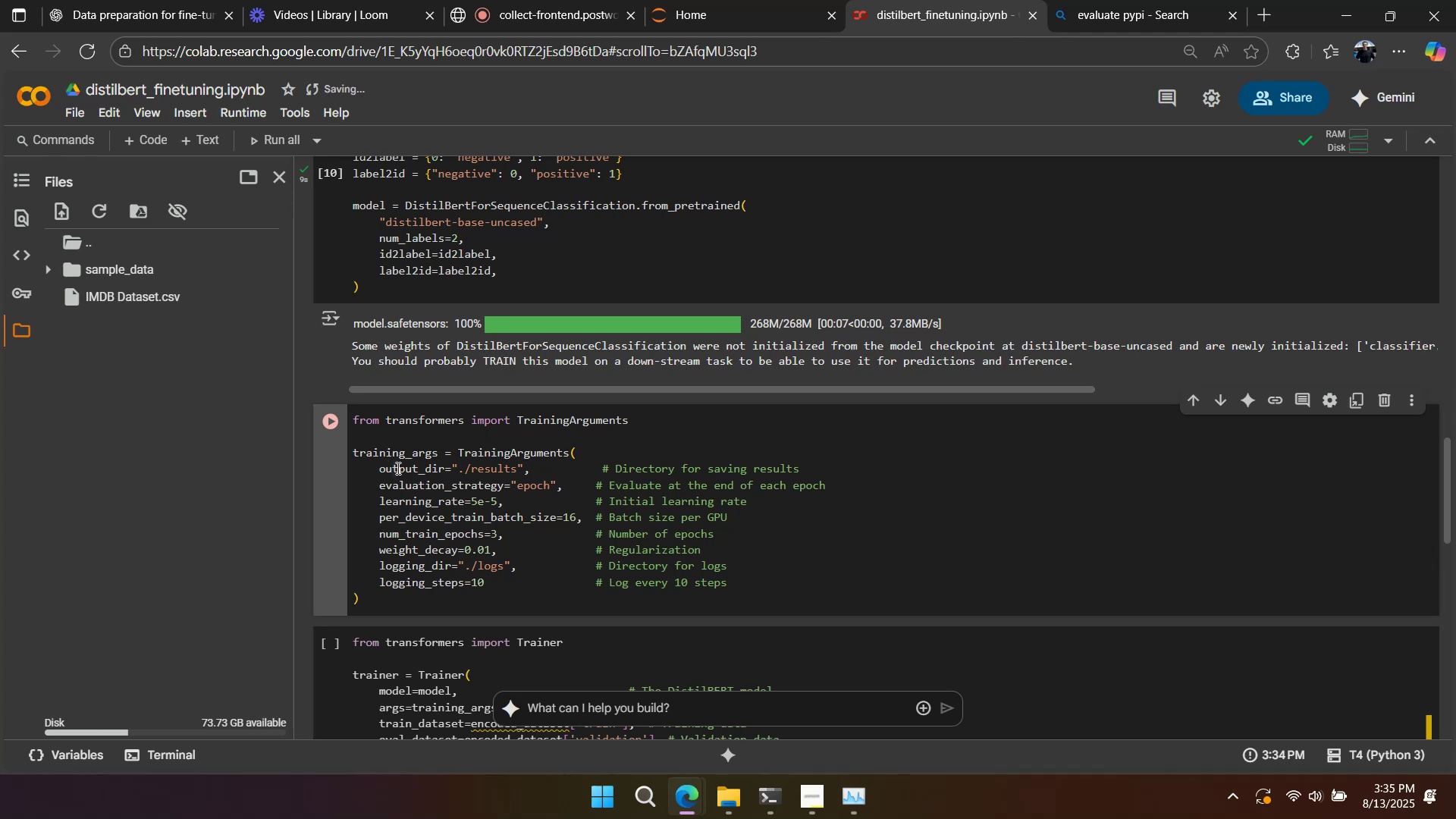 
key(Enter)
 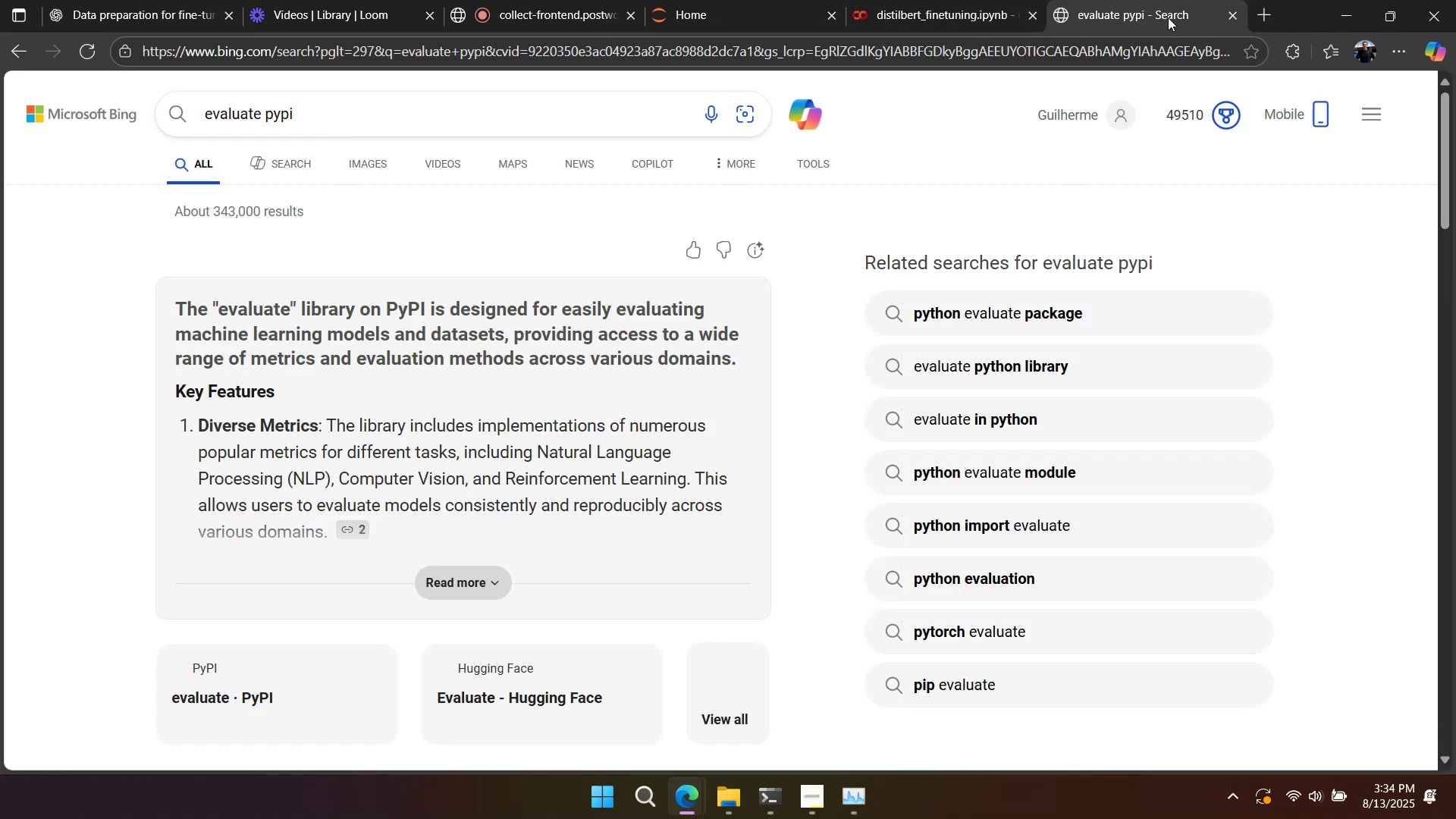 
scroll: coordinate [938, 190], scroll_direction: down, amount: 5.0
 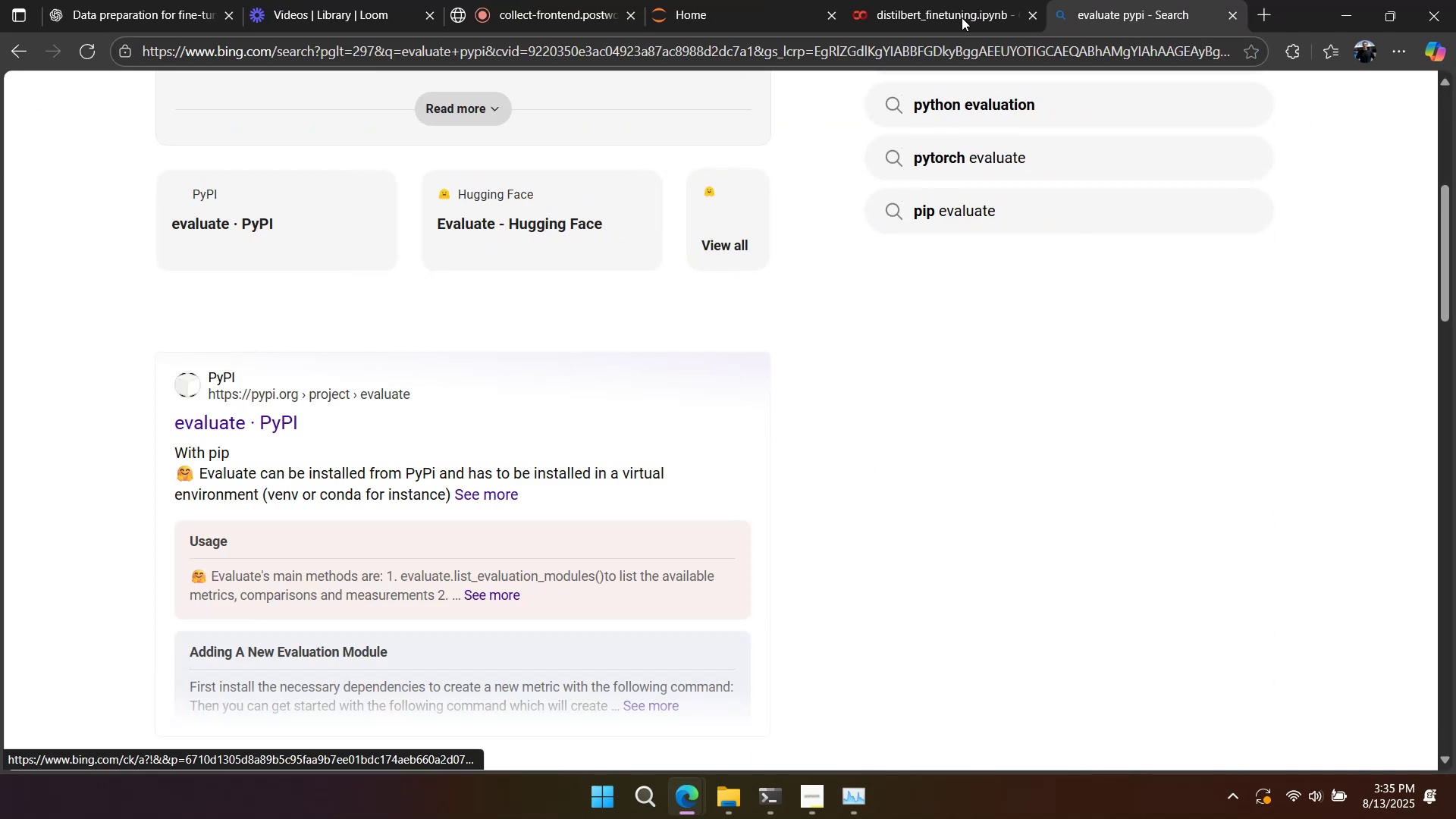 
left_click([955, 9])
 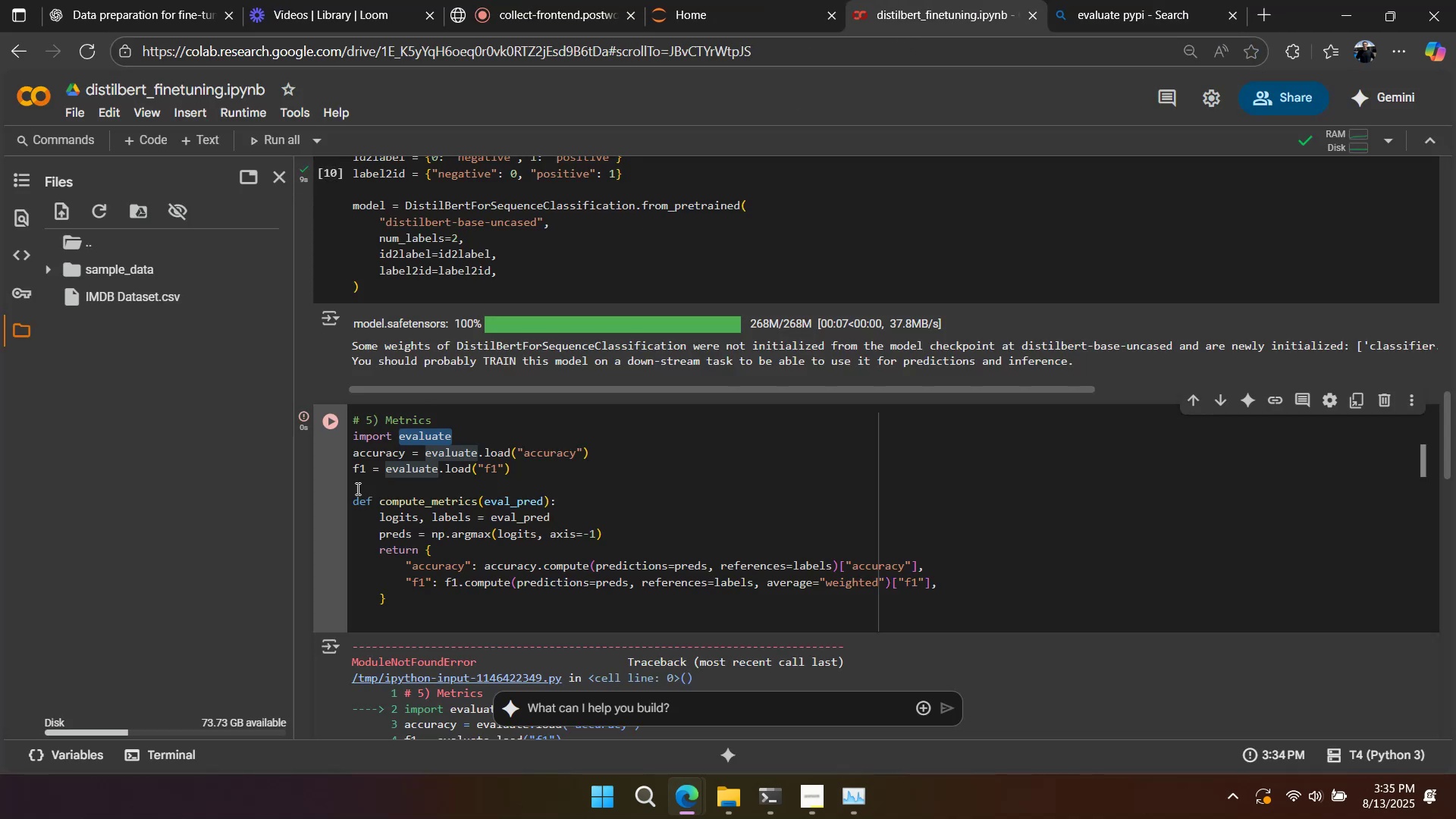 
left_click([344, 490])
 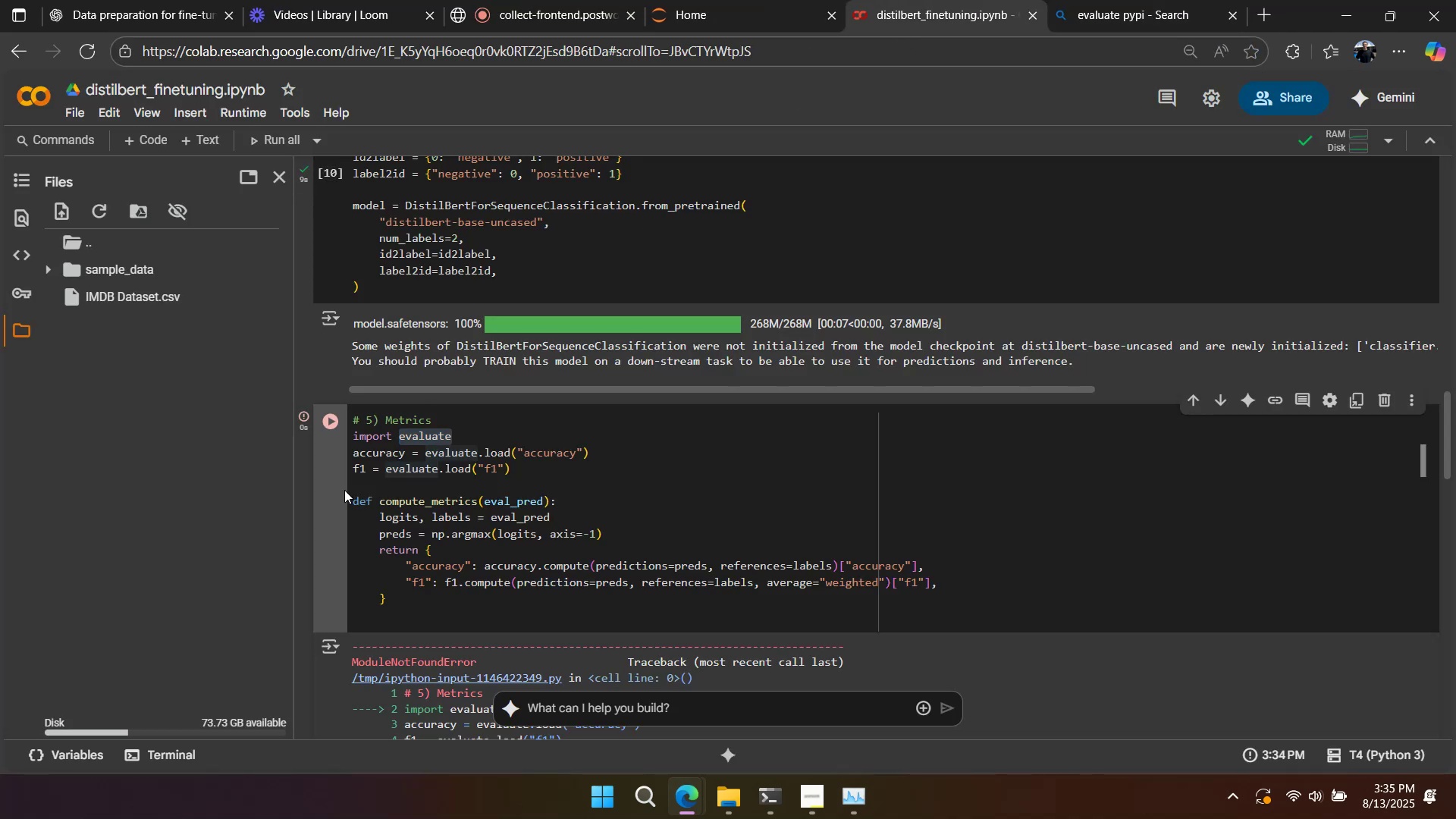 
key(Z)
 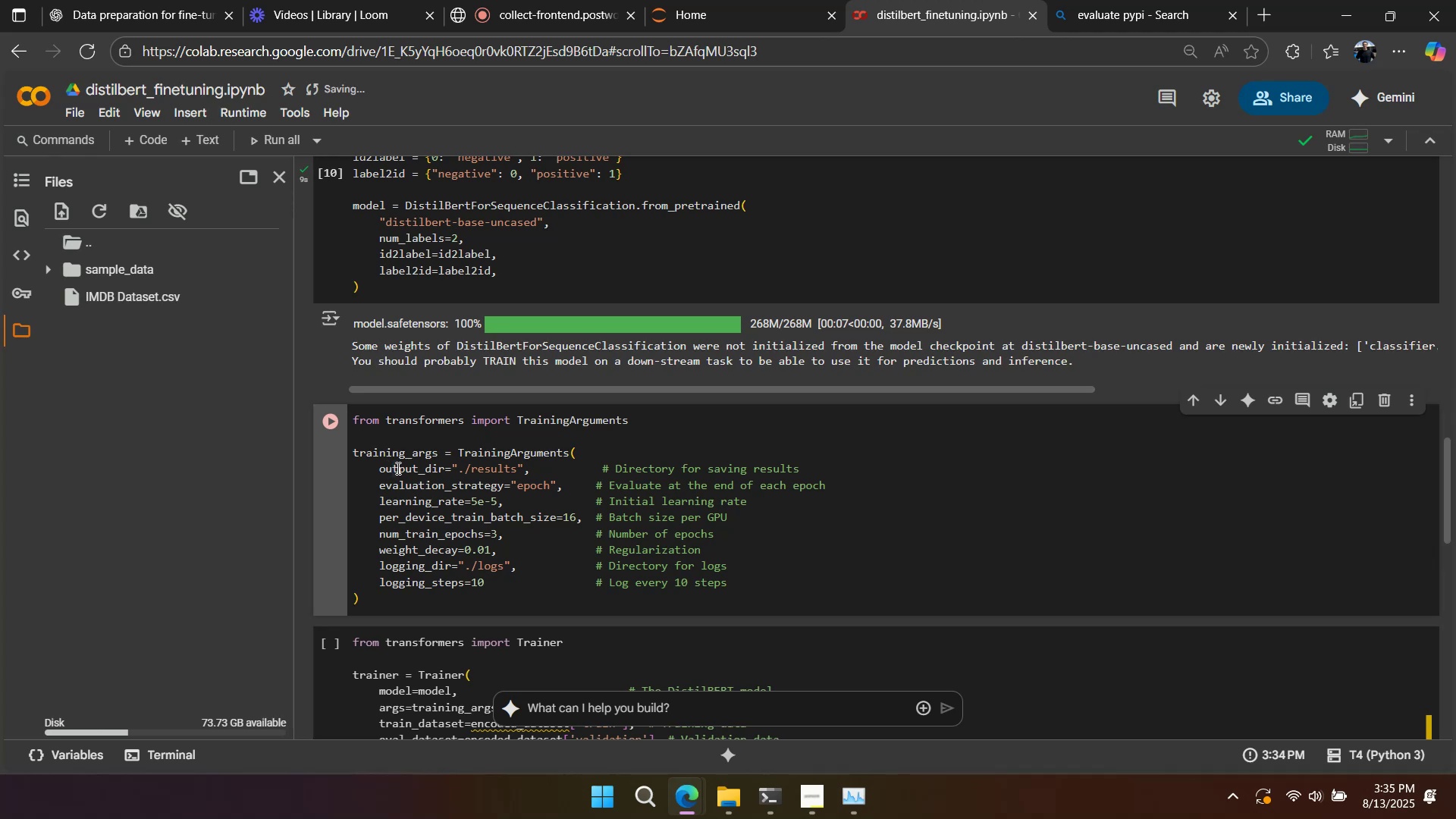 
scroll: coordinate [390, 475], scroll_direction: down, amount: 1.0
 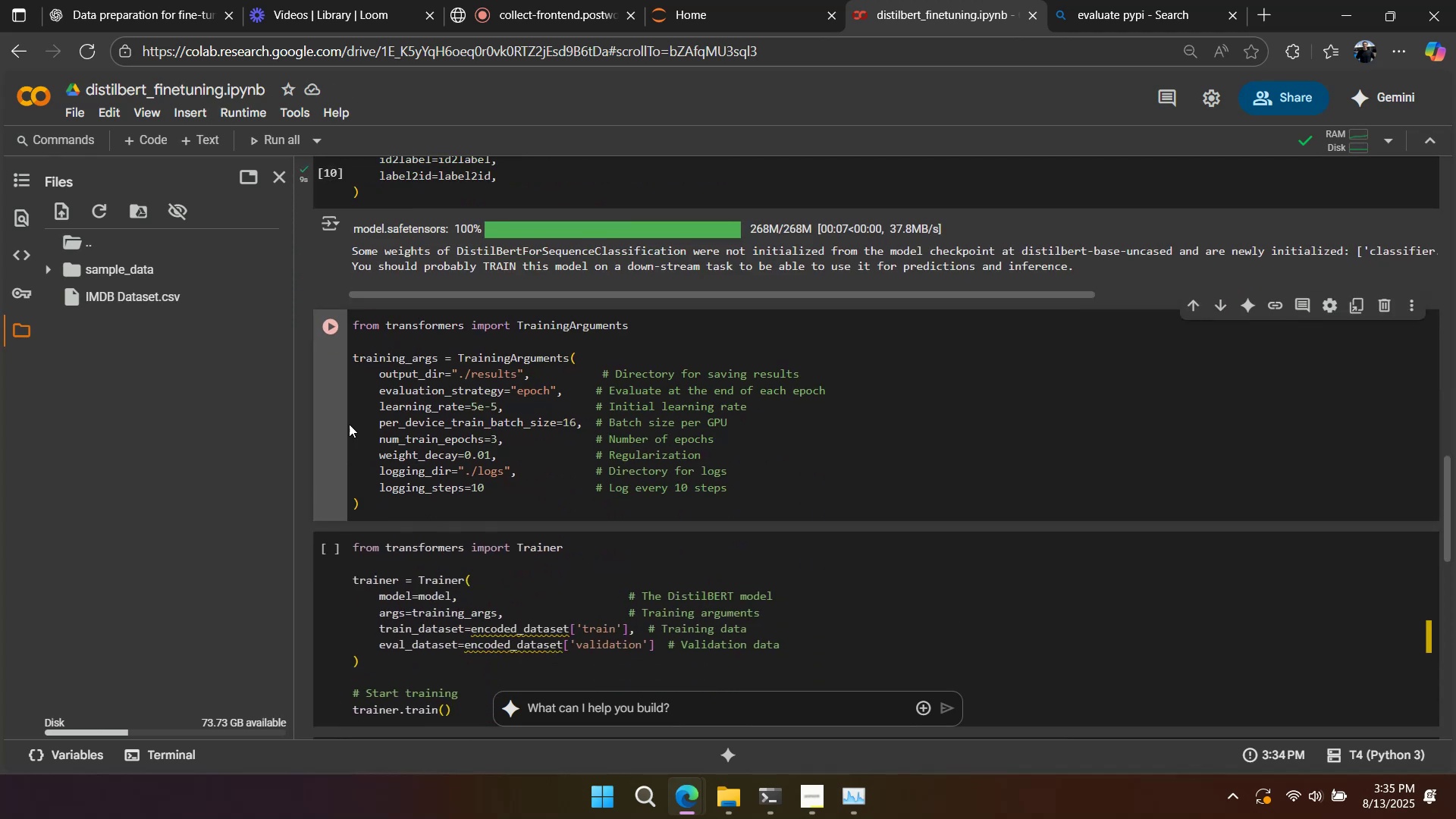 
left_click([338, 417])
 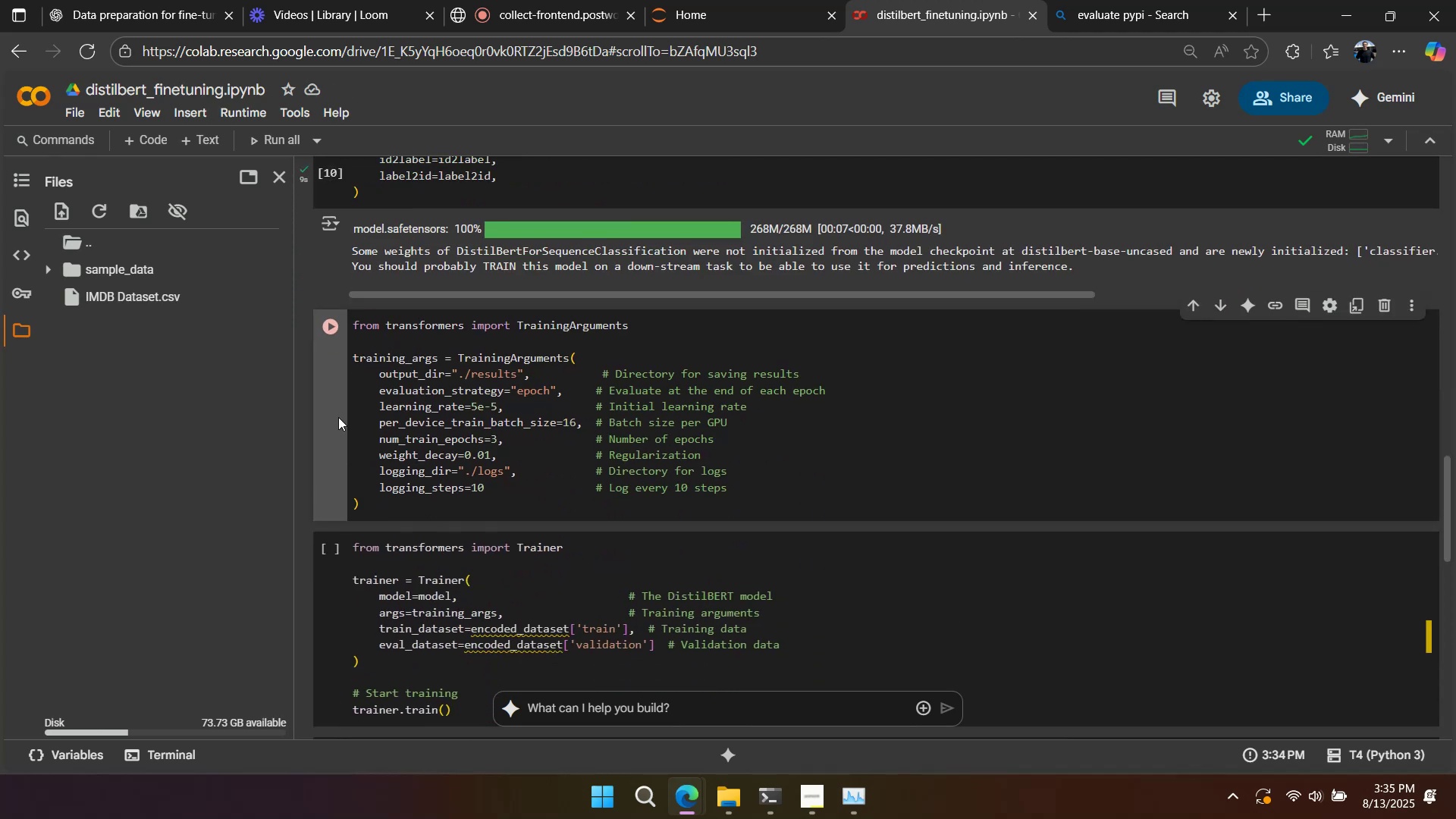 
key(A)
 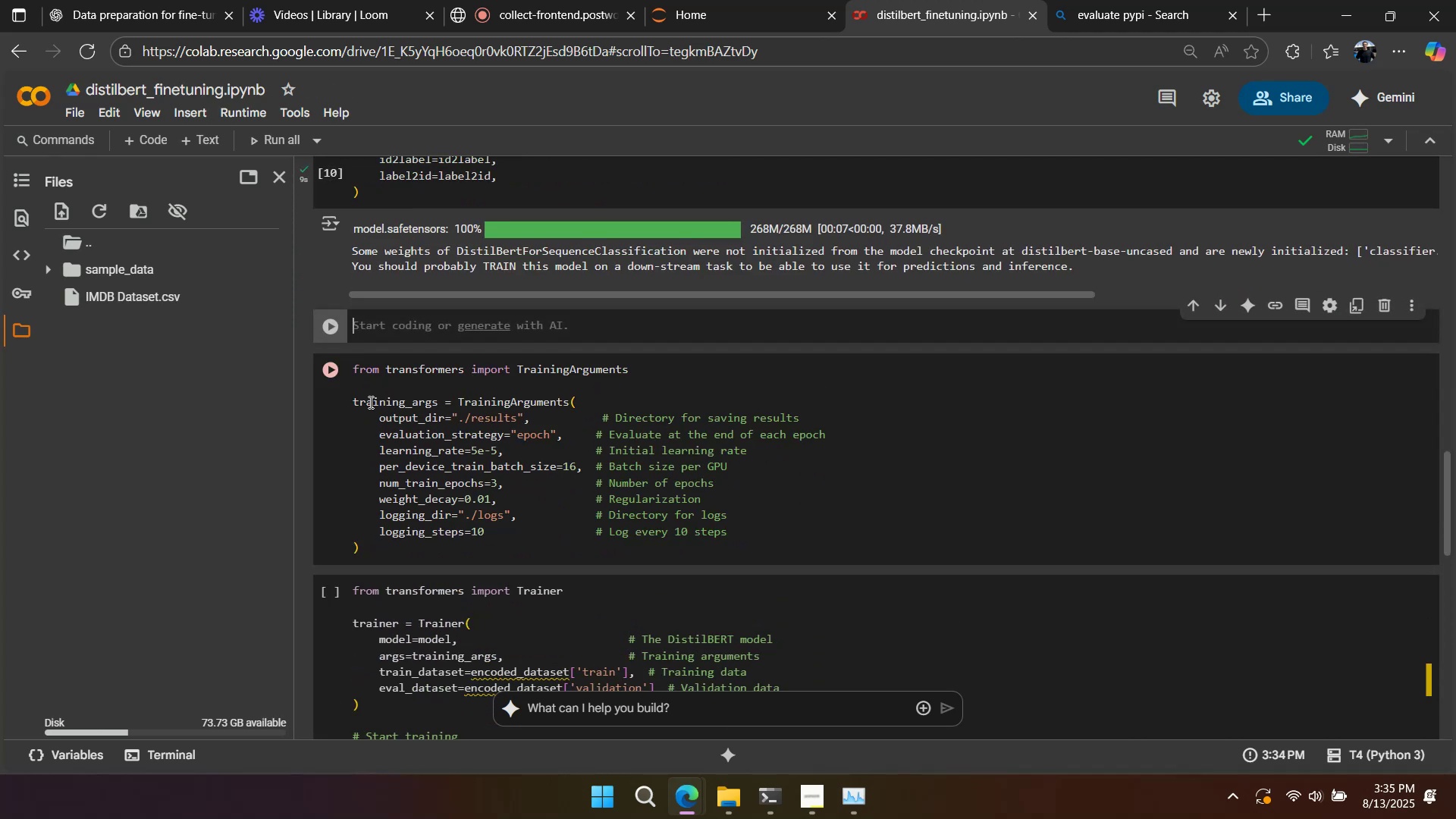 
key(Control+V)
 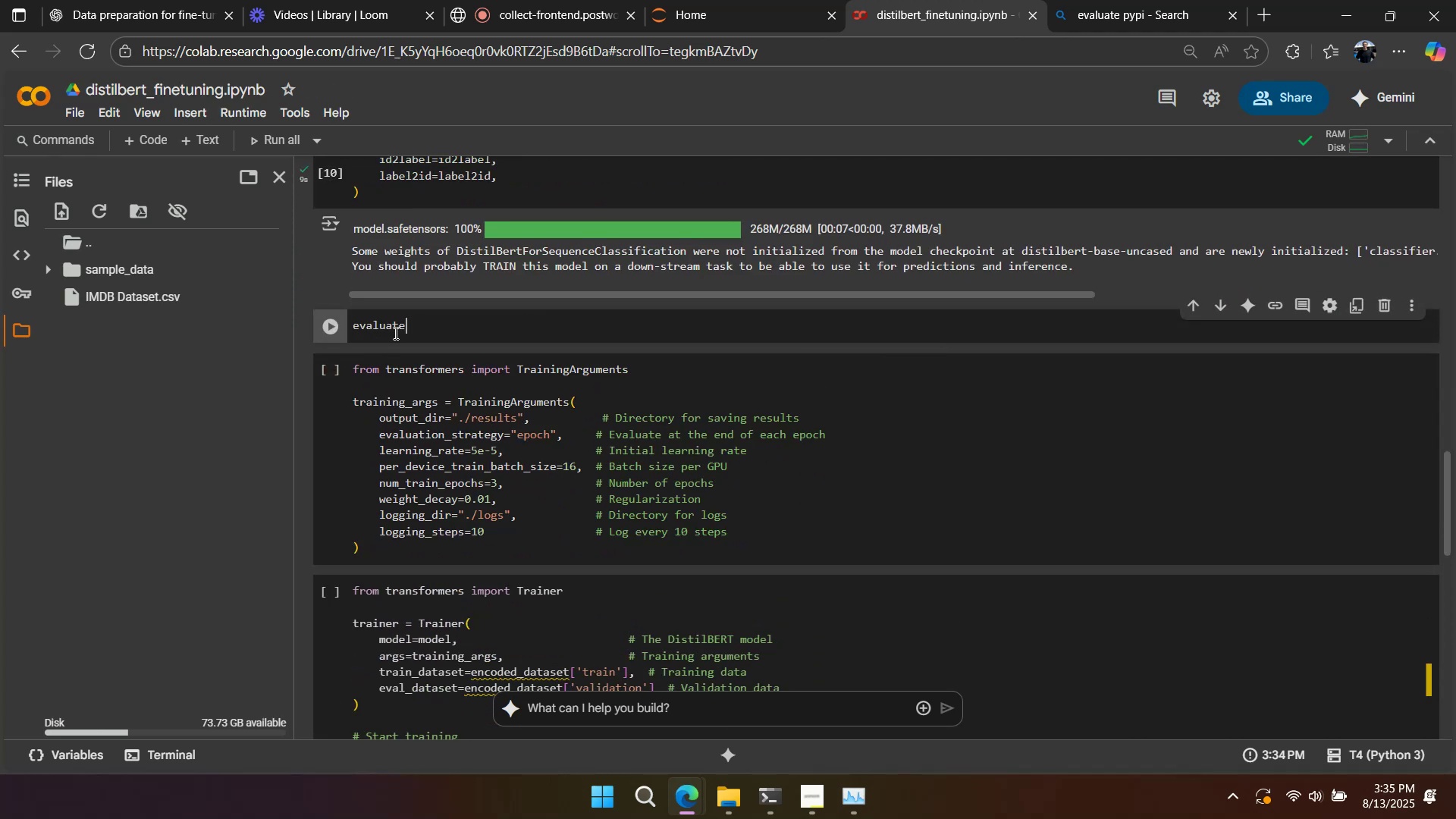 
key(Control+Z)
 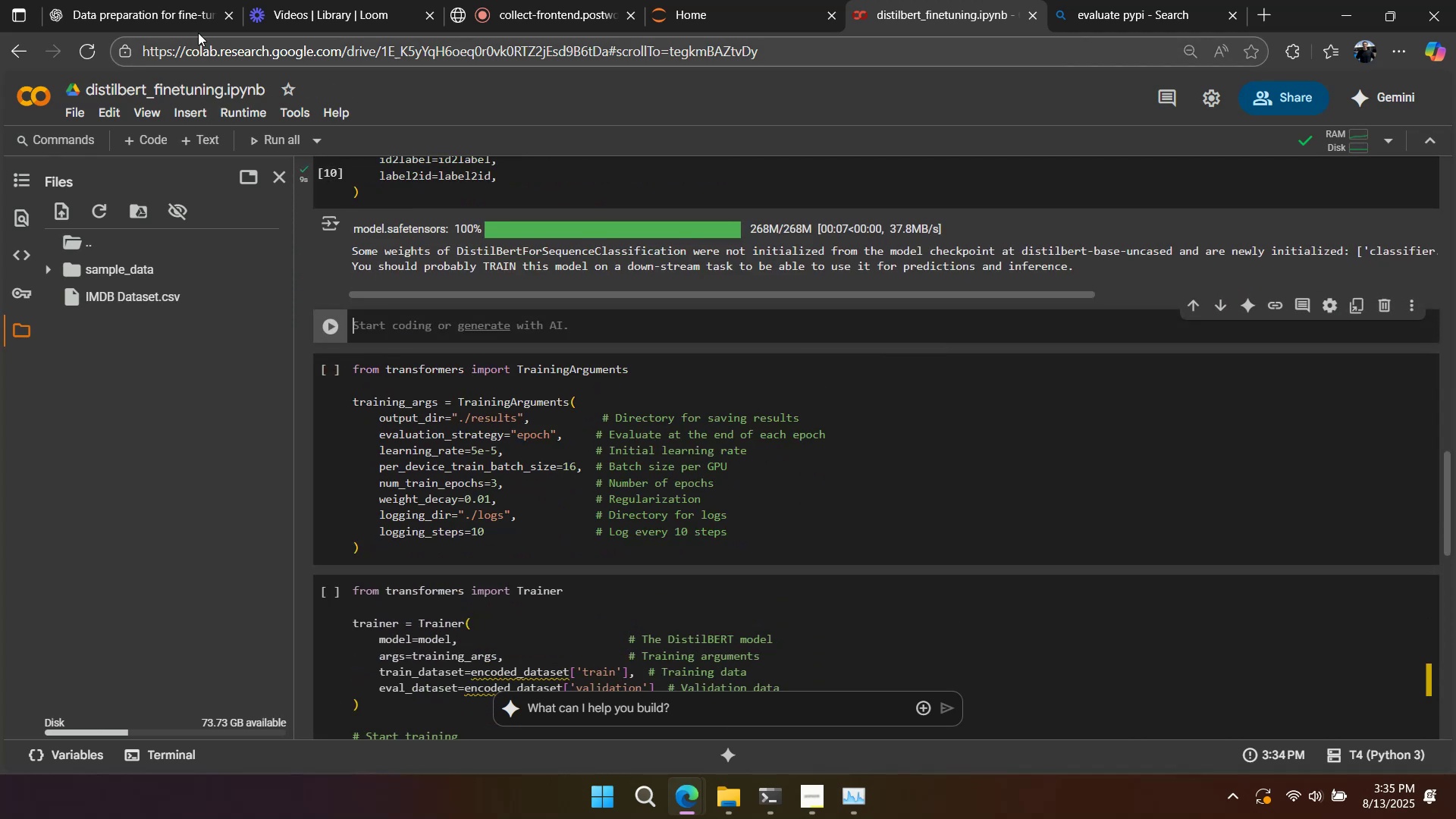 
left_click([177, 14])
 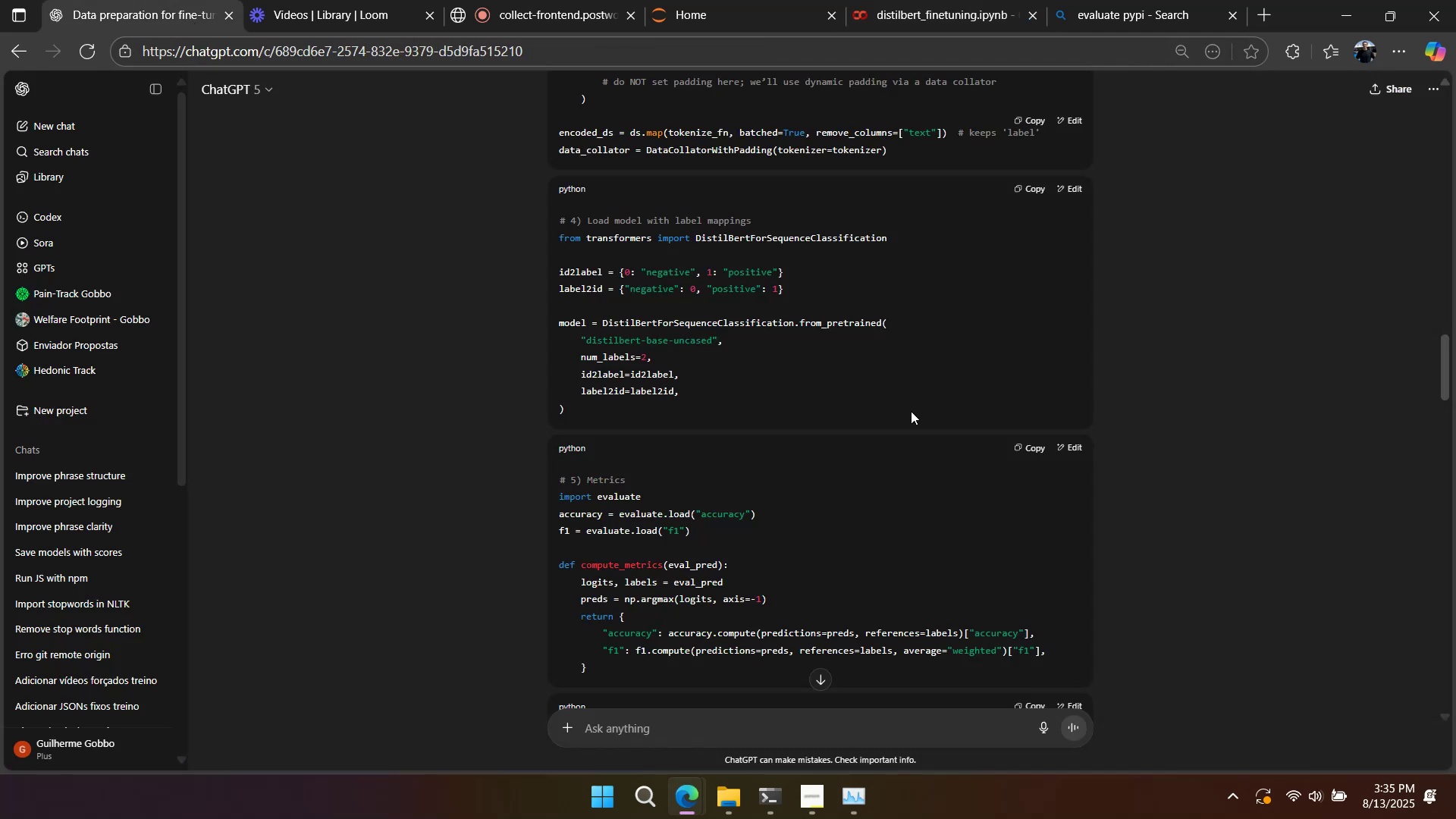 
left_click([1022, 444])
 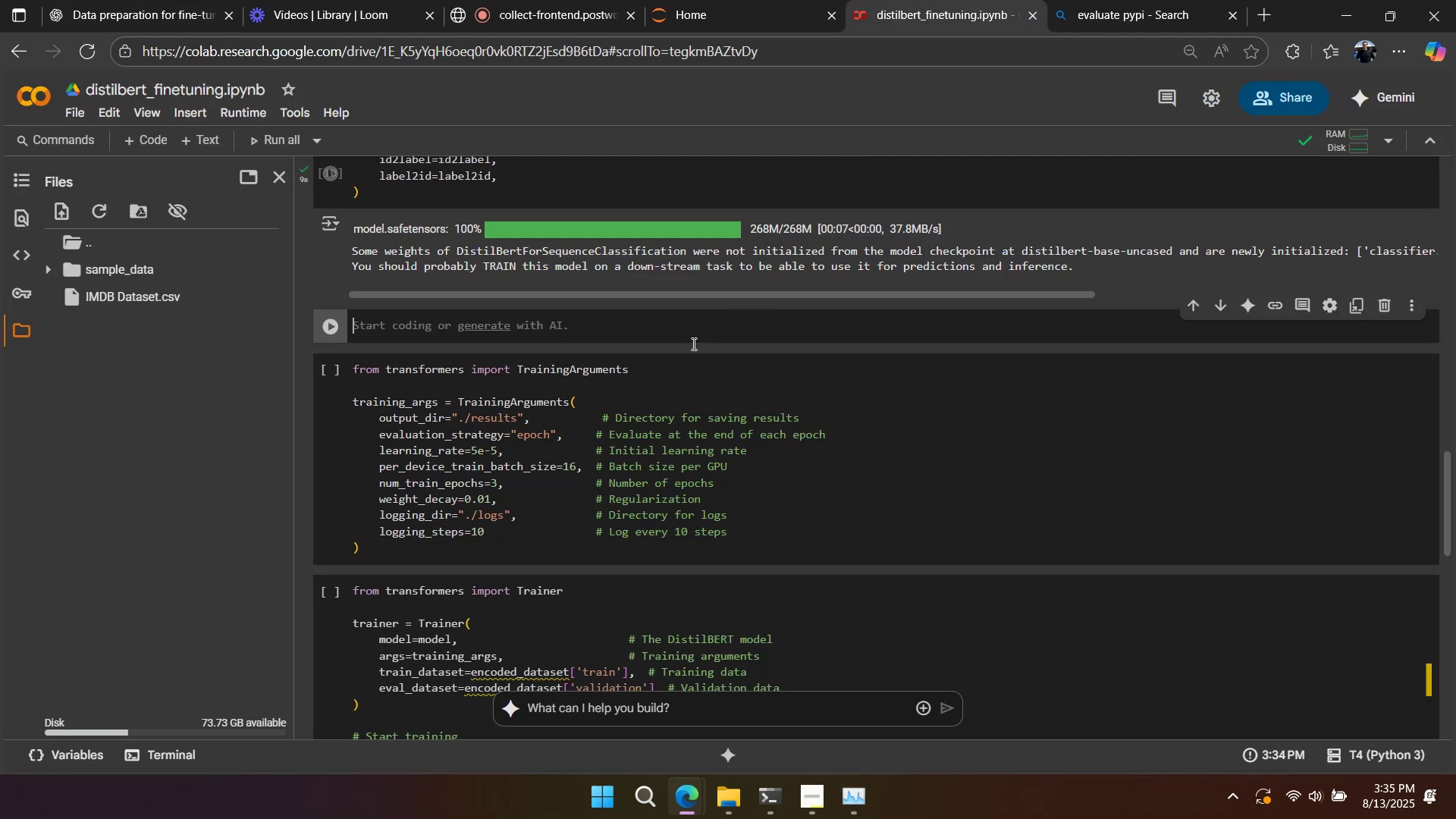 
left_click([334, 422])
 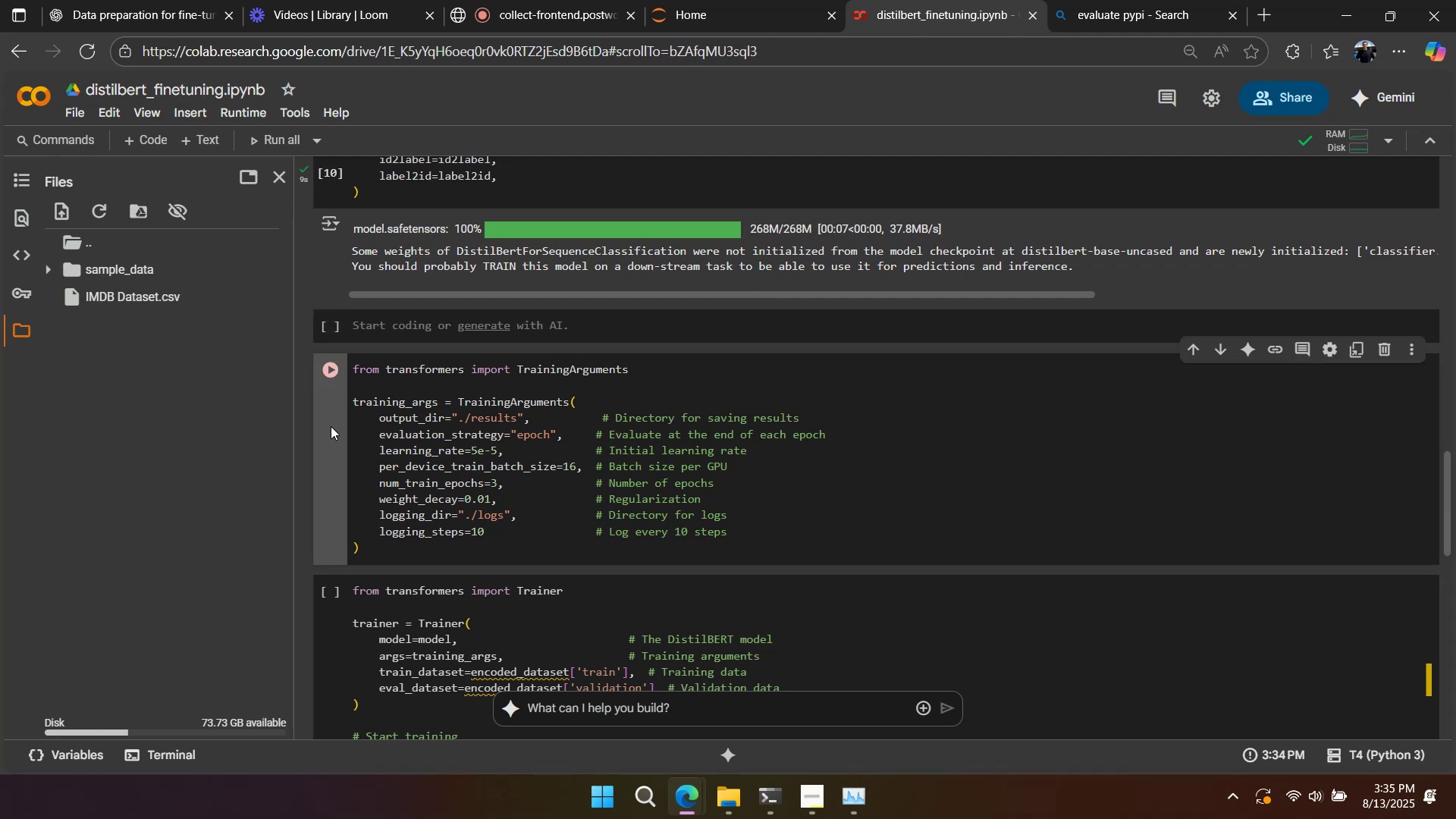 
type(aaa)
 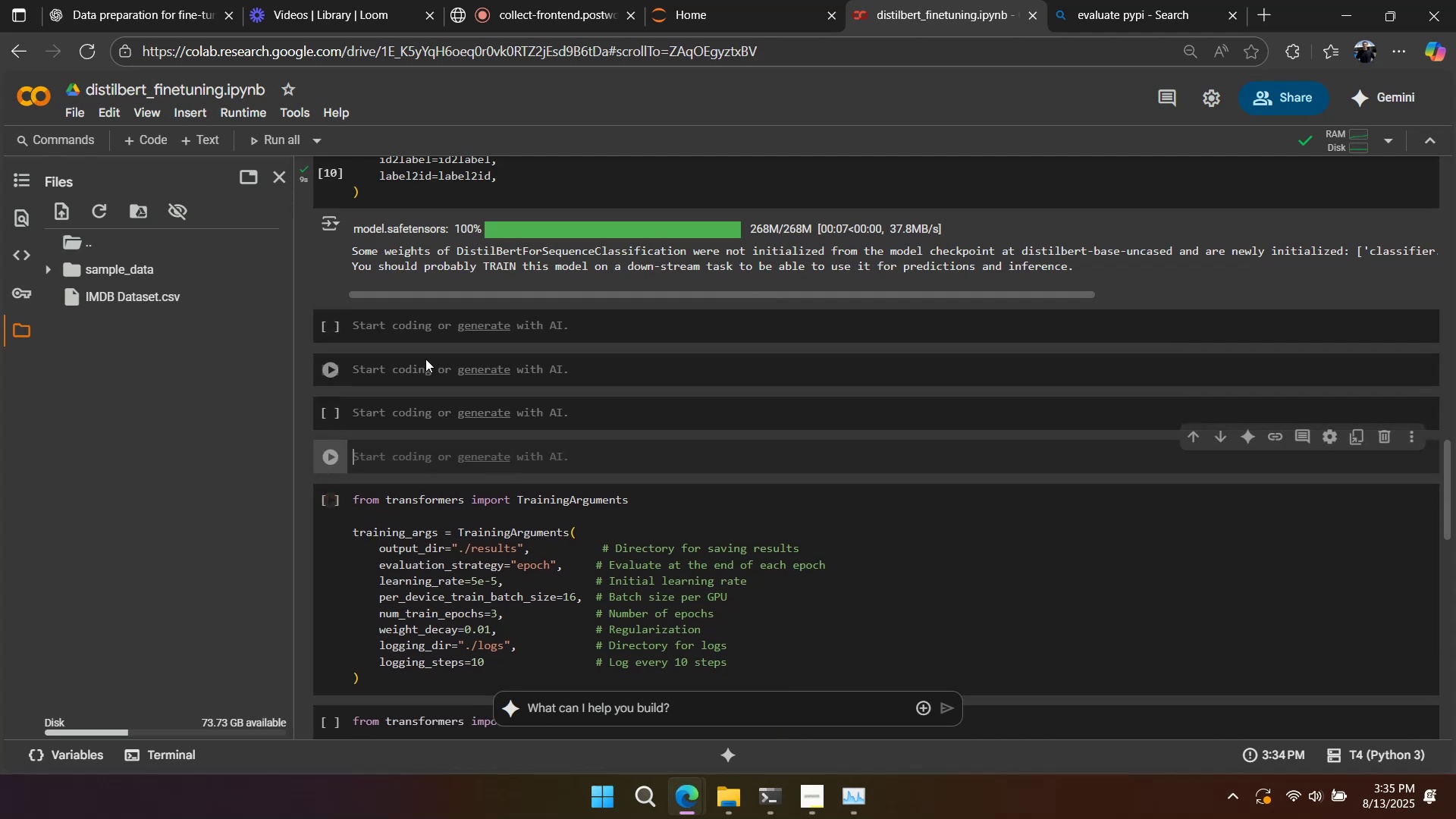 
left_click([428, 328])
 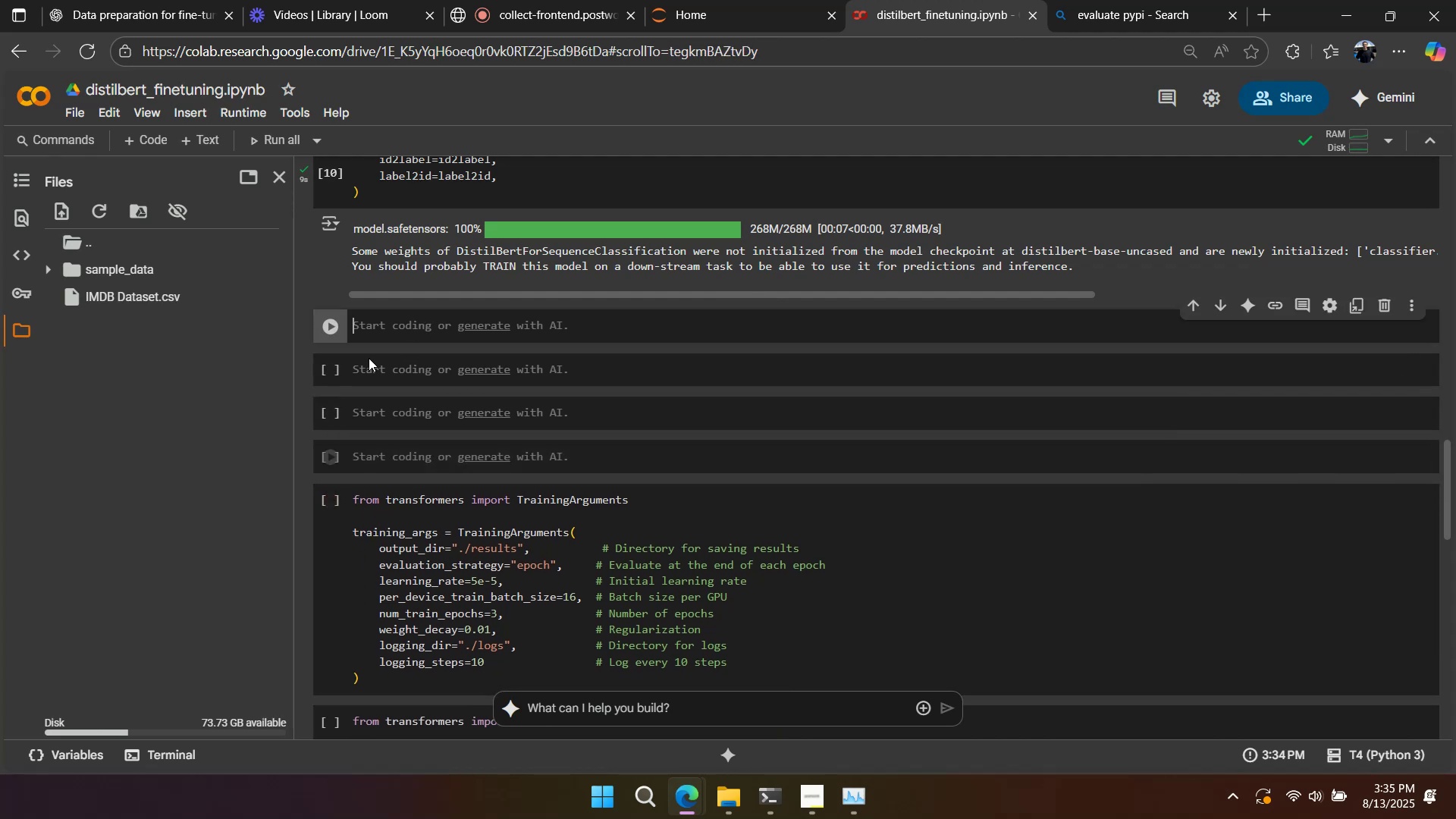 
mouse_move([394, 362])
 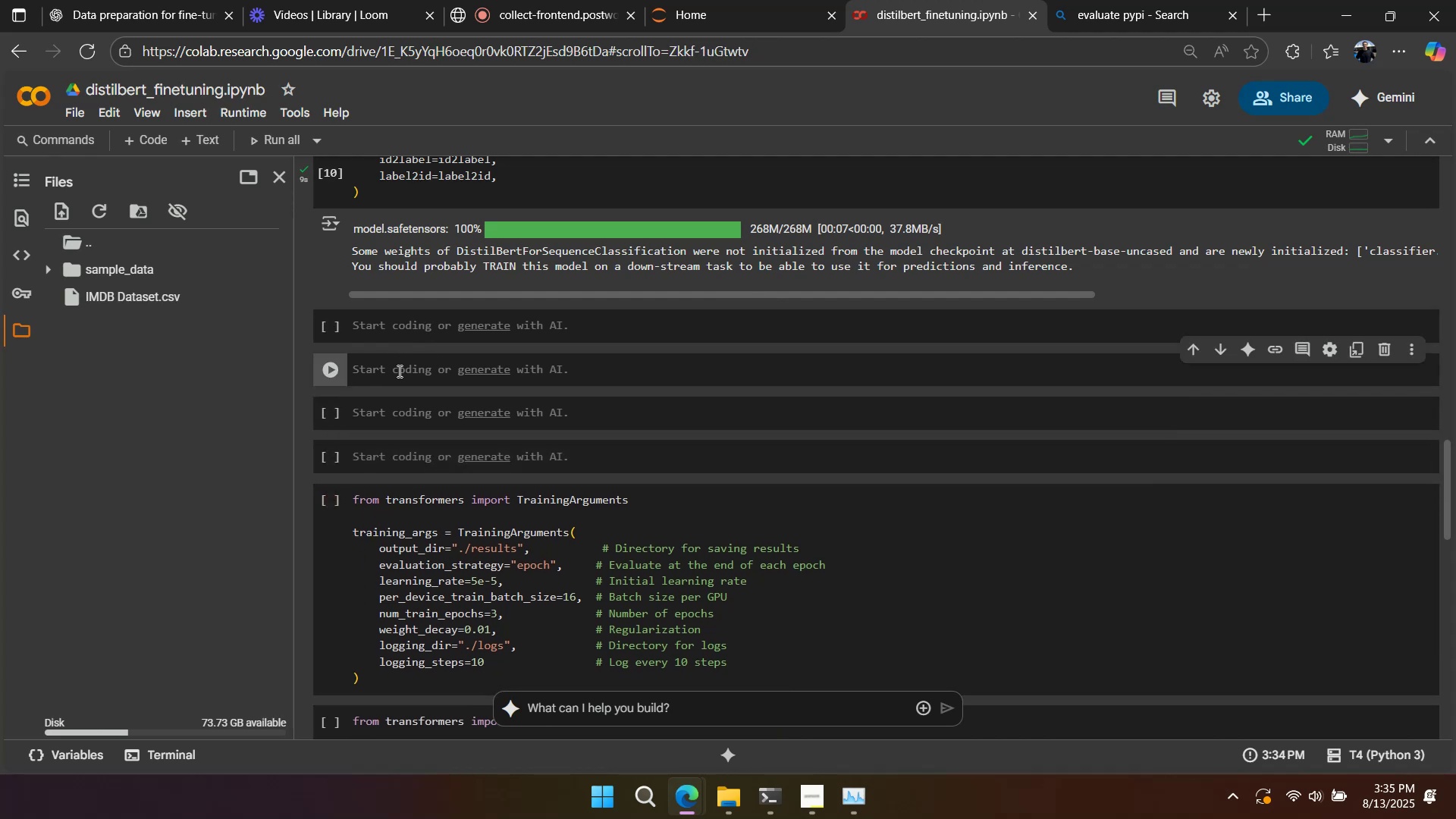 
left_click([397, 372])
 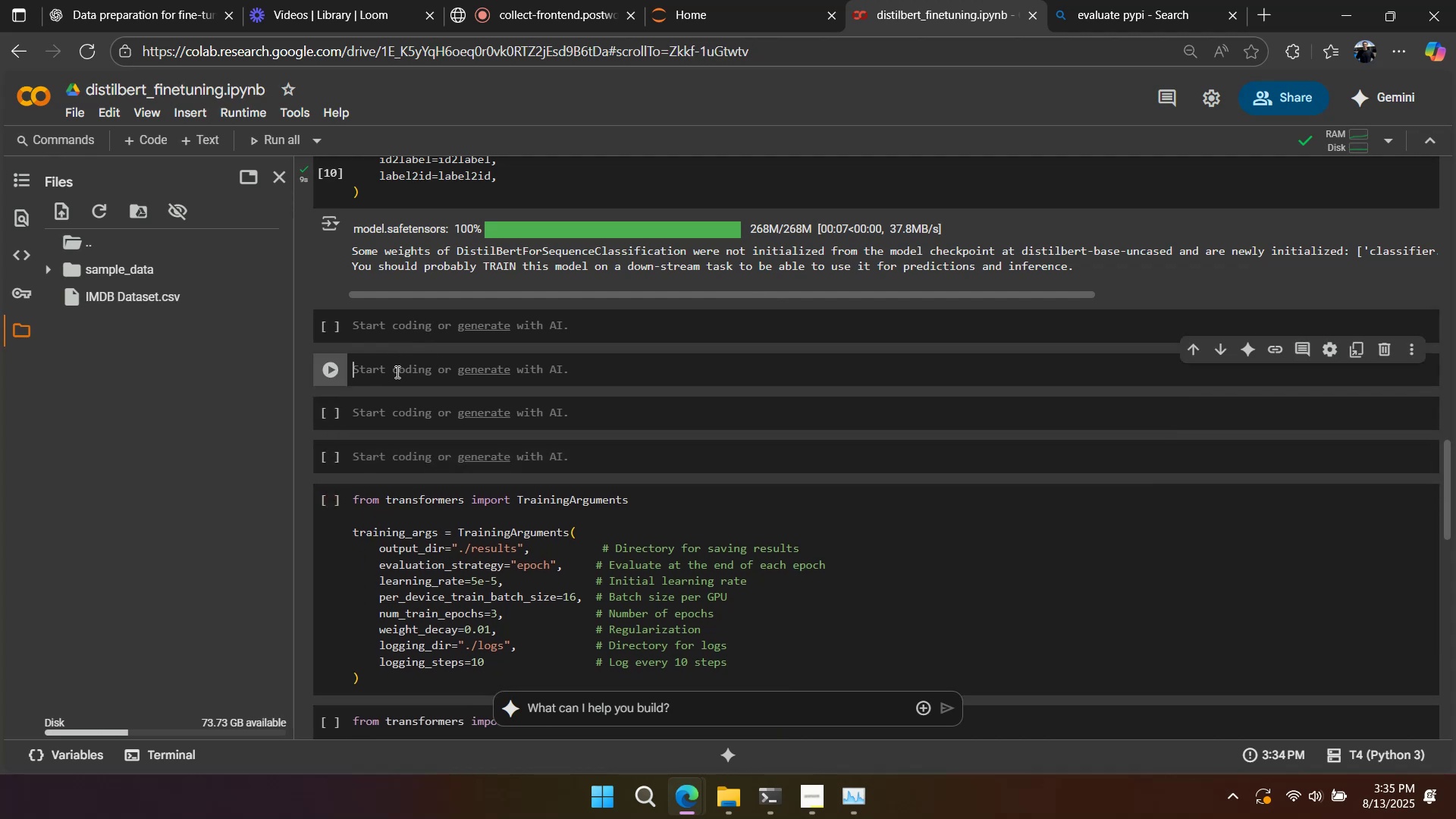 
key(Control+V)
 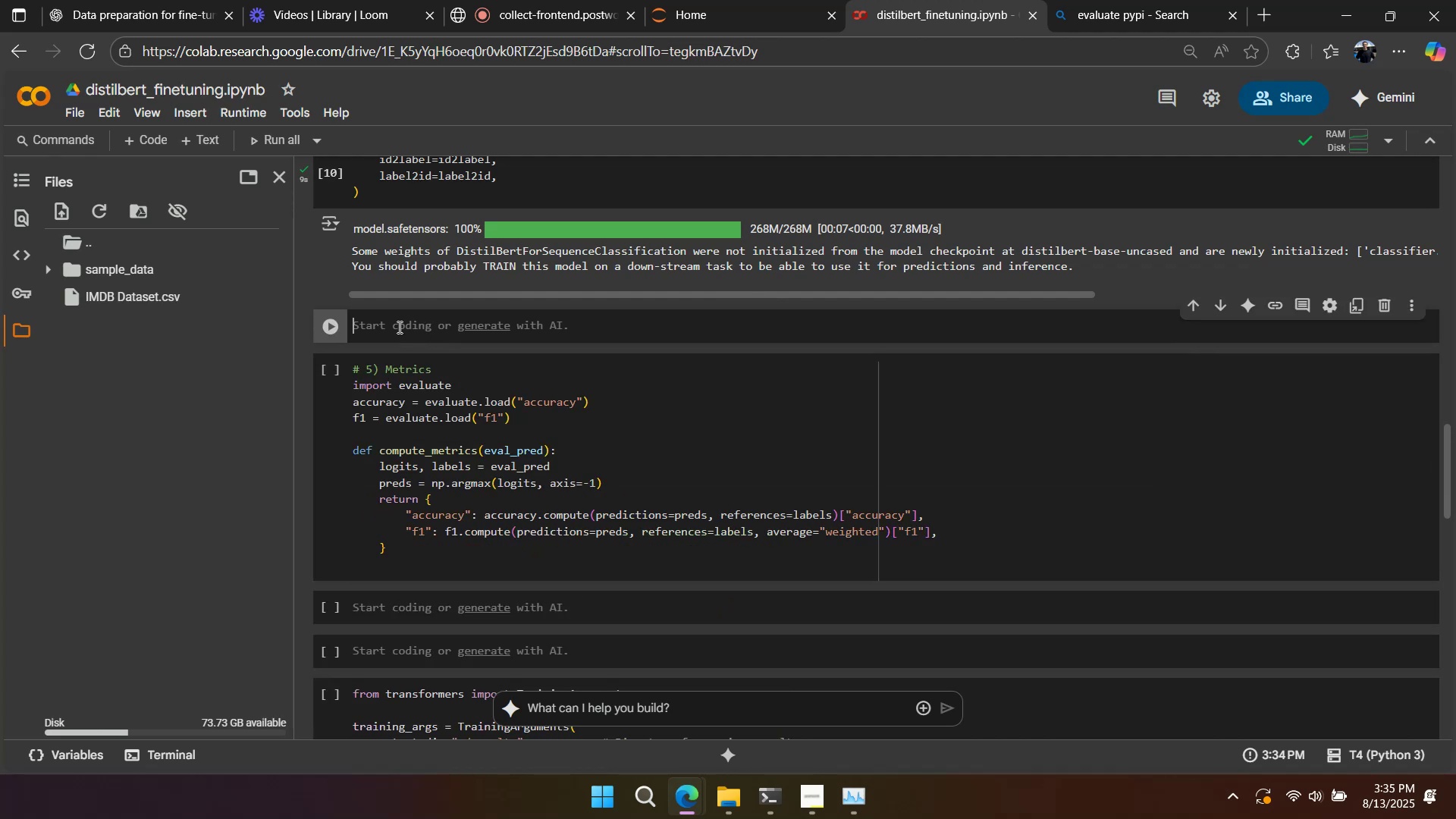 
type(pip instal evalute)
 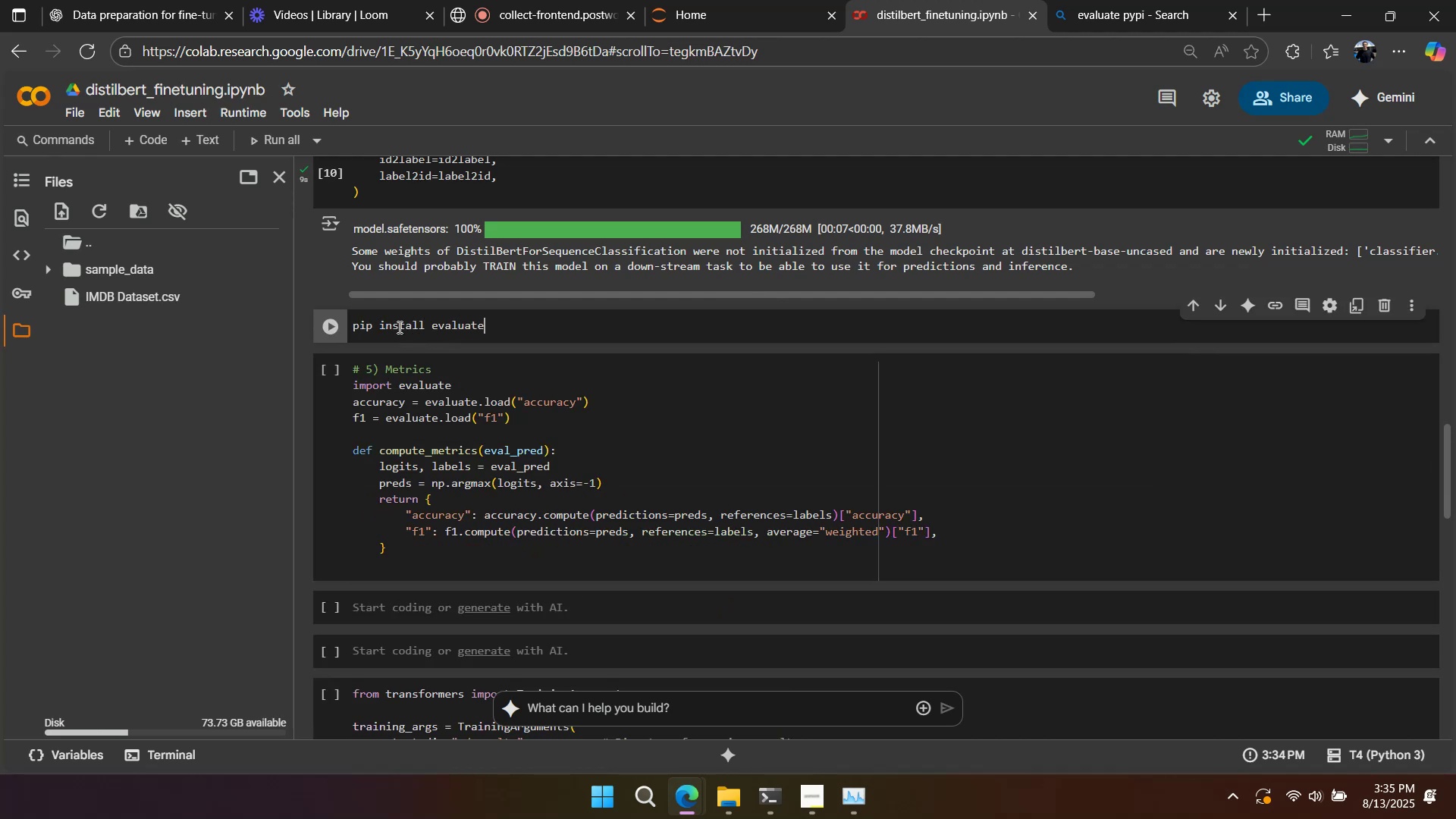 
key(Shift+Enter)
 